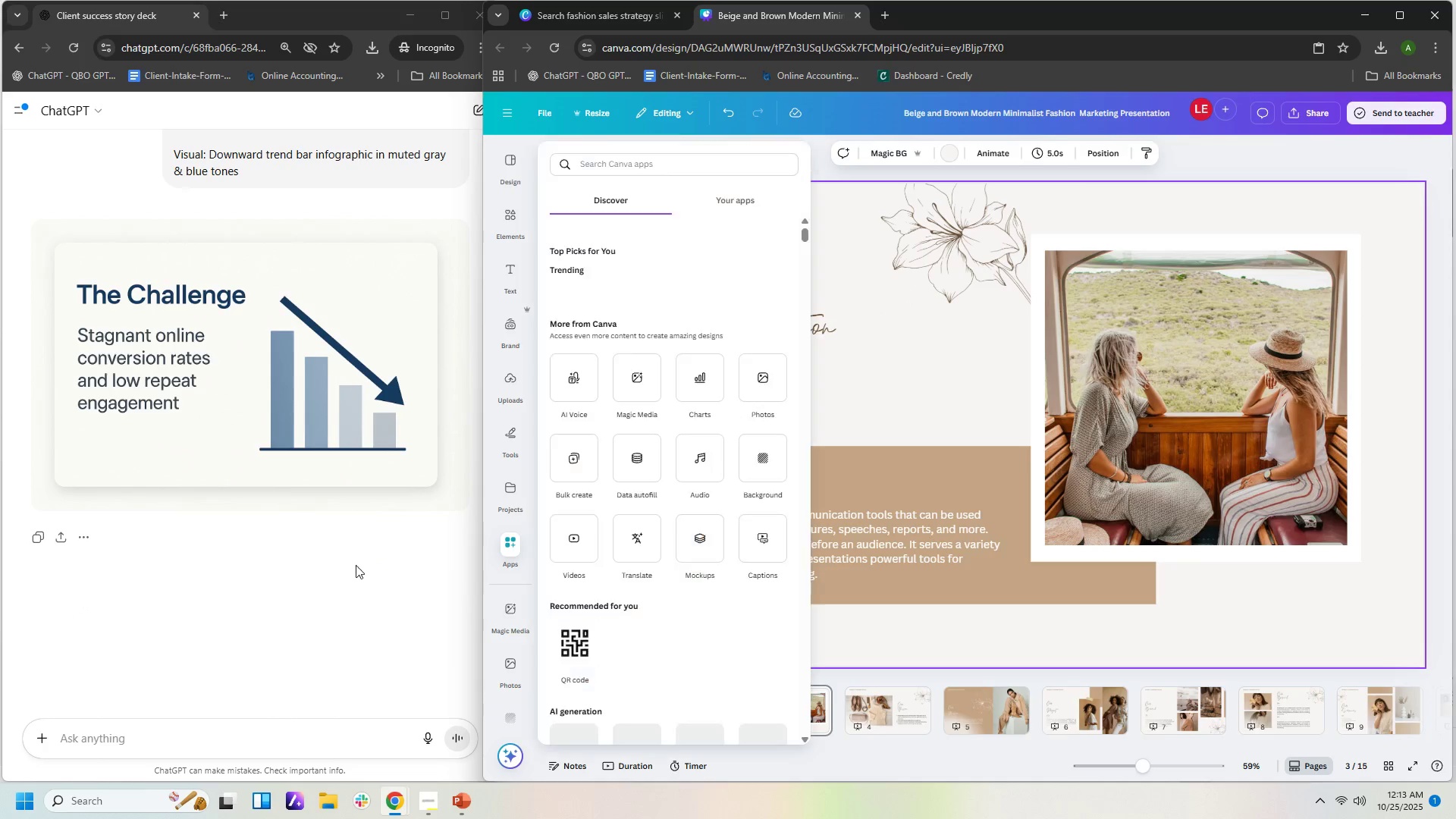 
left_click([351, 565])
 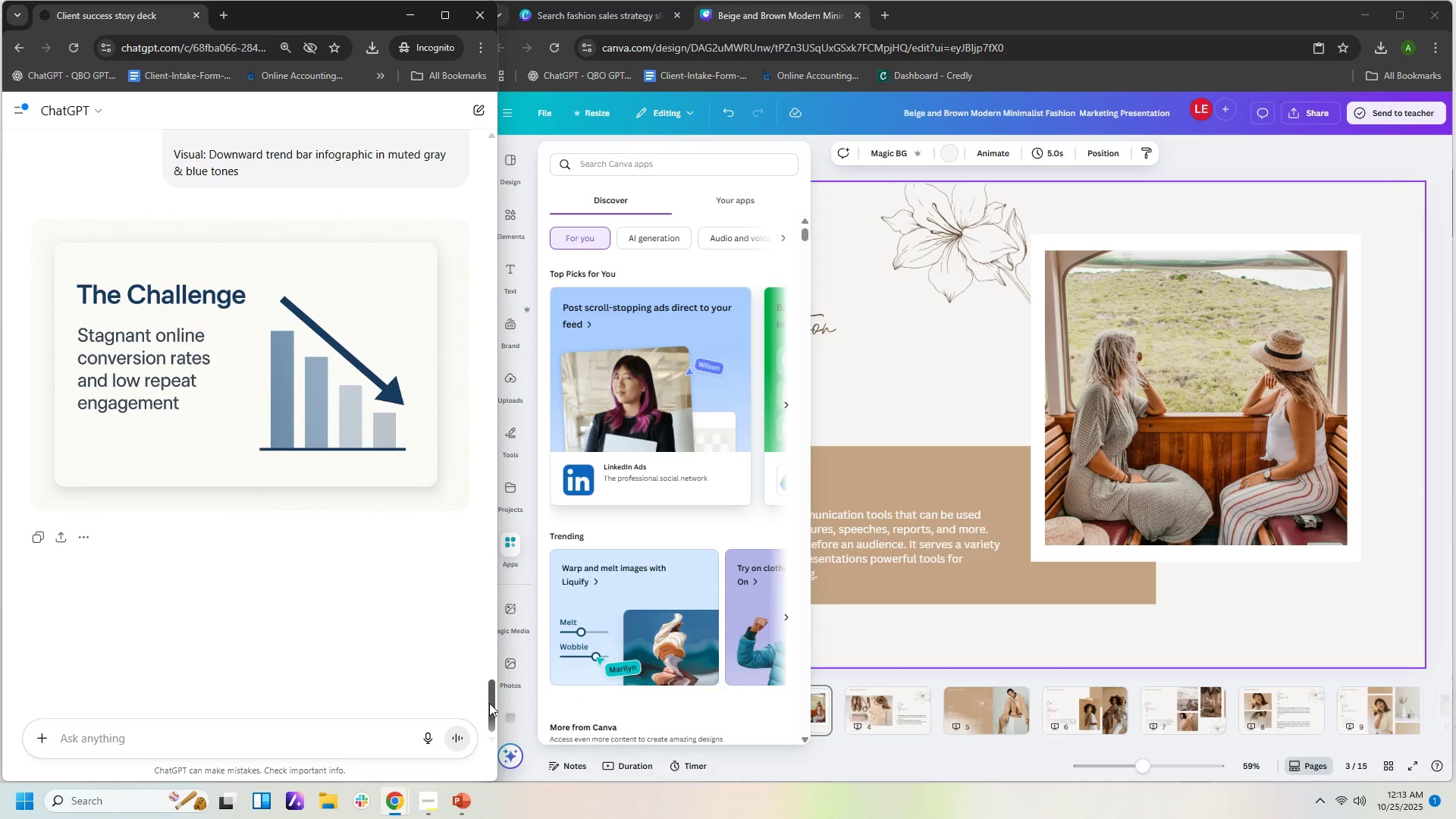 
left_click_drag(start_coordinate=[493, 702], to_coordinate=[517, 453])
 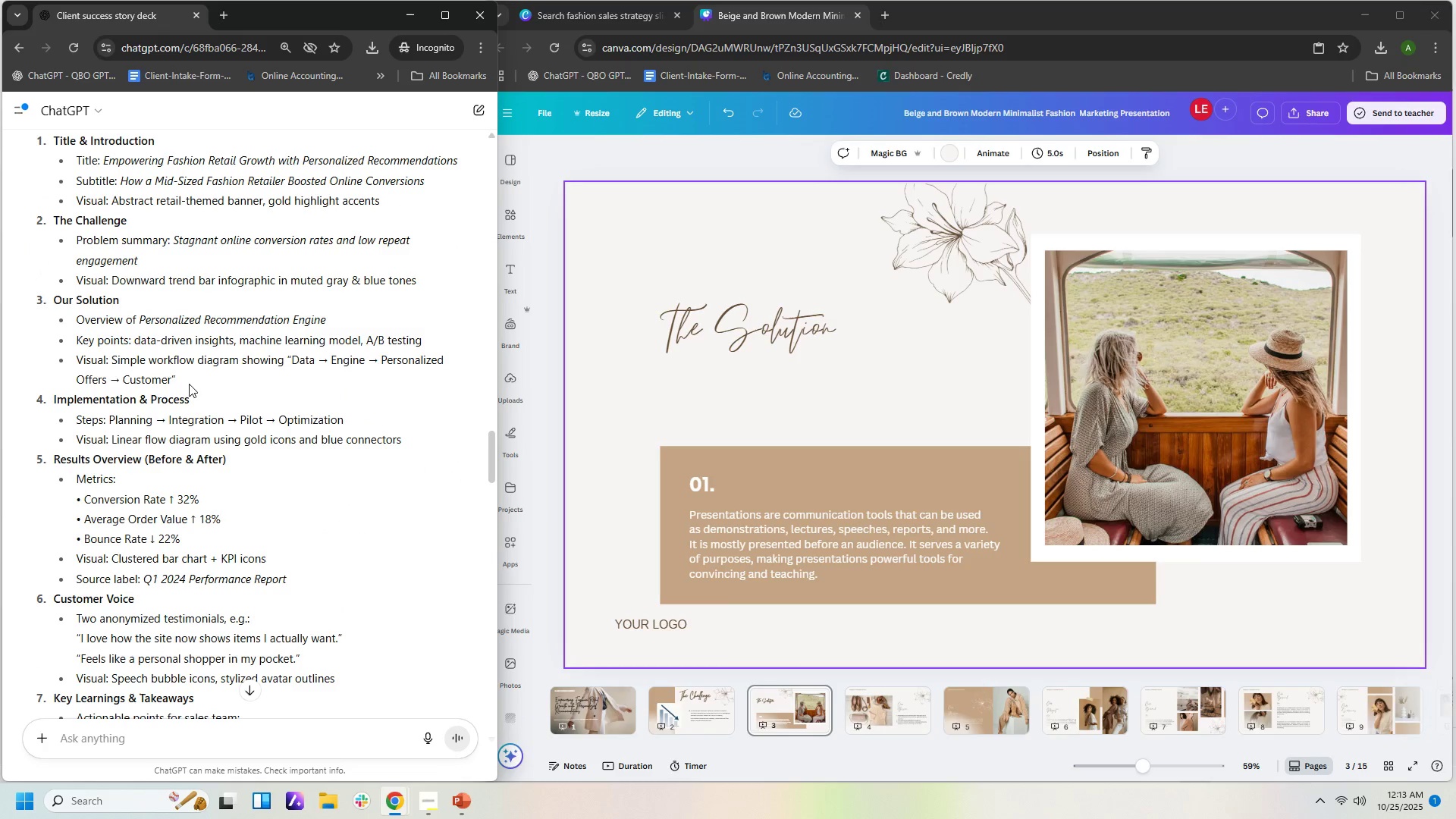 
left_click_drag(start_coordinate=[184, 378], to_coordinate=[25, 300])
 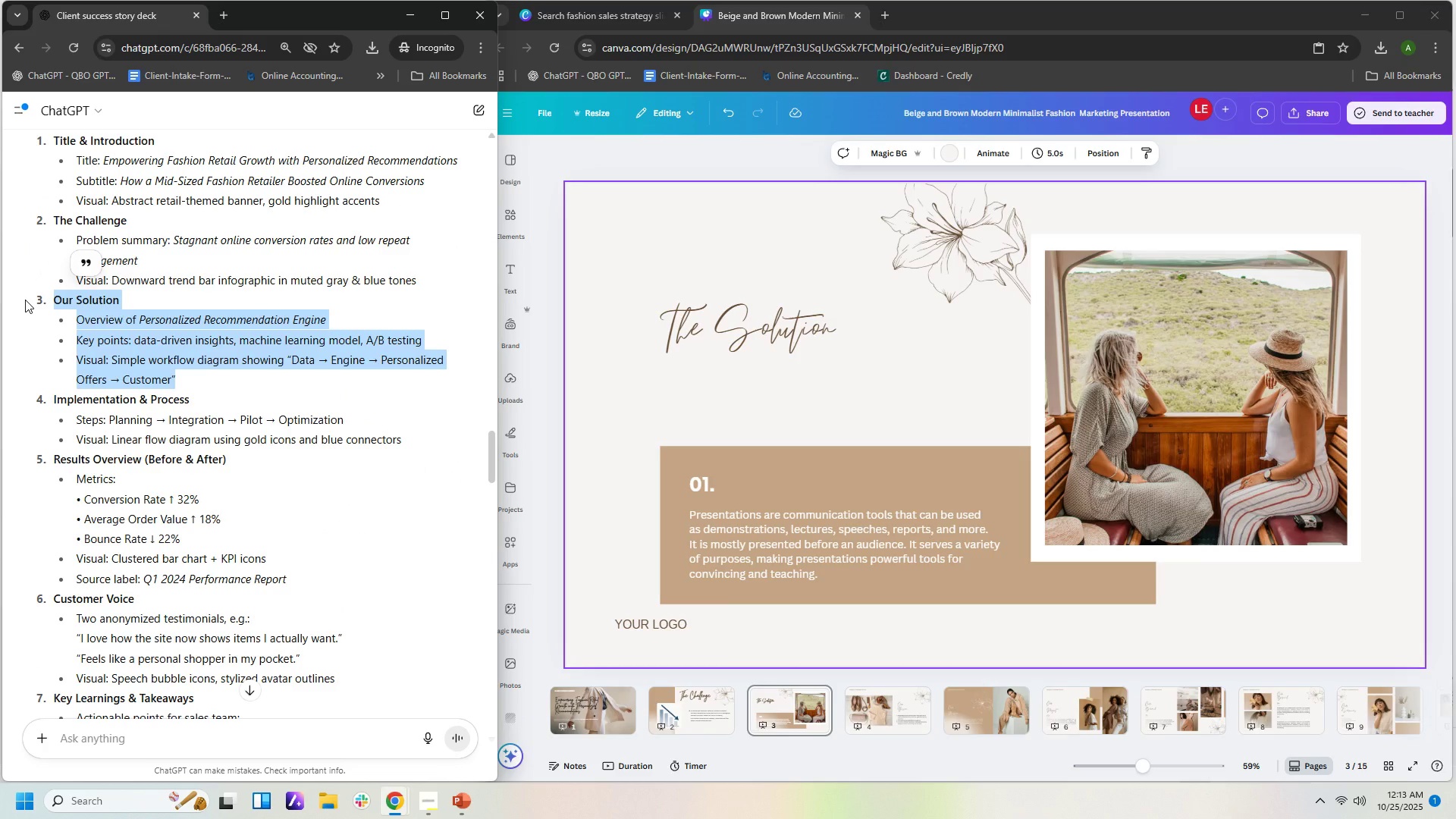 
key(Control+C)
 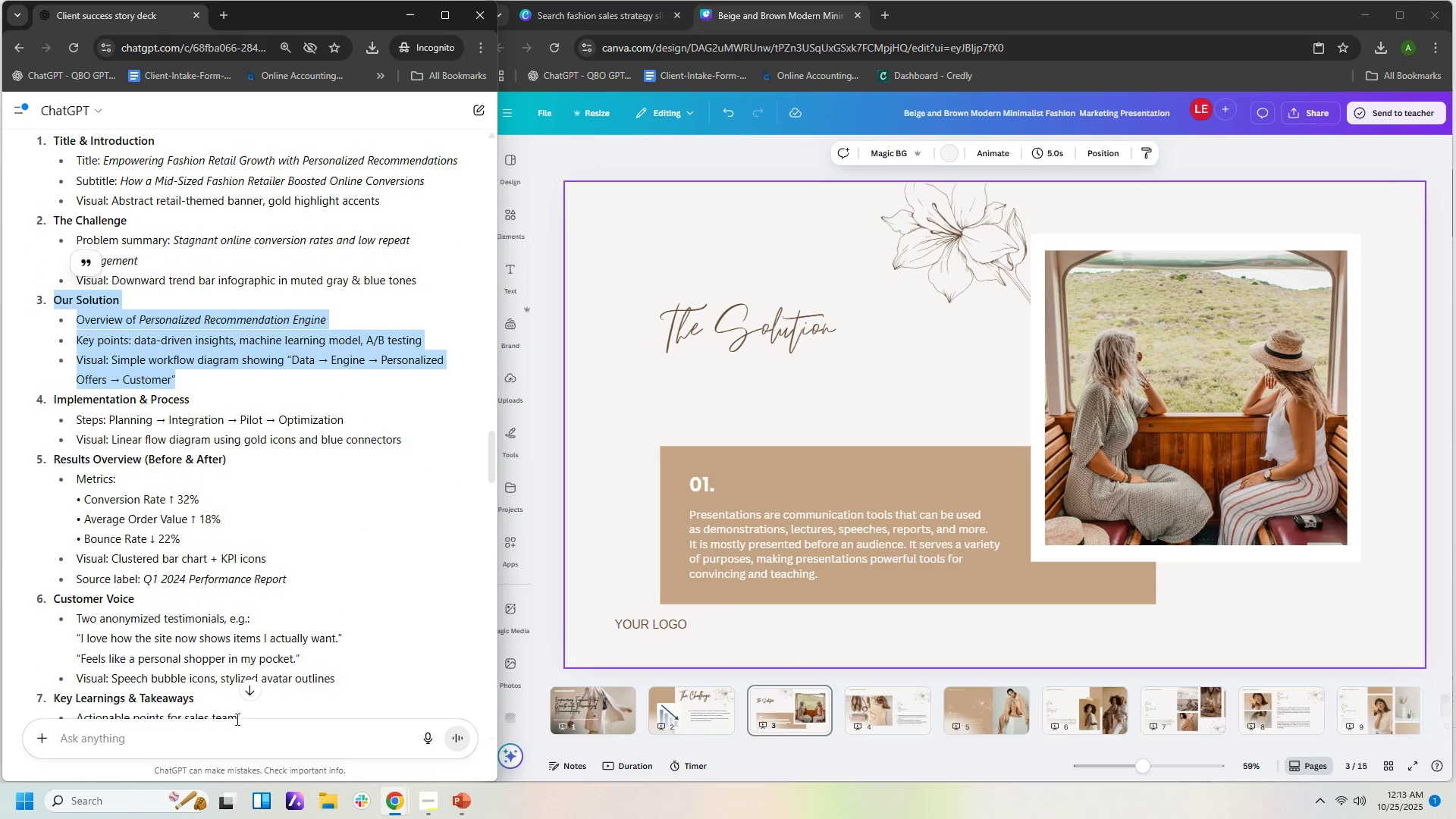 
left_click([234, 725])
 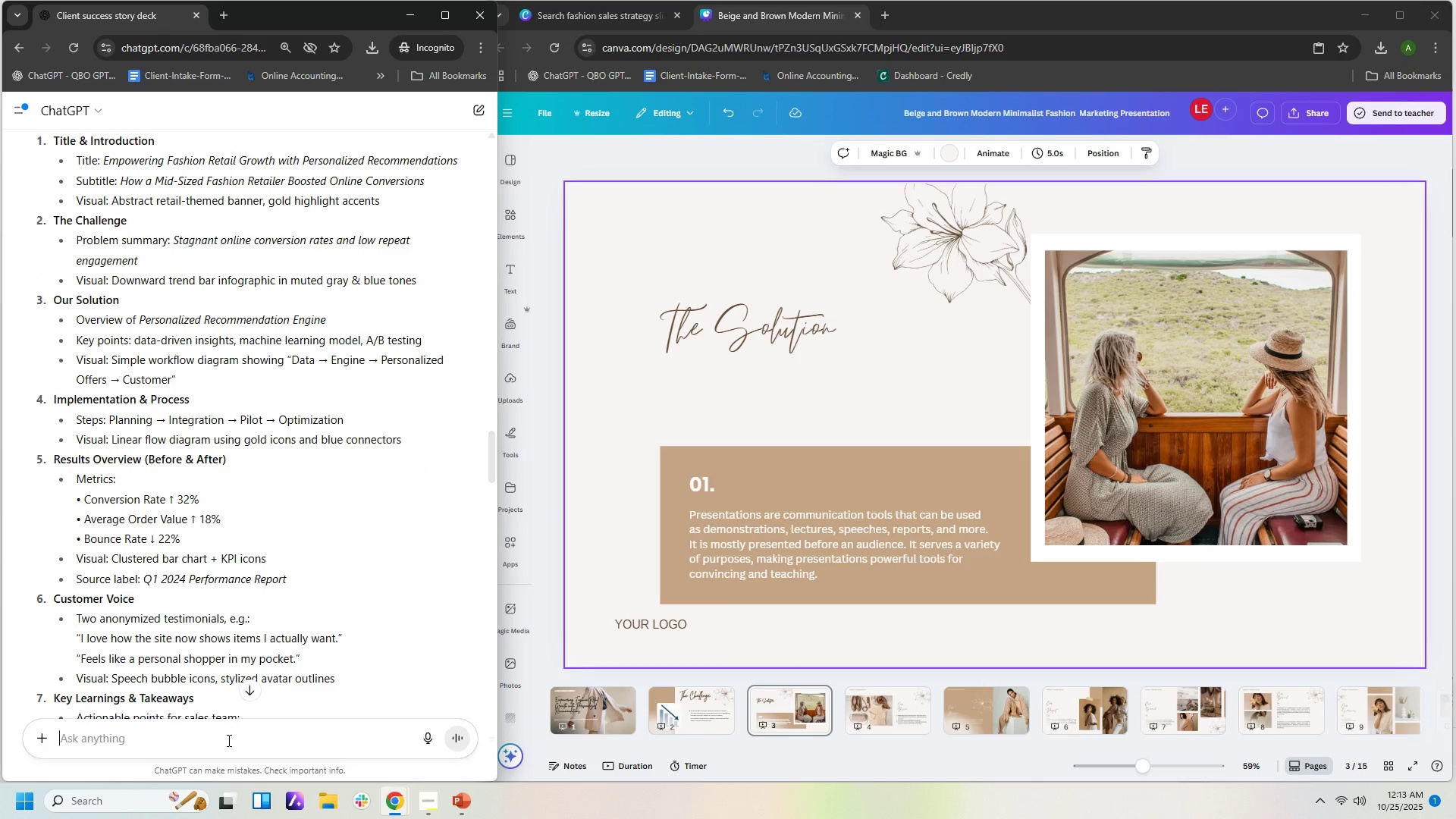 
left_click([226, 742])
 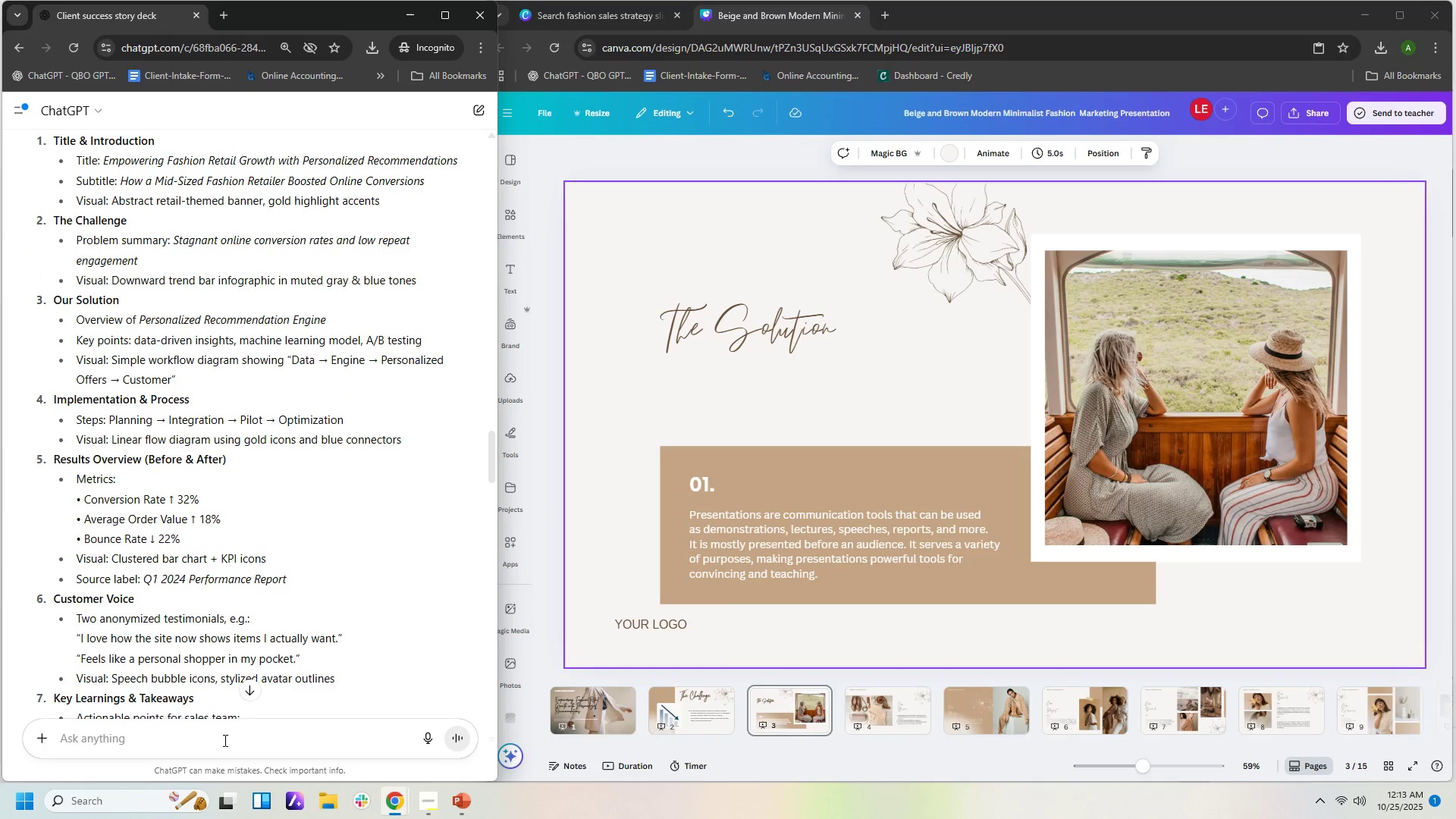 
key(Control+V)
 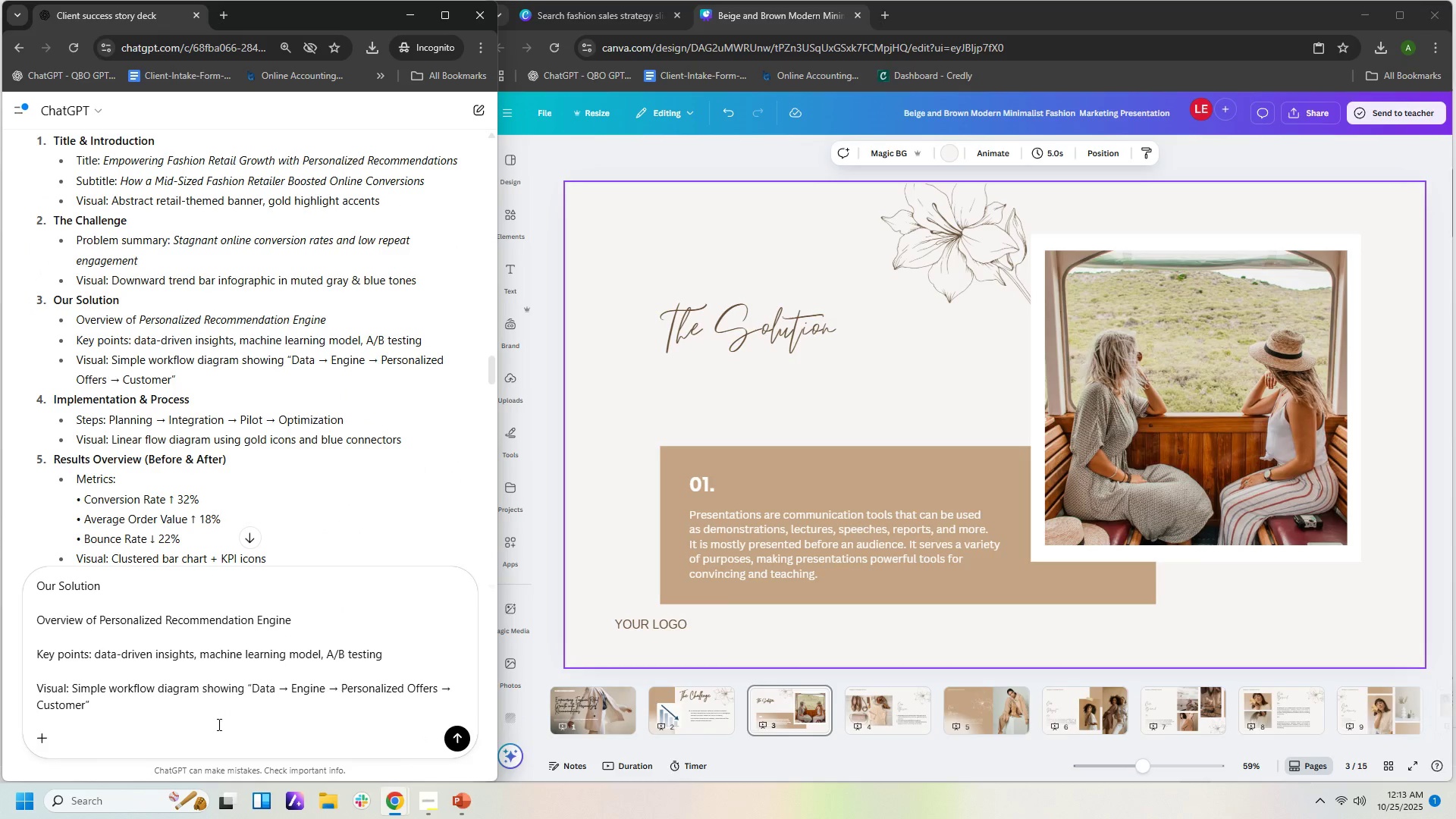 
key(Enter)
 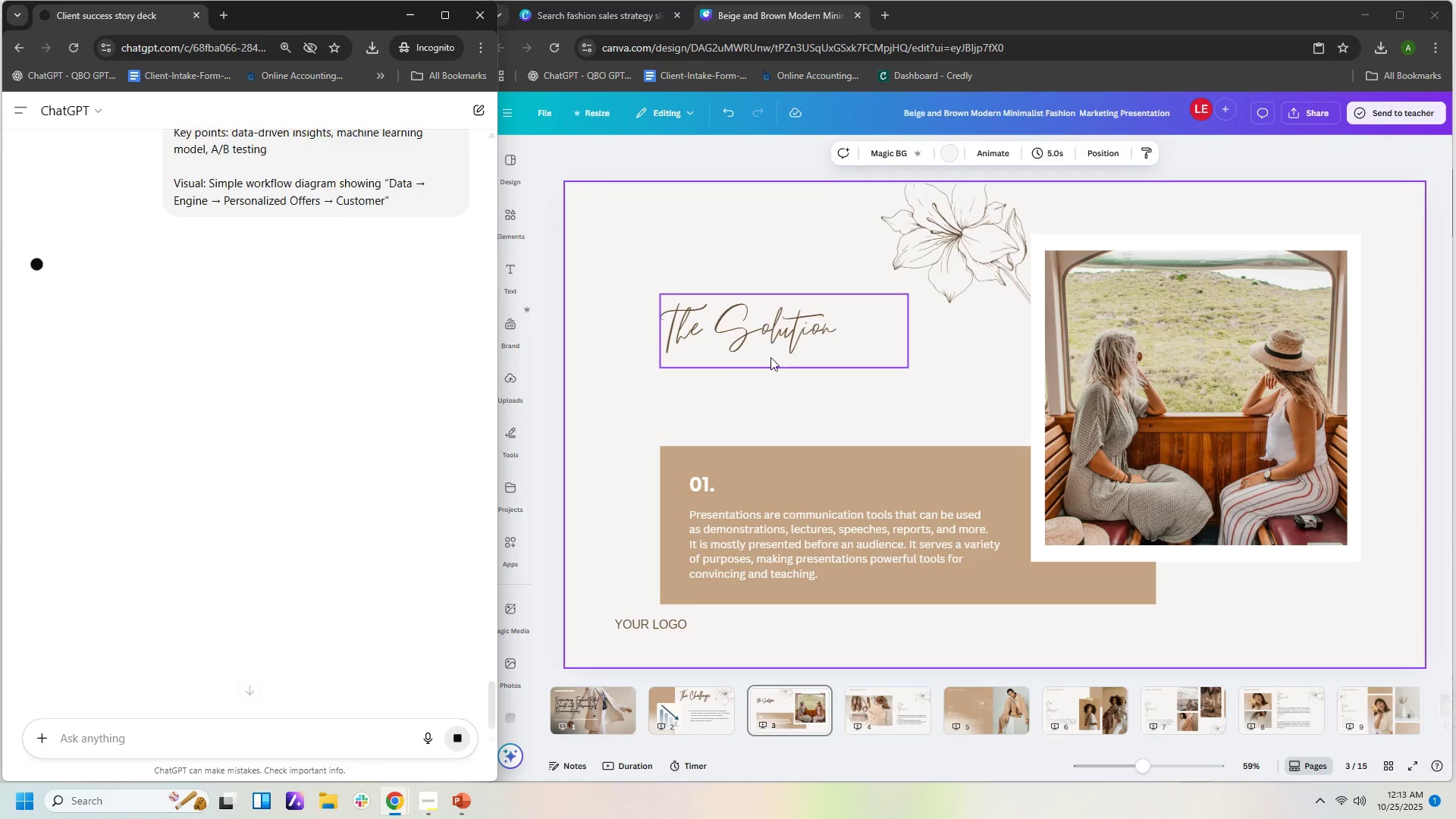 
double_click([784, 337])
 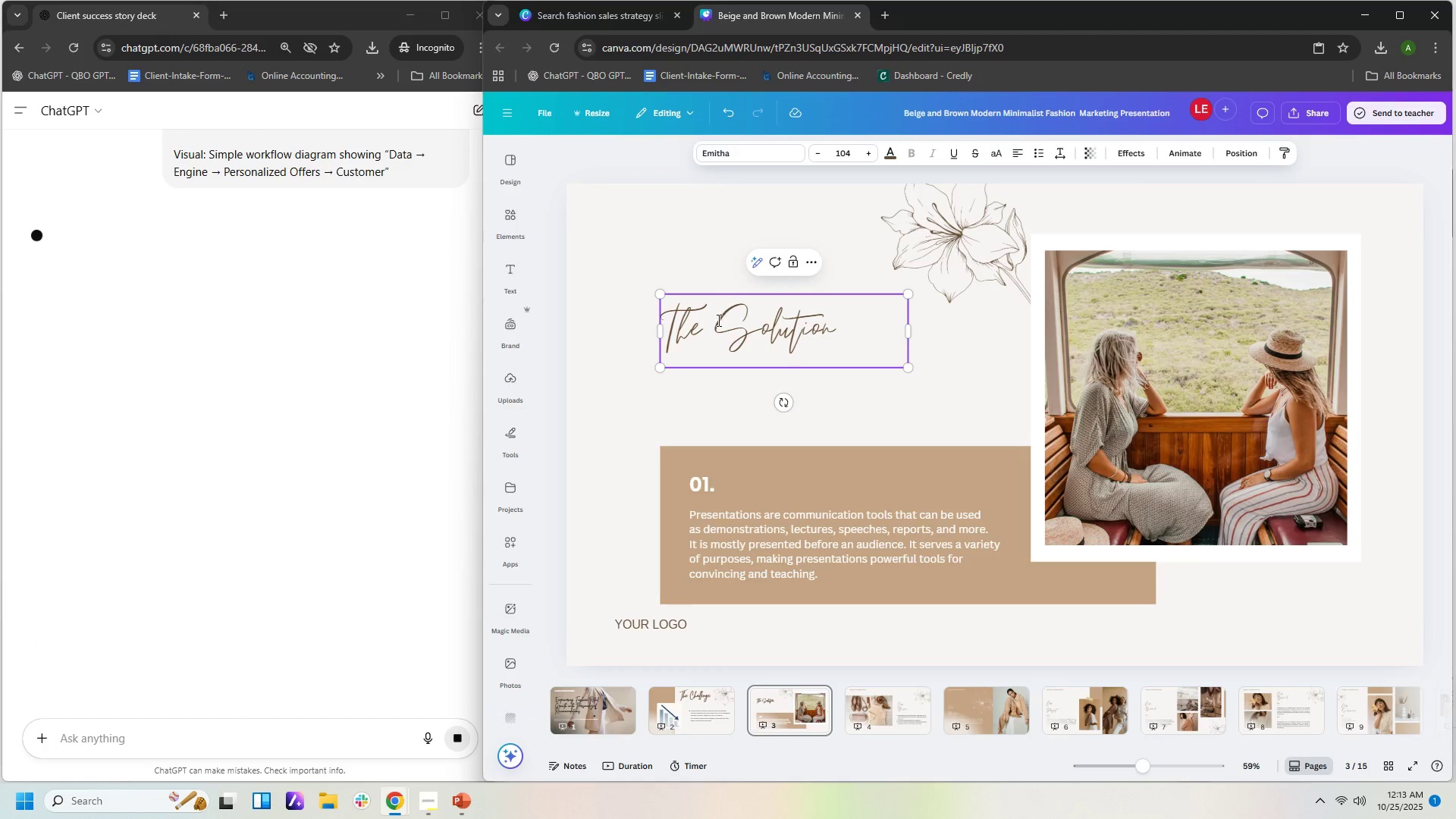 
left_click([708, 321])
 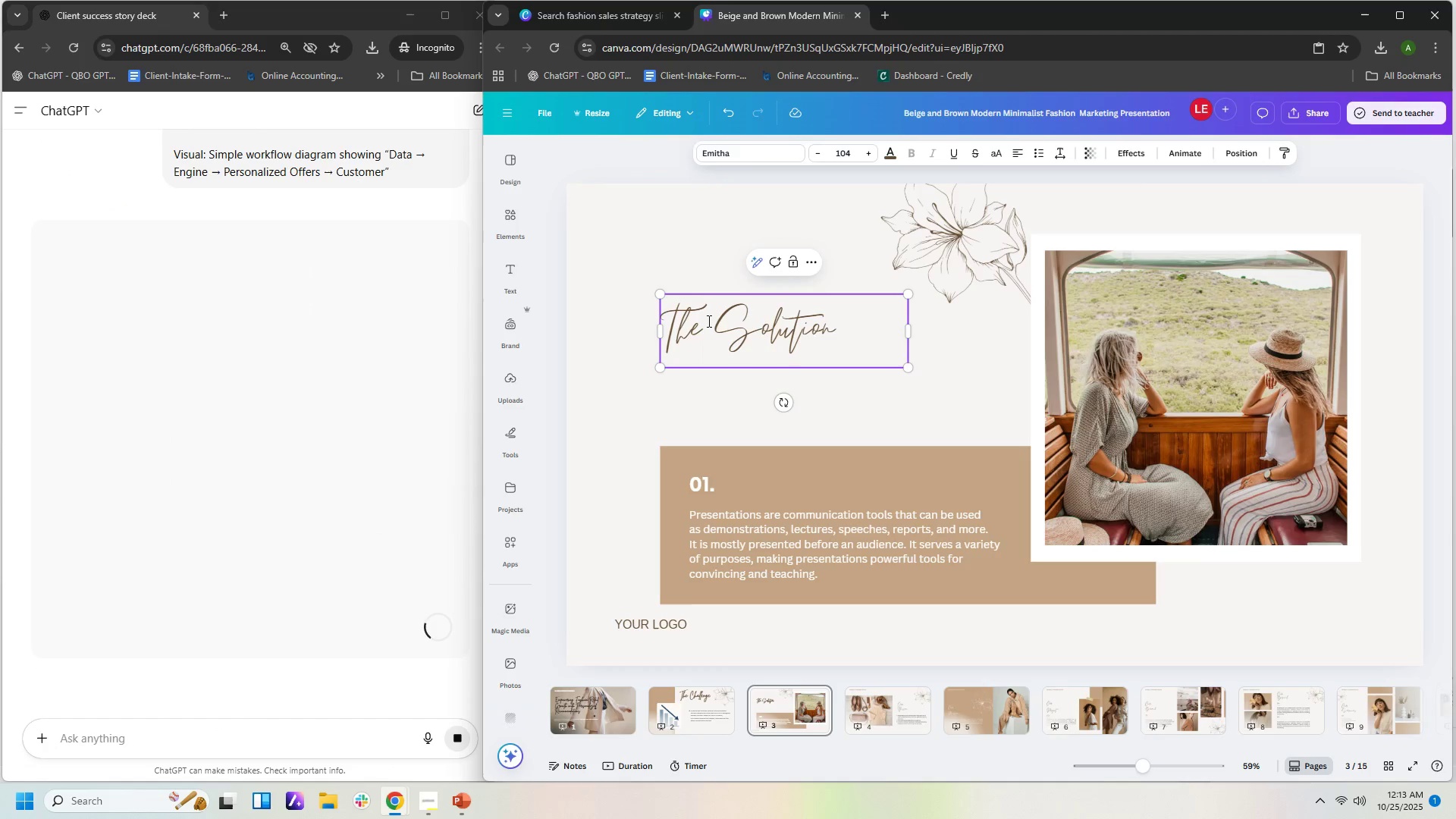 
key(Backspace)
key(Backspace)
key(Backspace)
type(Our)
 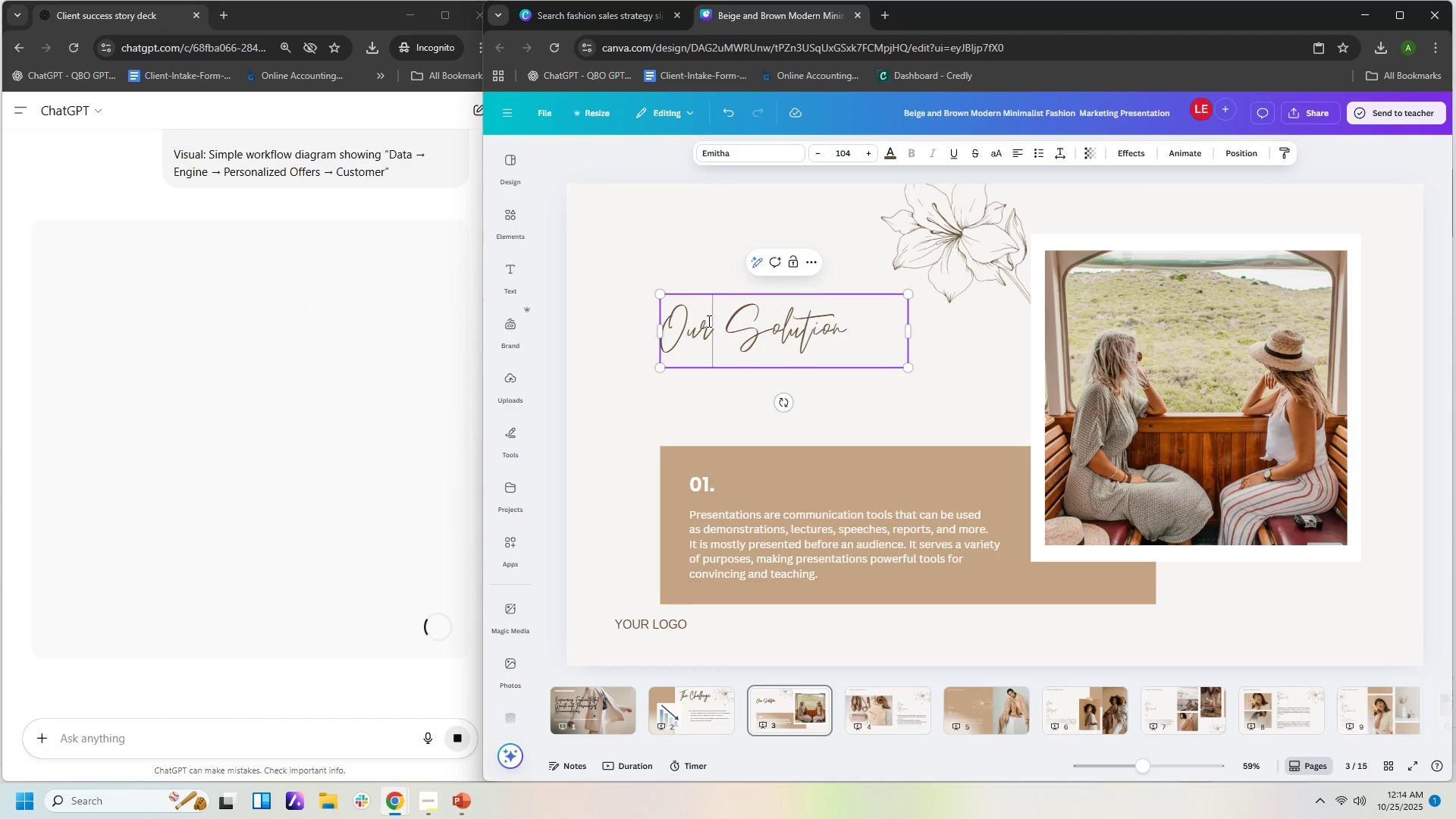 
left_click([817, 394])
 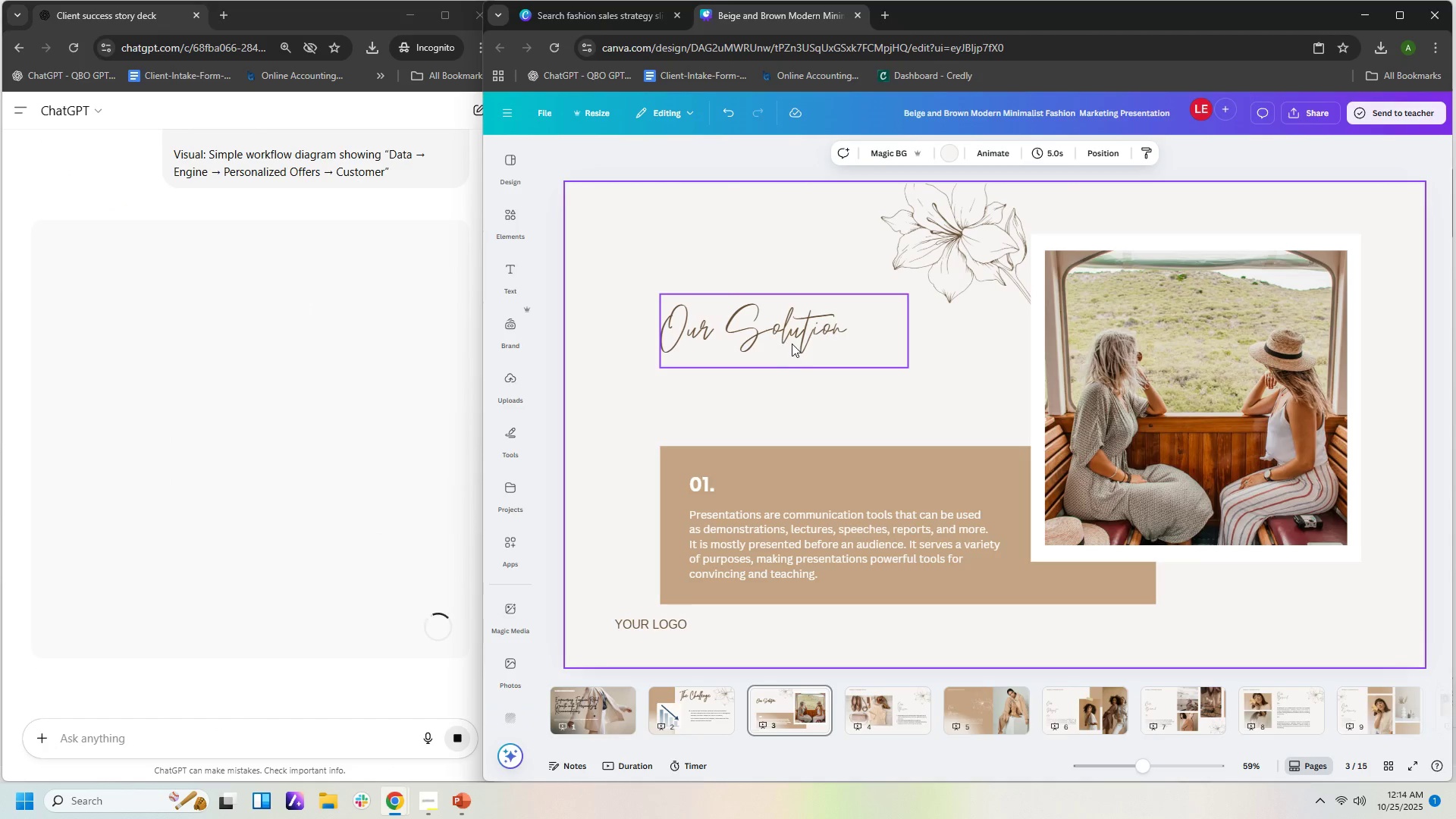 
double_click([792, 343])
 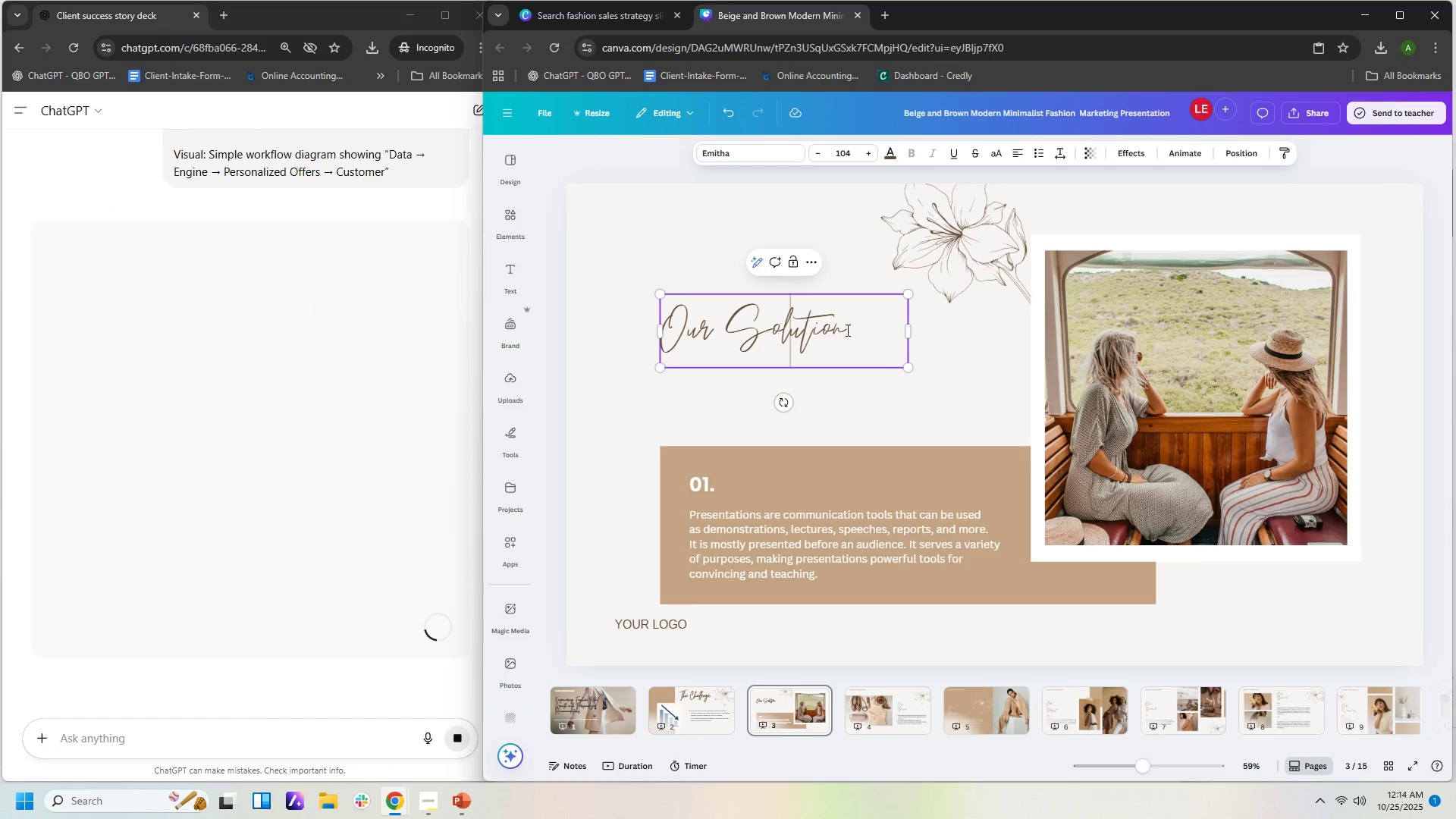 
left_click_drag(start_coordinate=[855, 326], to_coordinate=[554, 329])
 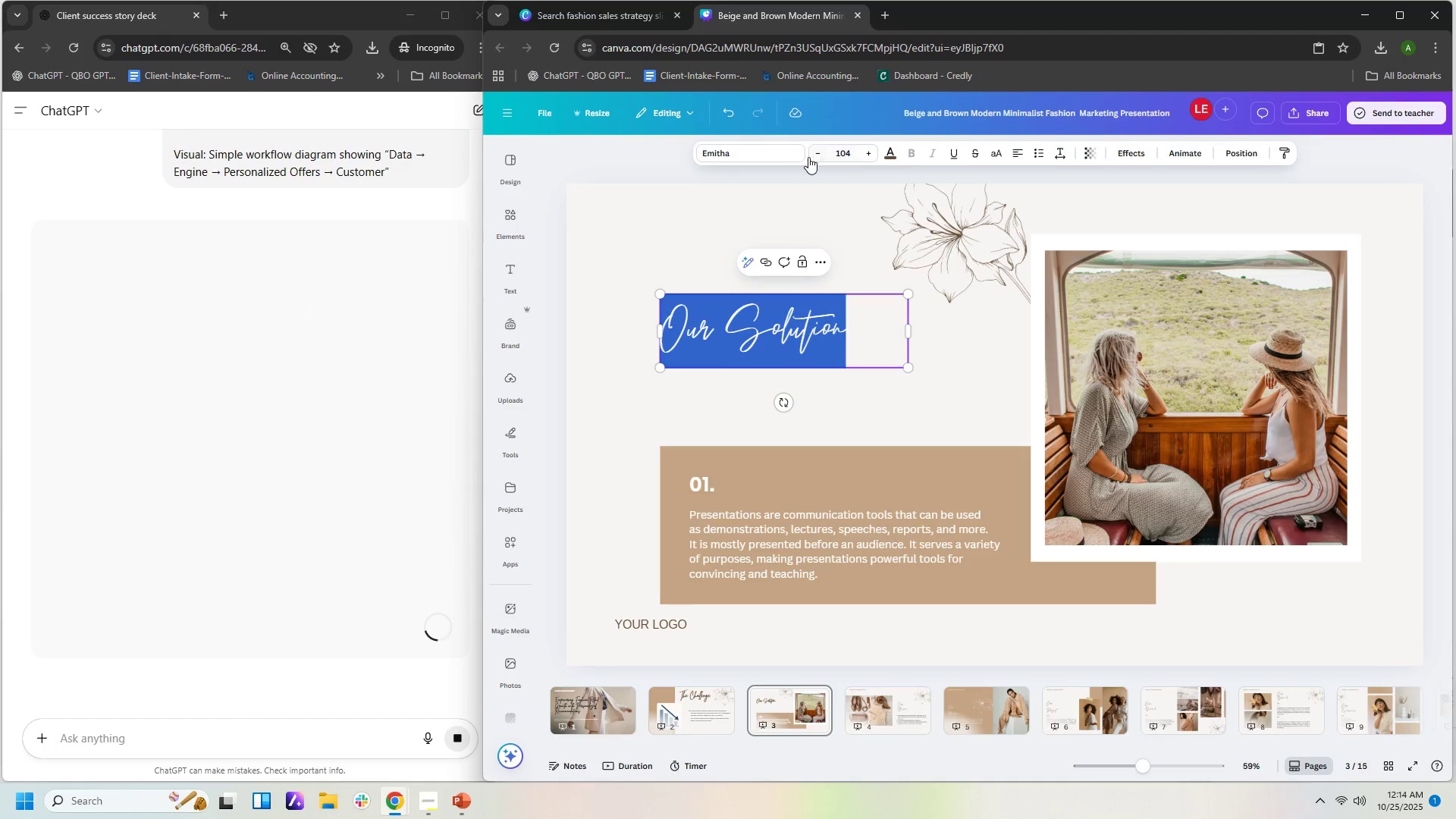 
left_click([801, 158])
 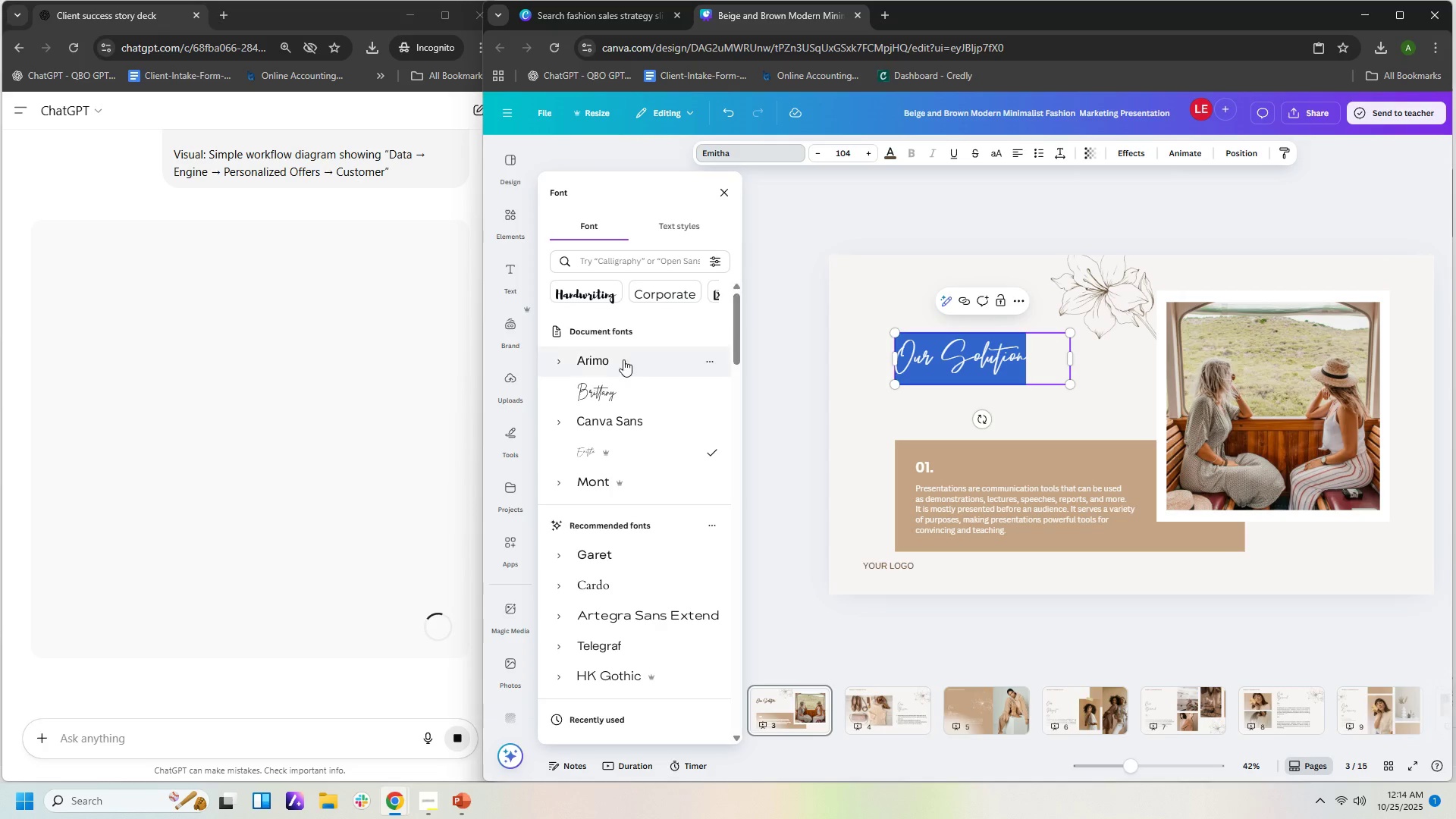 
left_click_drag(start_coordinate=[618, 392], to_coordinate=[618, 399])
 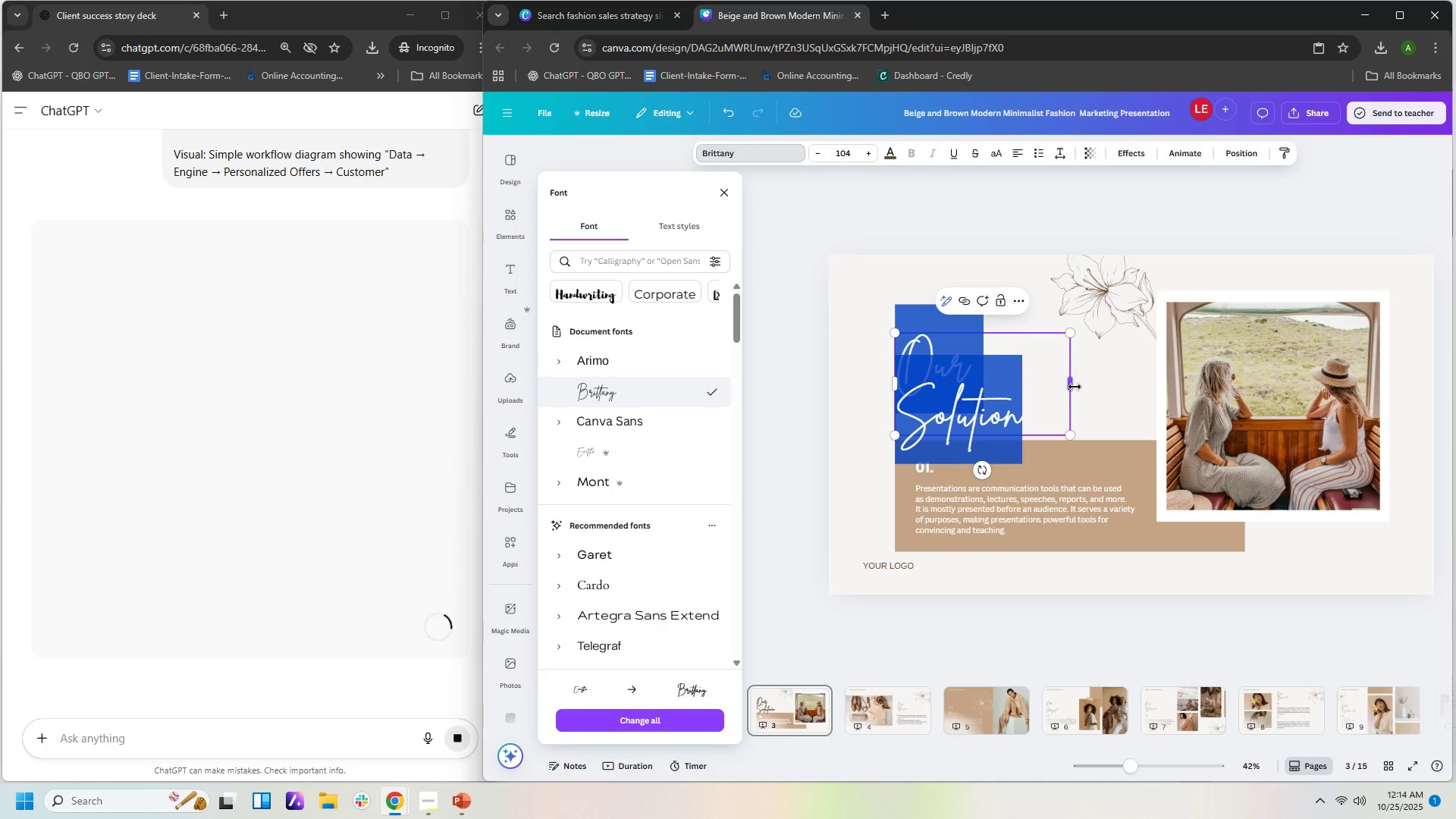 
left_click([1097, 379])
 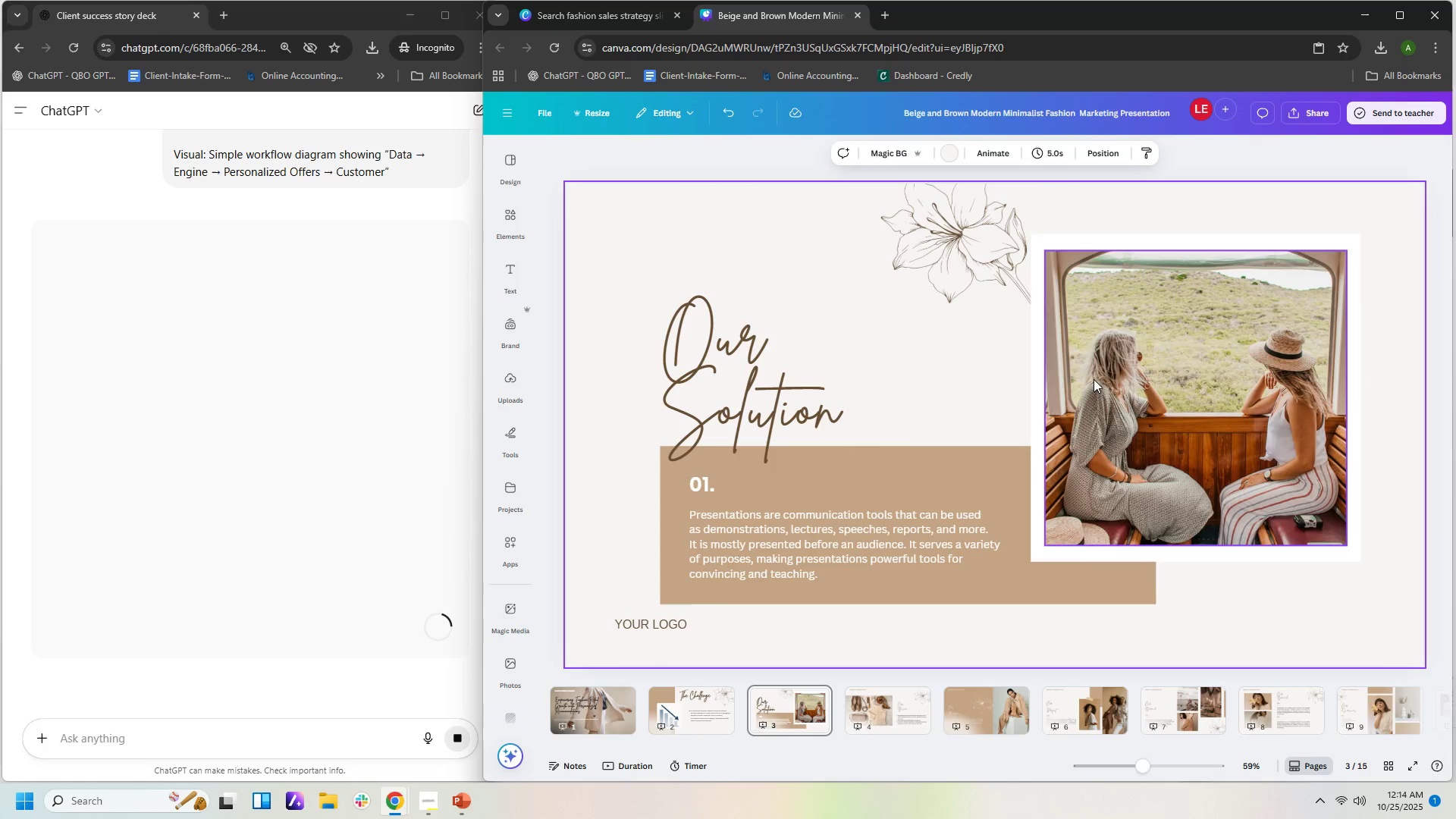 
left_click([799, 413])
 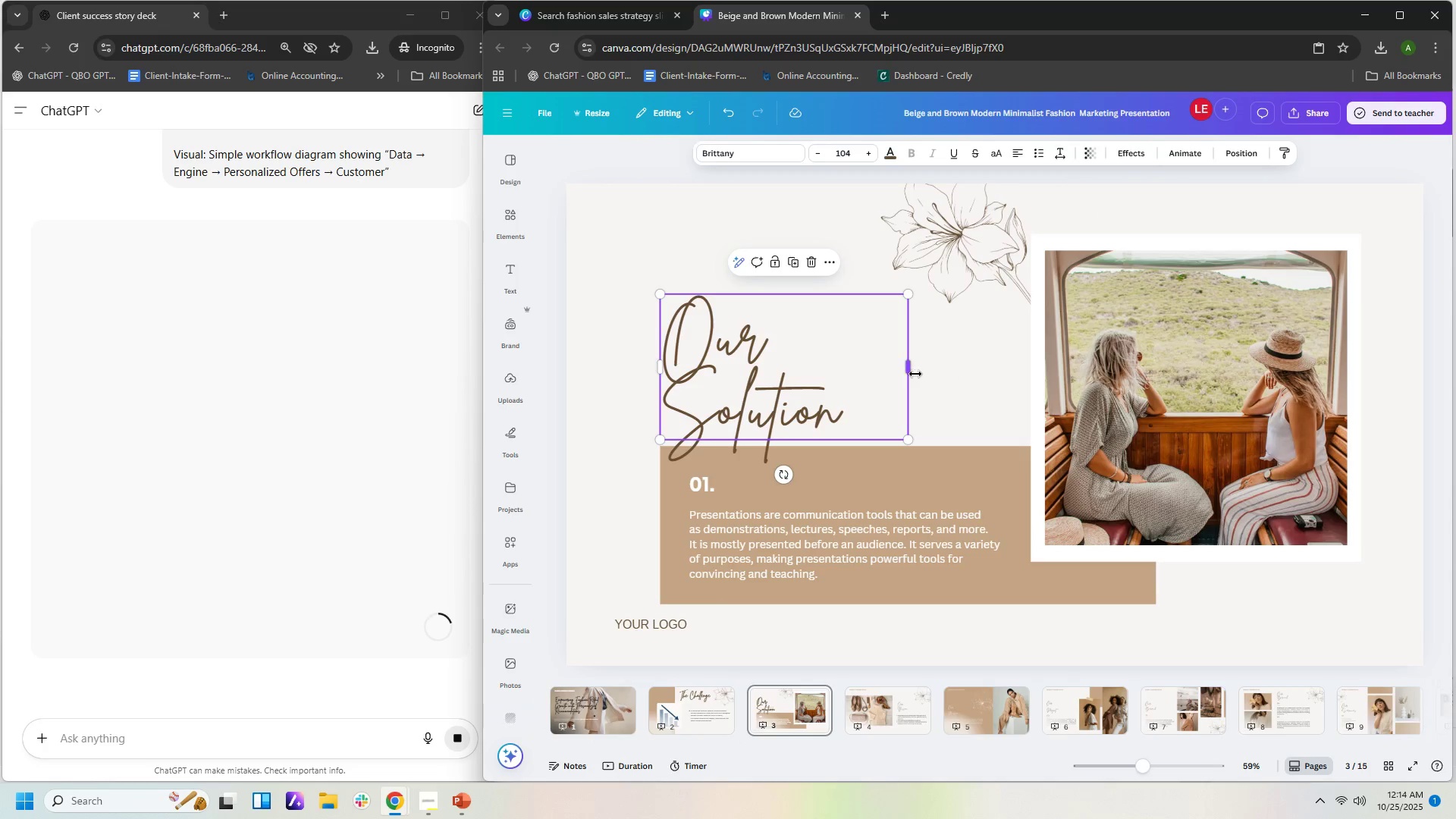 
left_click_drag(start_coordinate=[914, 369], to_coordinate=[994, 364])
 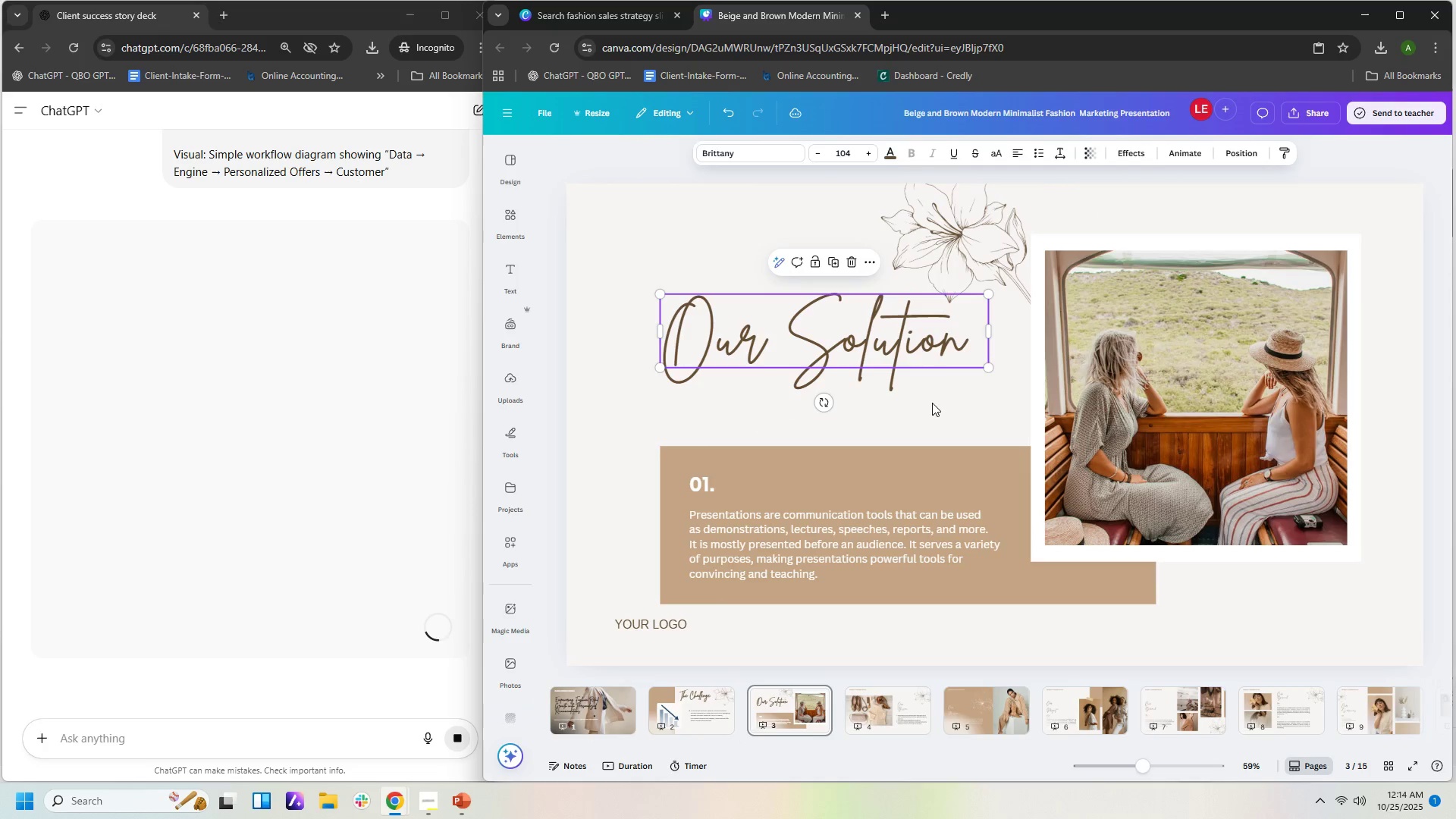 
left_click([932, 403])
 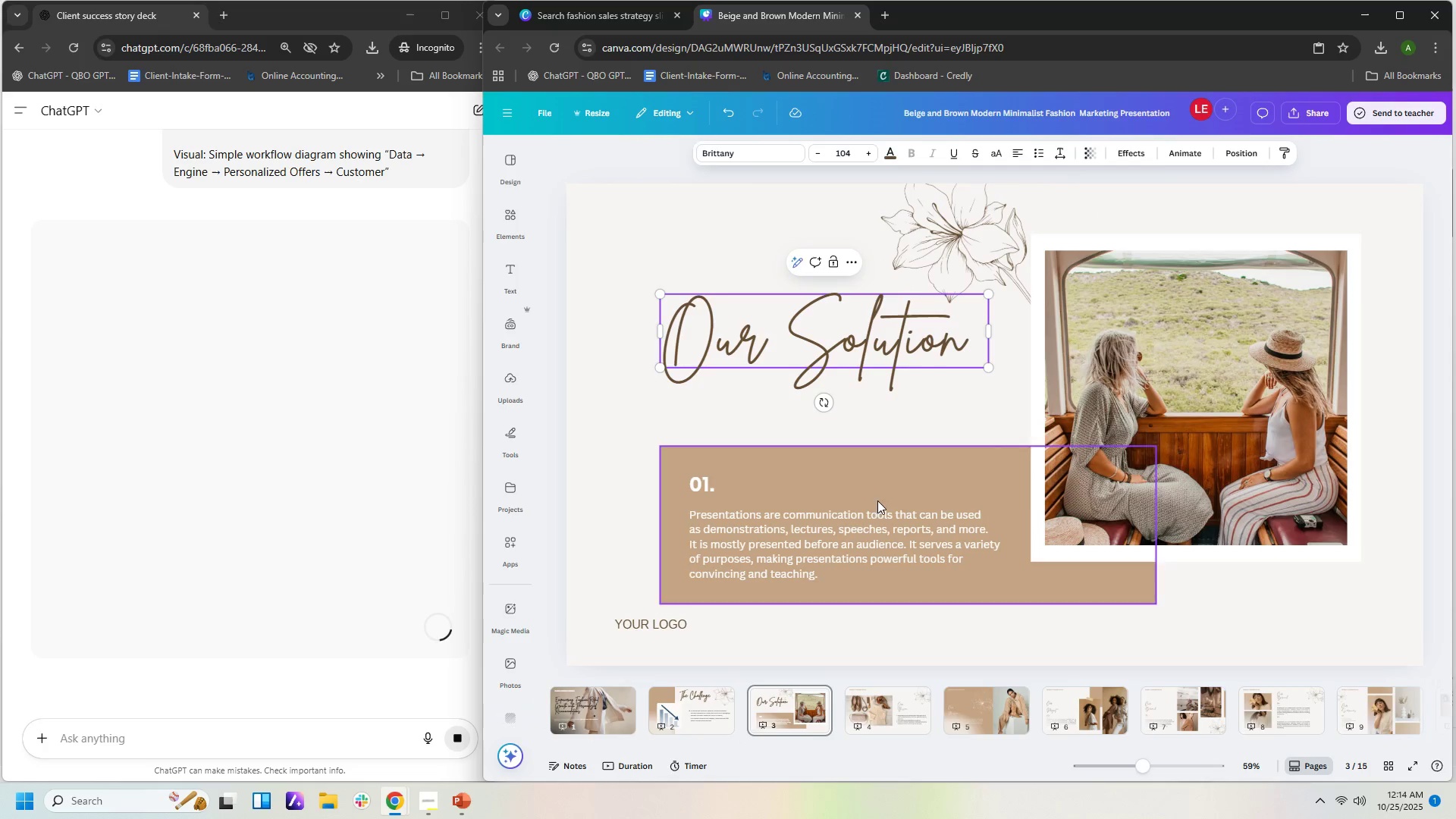 
left_click([874, 512])
 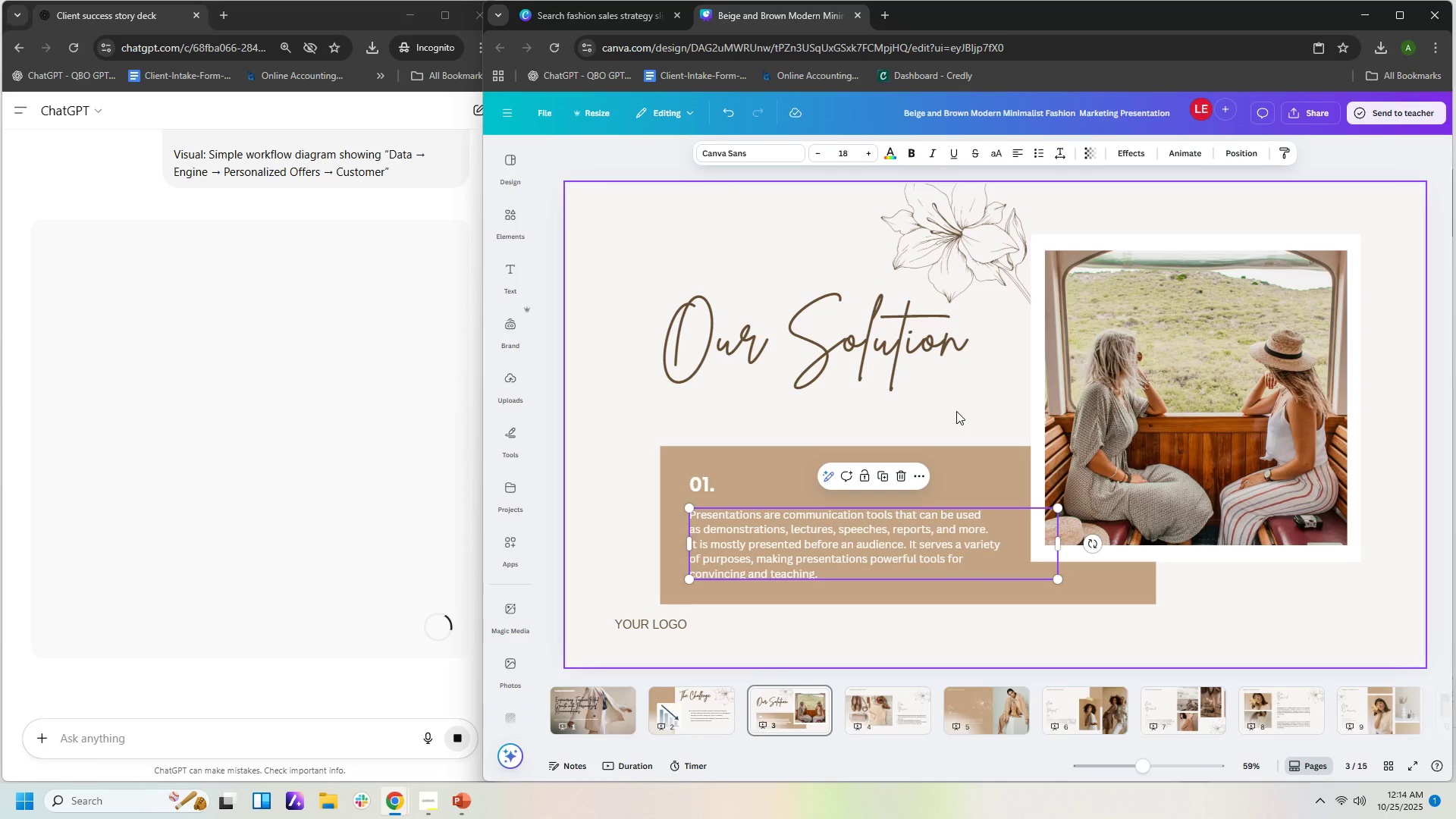 
scroll: coordinate [340, 284], scroll_direction: up, amount: 2.0
 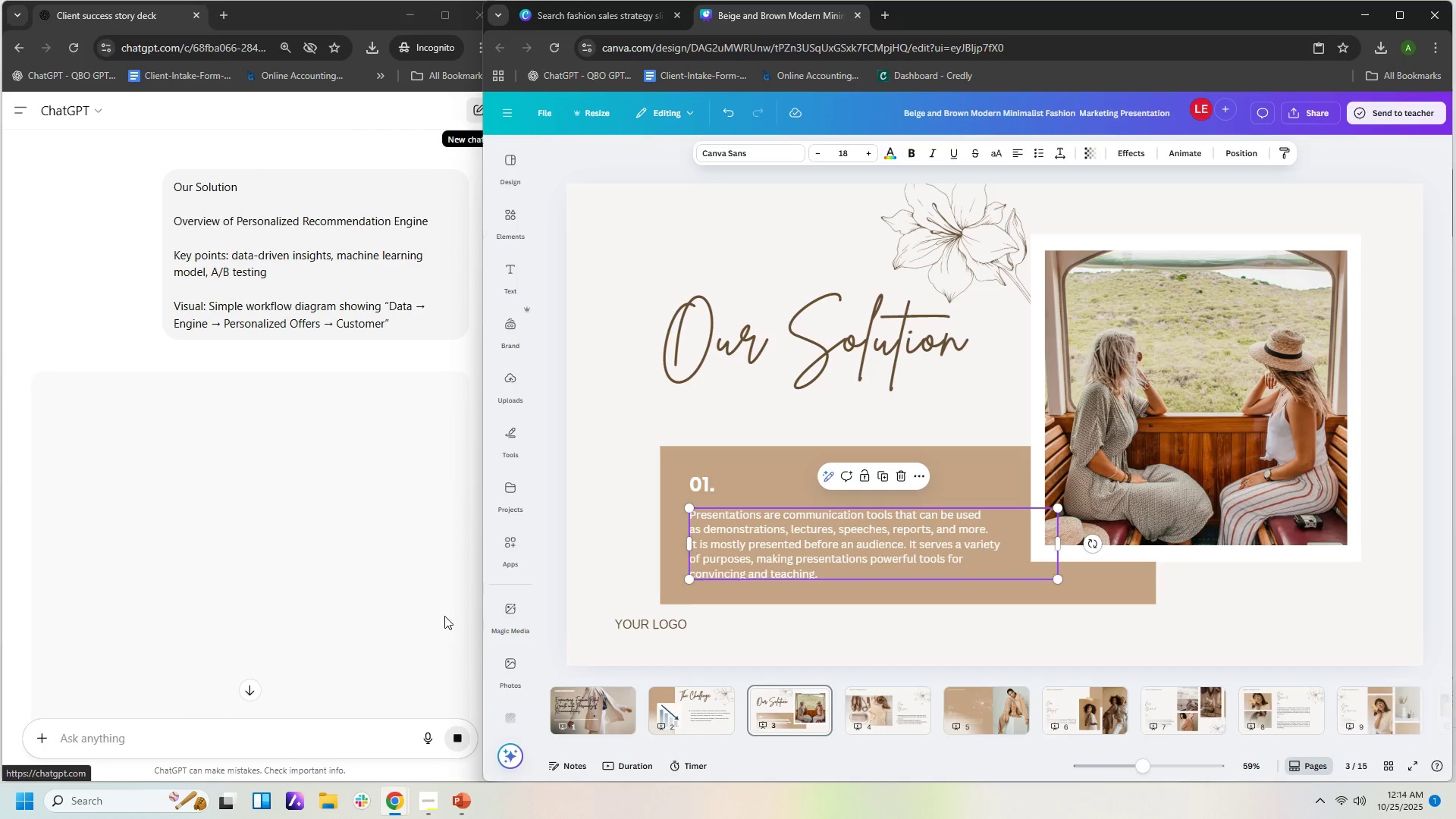 
left_click([453, 805])
 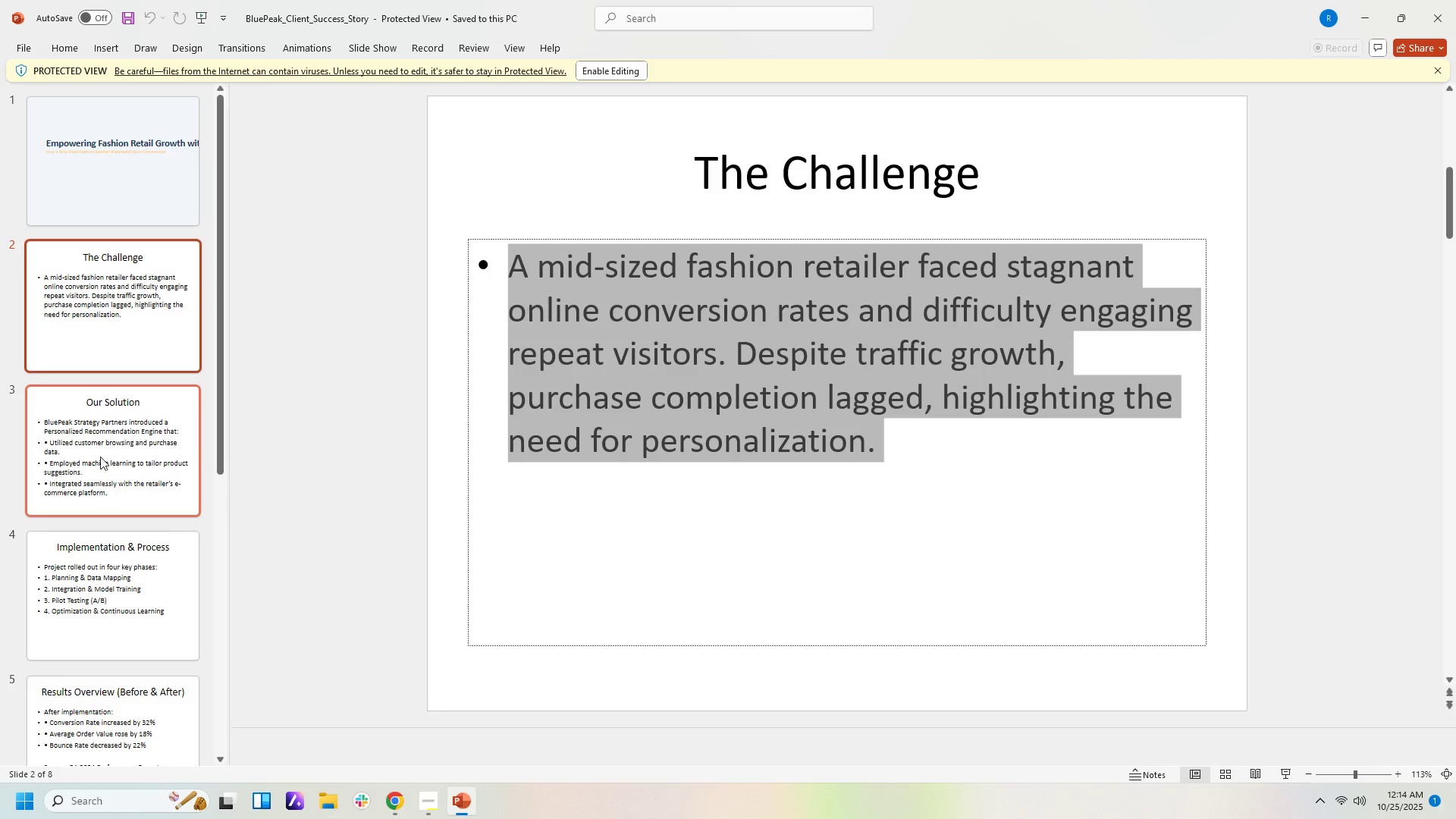 
left_click([103, 453])
 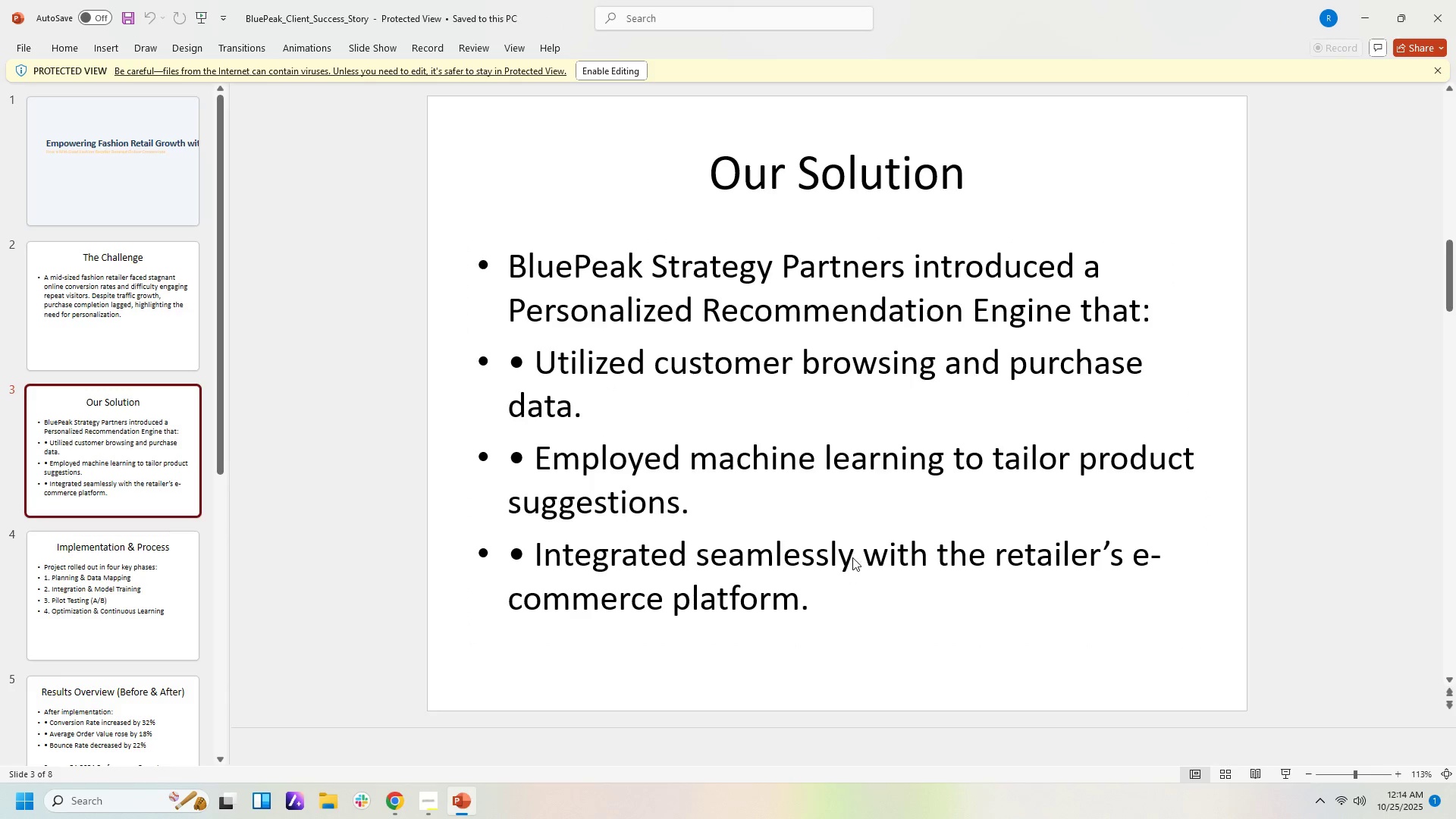 
left_click_drag(start_coordinate=[846, 600], to_coordinate=[562, 242])
 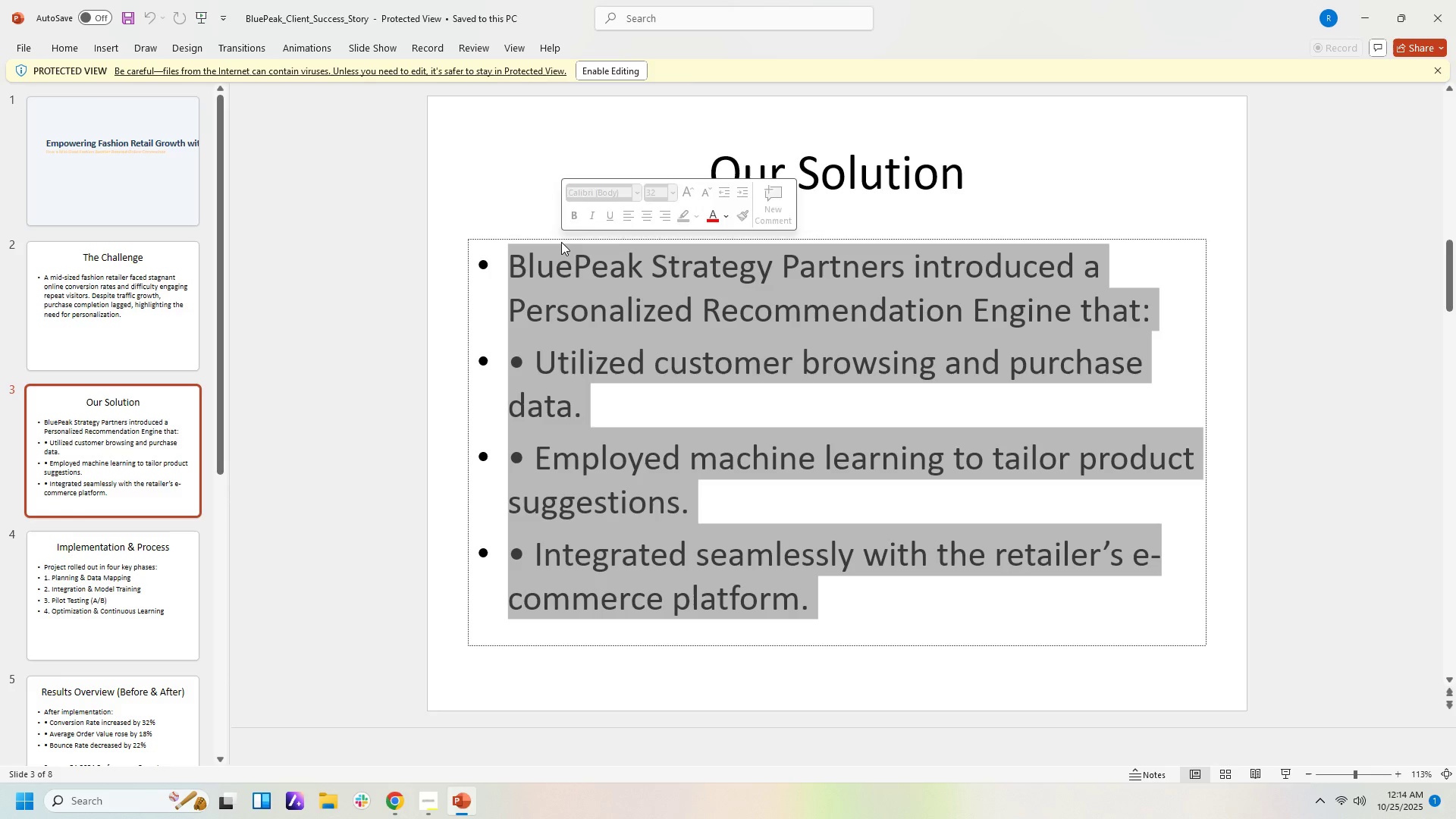 
key(Control+C)
 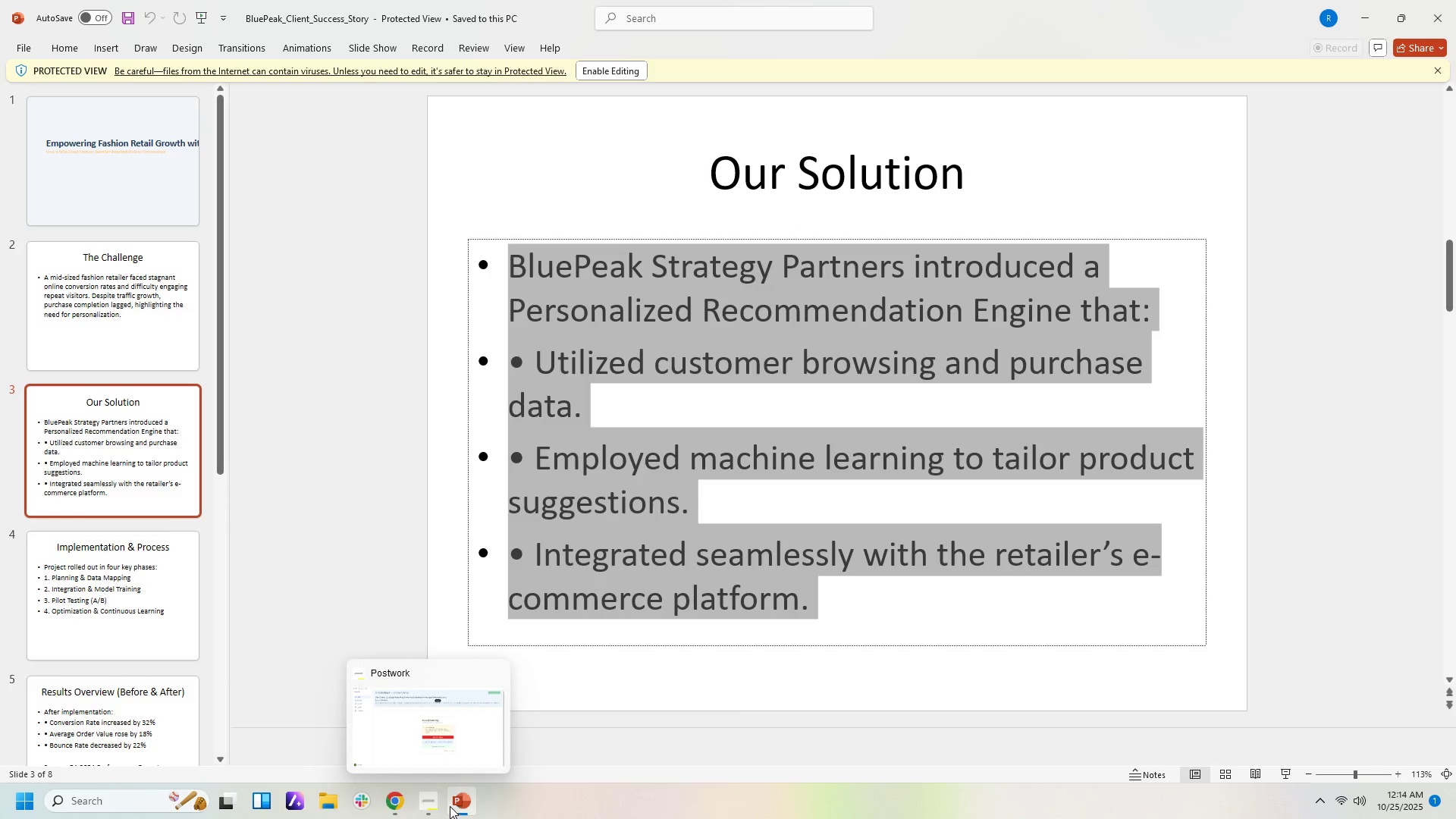 
left_click([397, 809])
 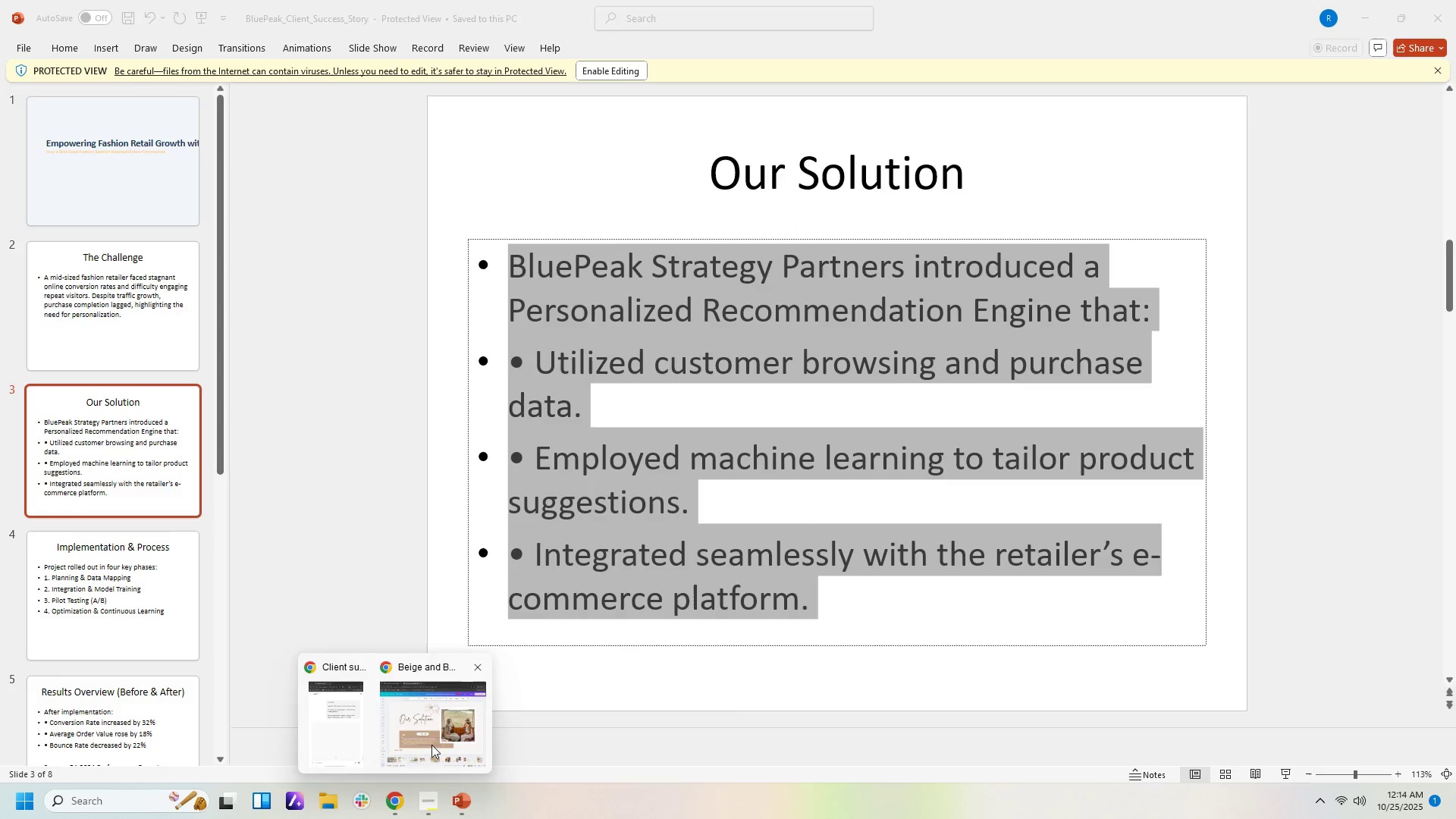 
left_click([431, 745])
 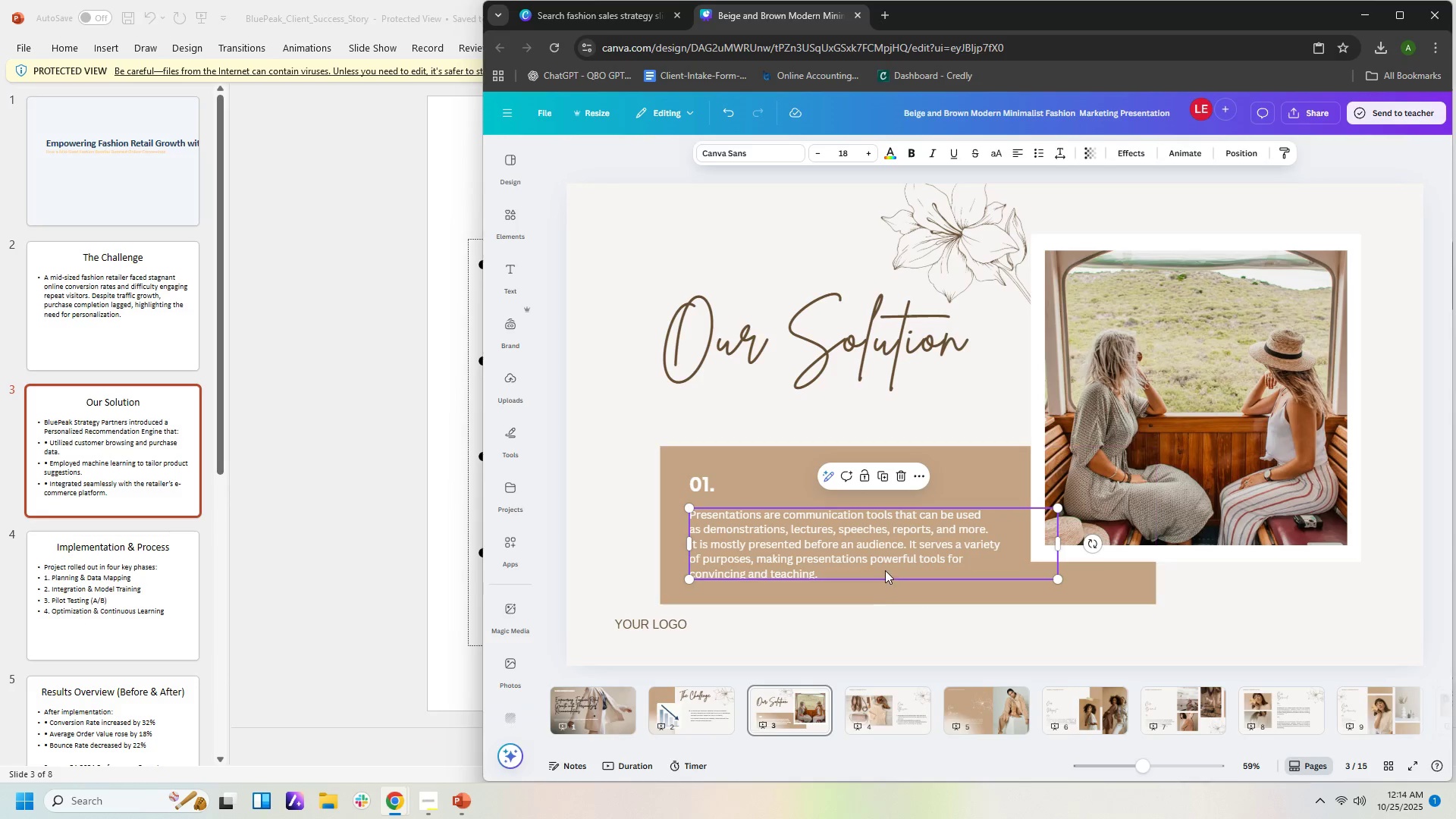 
left_click([885, 570])
 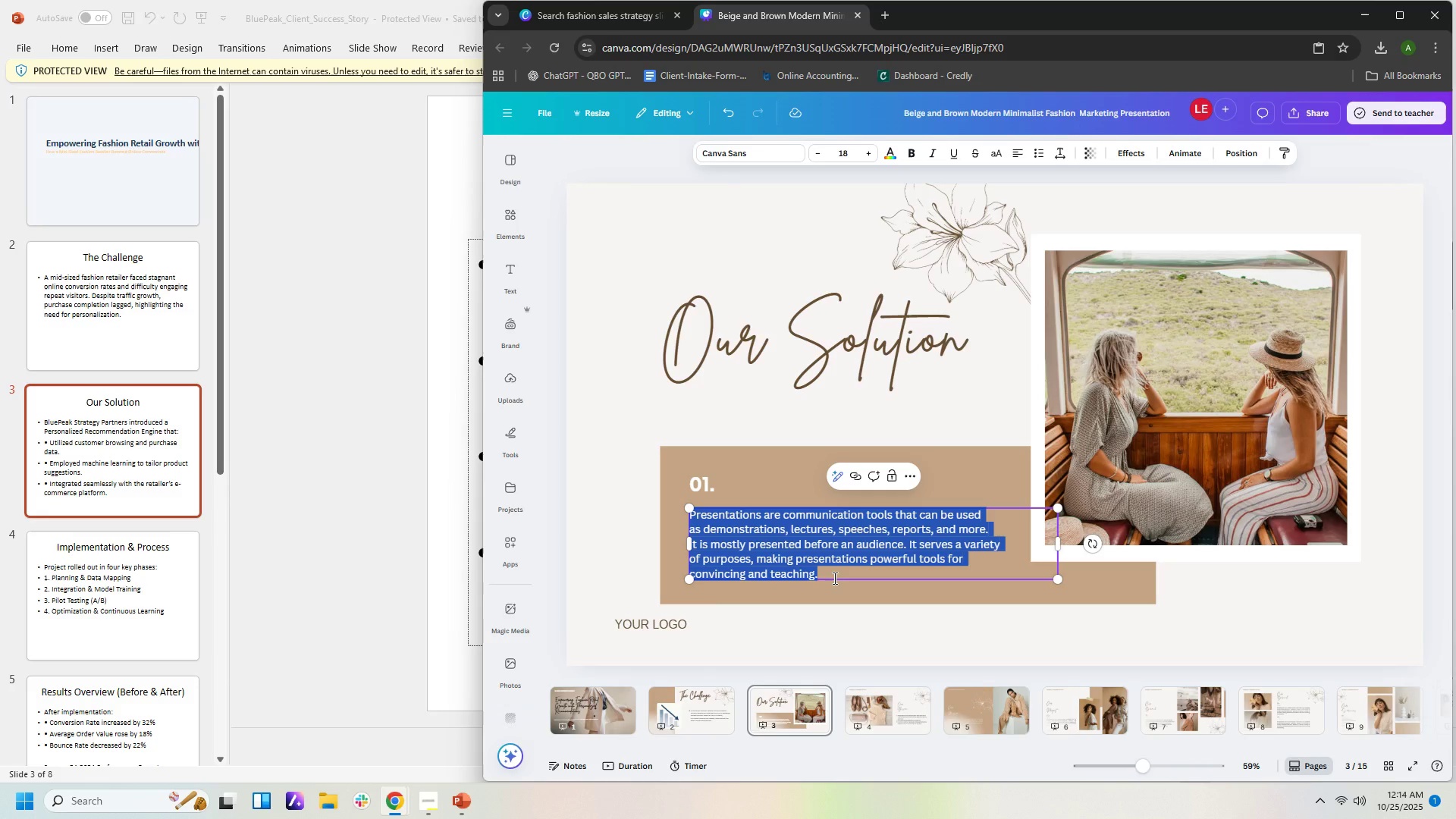 
key(Control+V)
 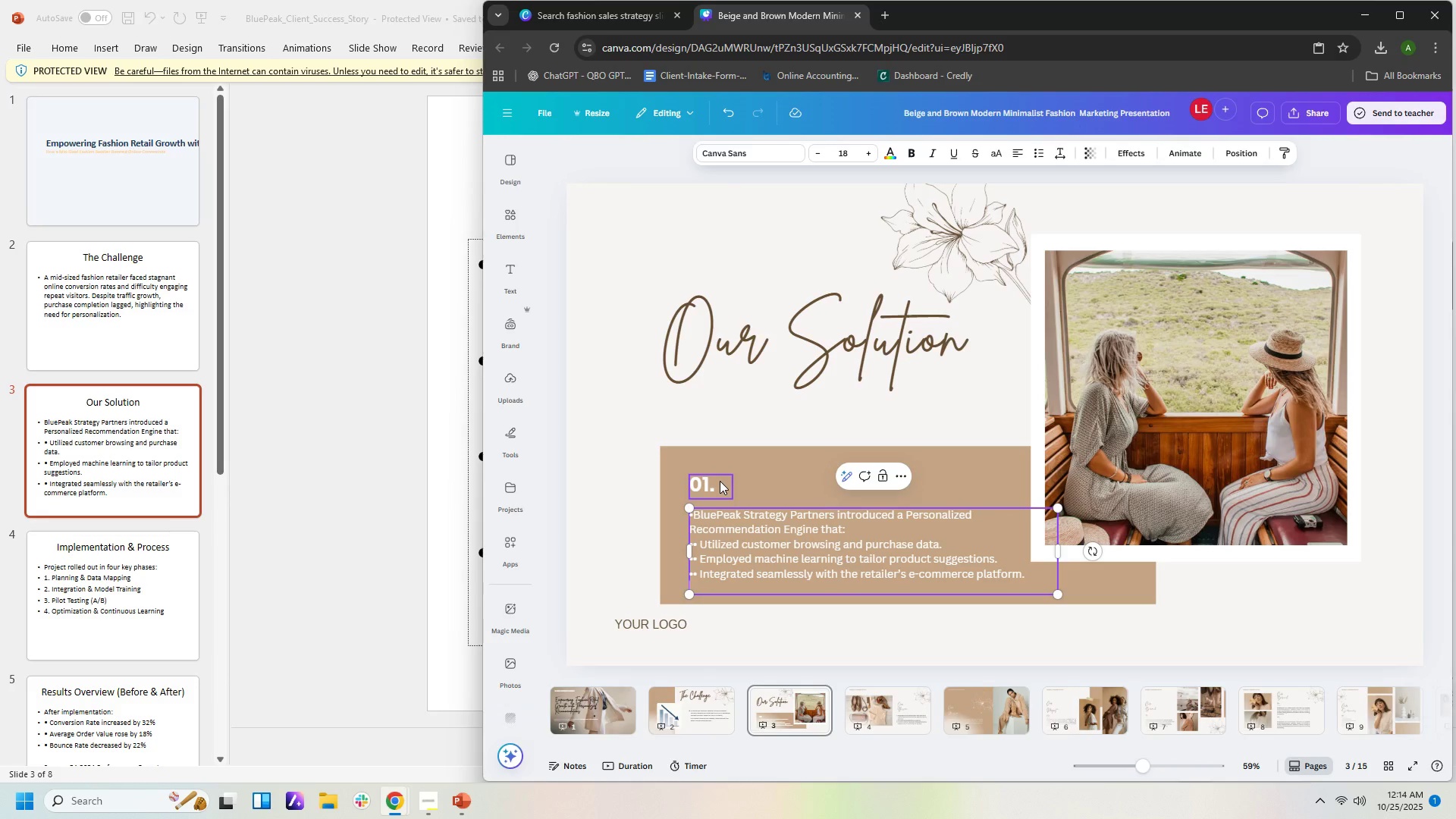 
left_click([716, 486])
 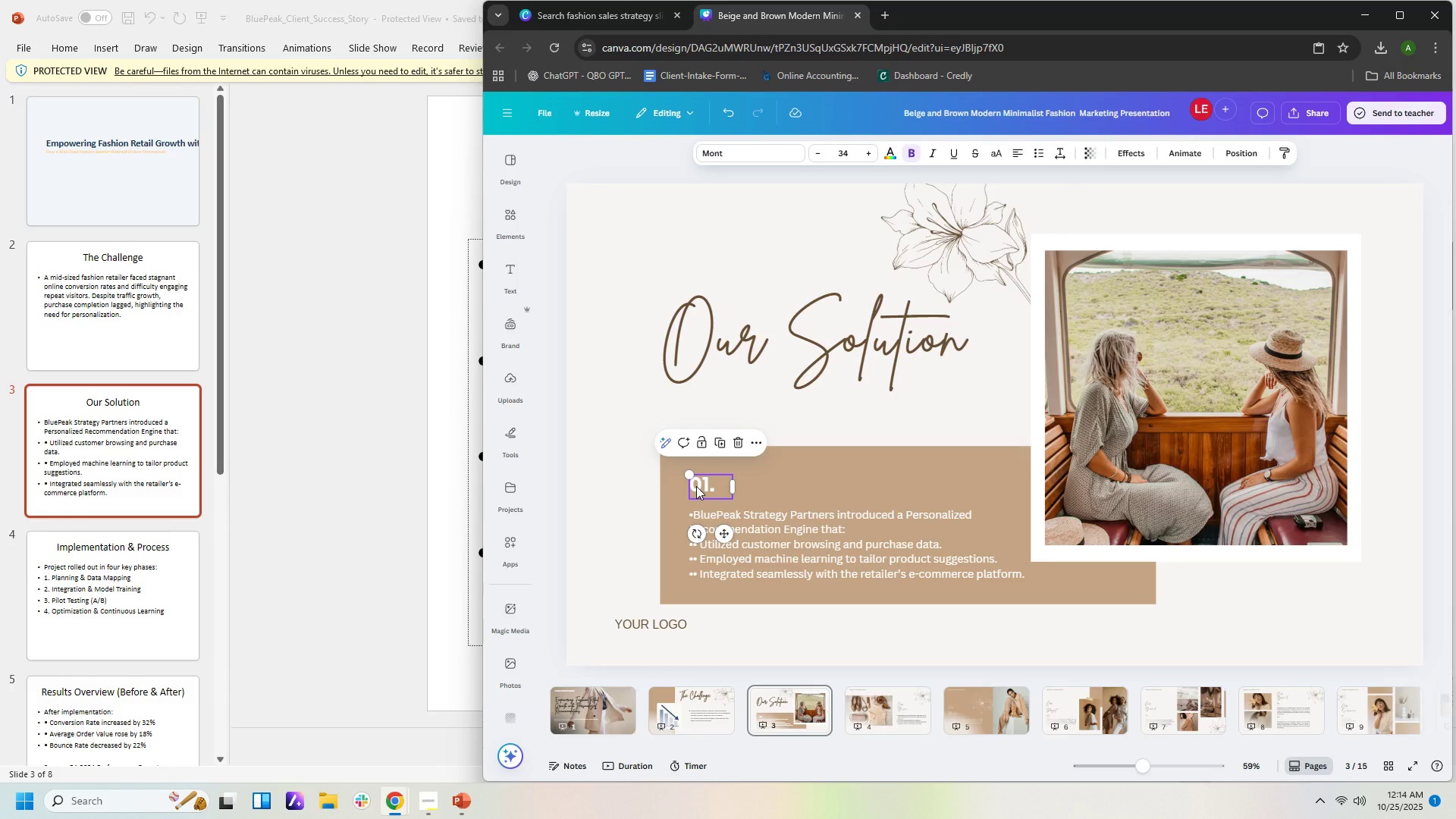 
key(Delete)
 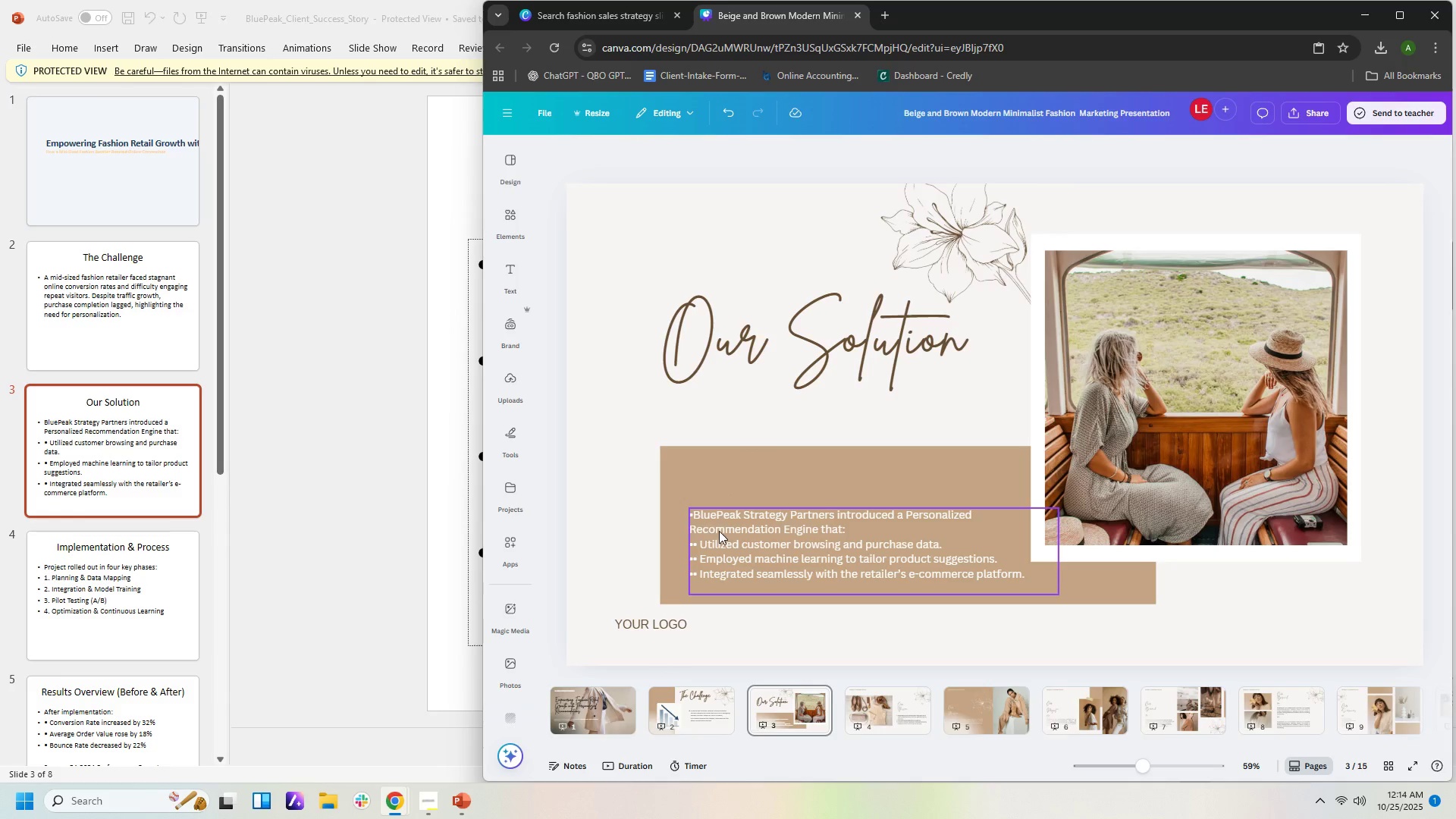 
left_click_drag(start_coordinate=[723, 532], to_coordinate=[722, 510])
 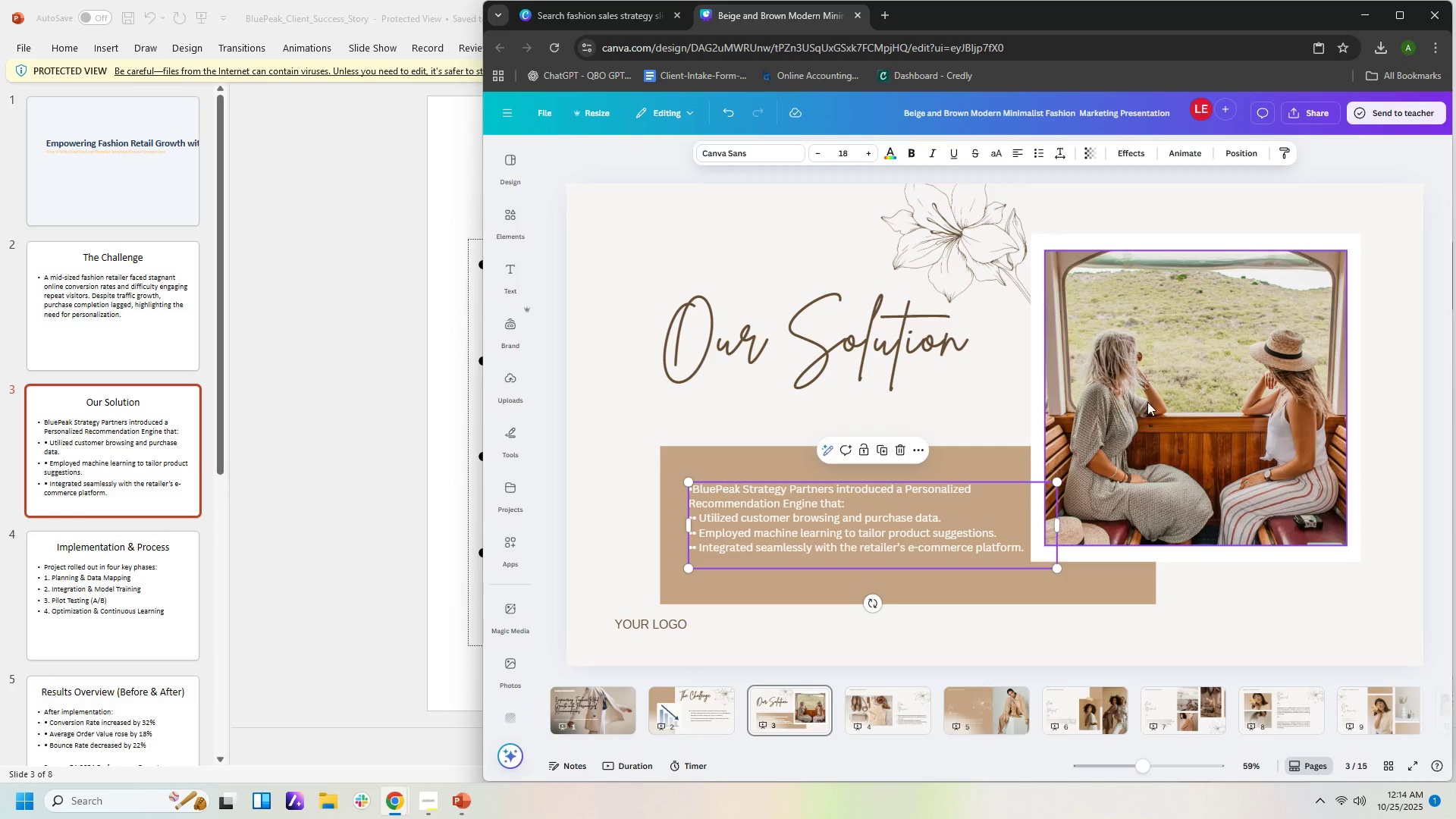 
left_click_drag(start_coordinate=[1148, 402], to_coordinate=[1146, 397])
 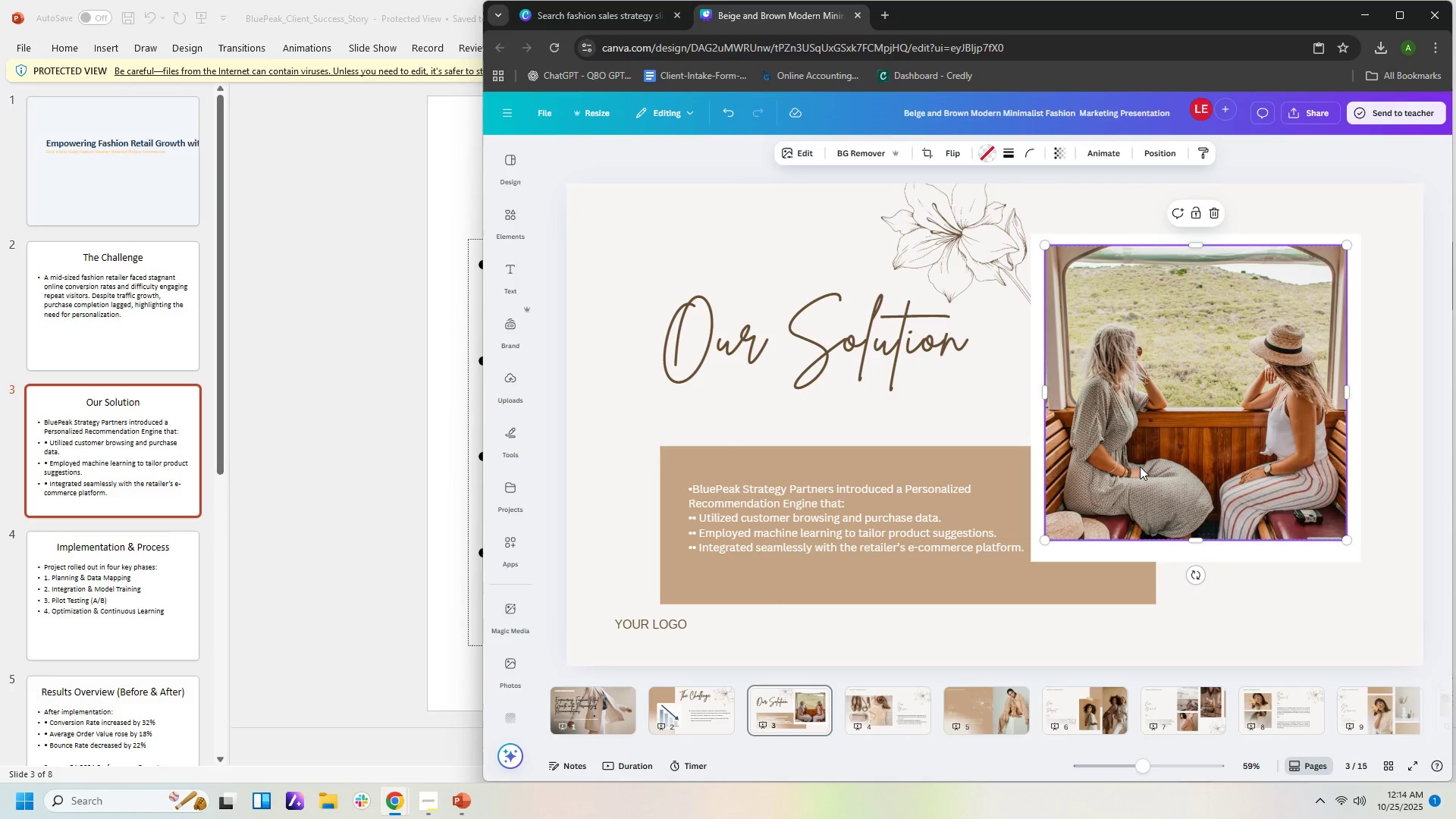 
left_click_drag(start_coordinate=[1153, 440], to_coordinate=[1151, 448])
 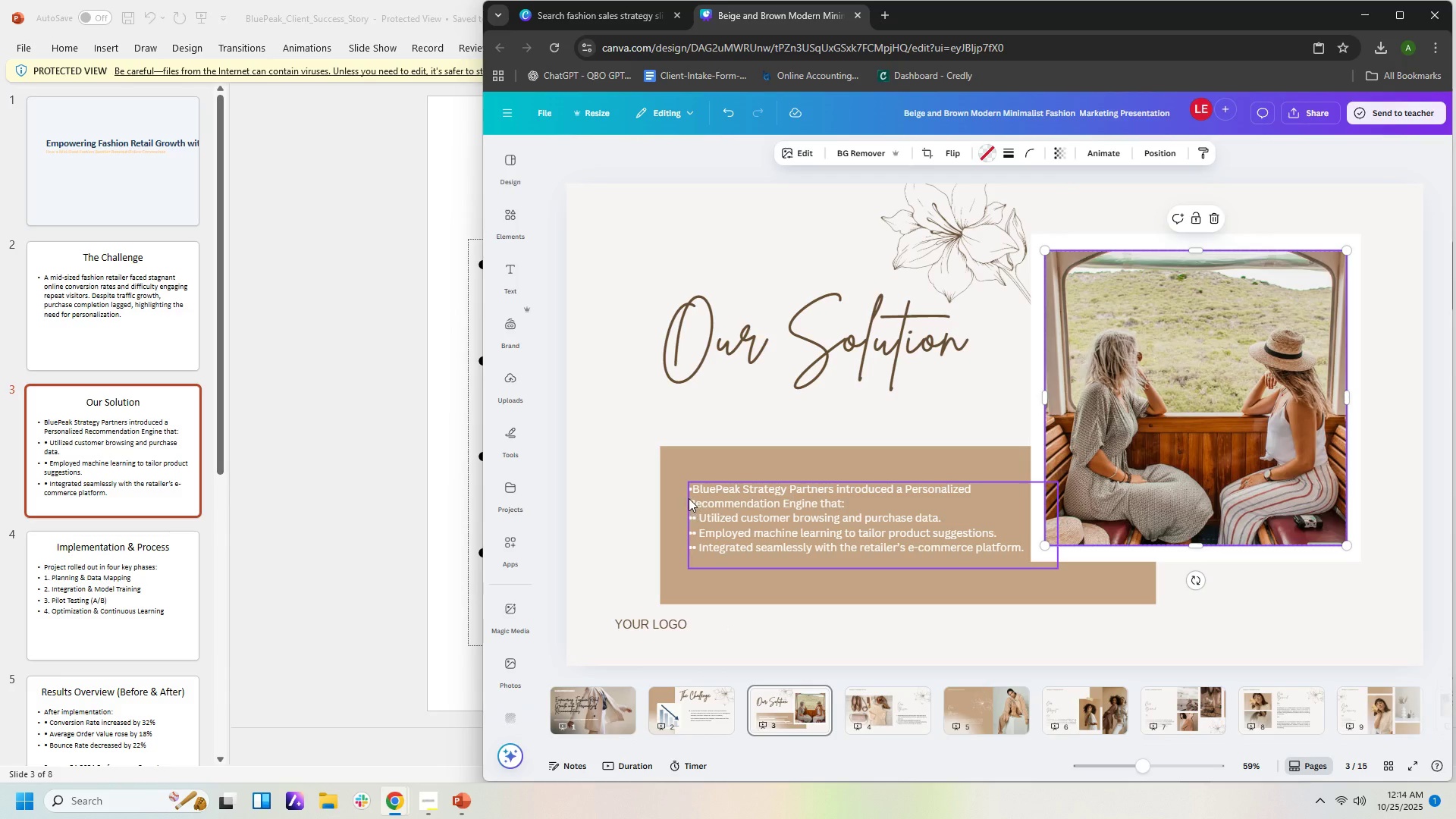 
left_click([695, 488])
 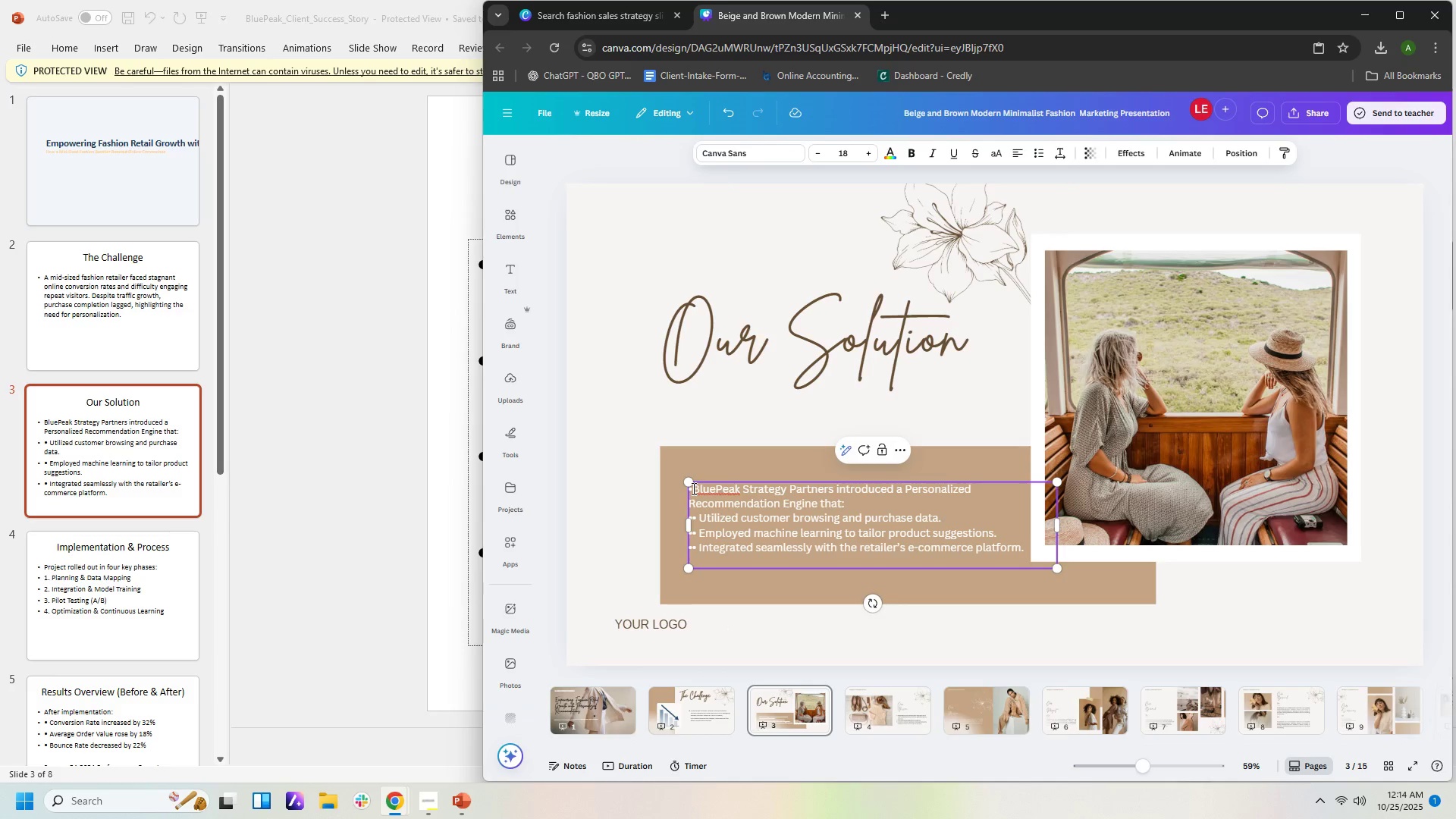 
key(ArrowLeft)
 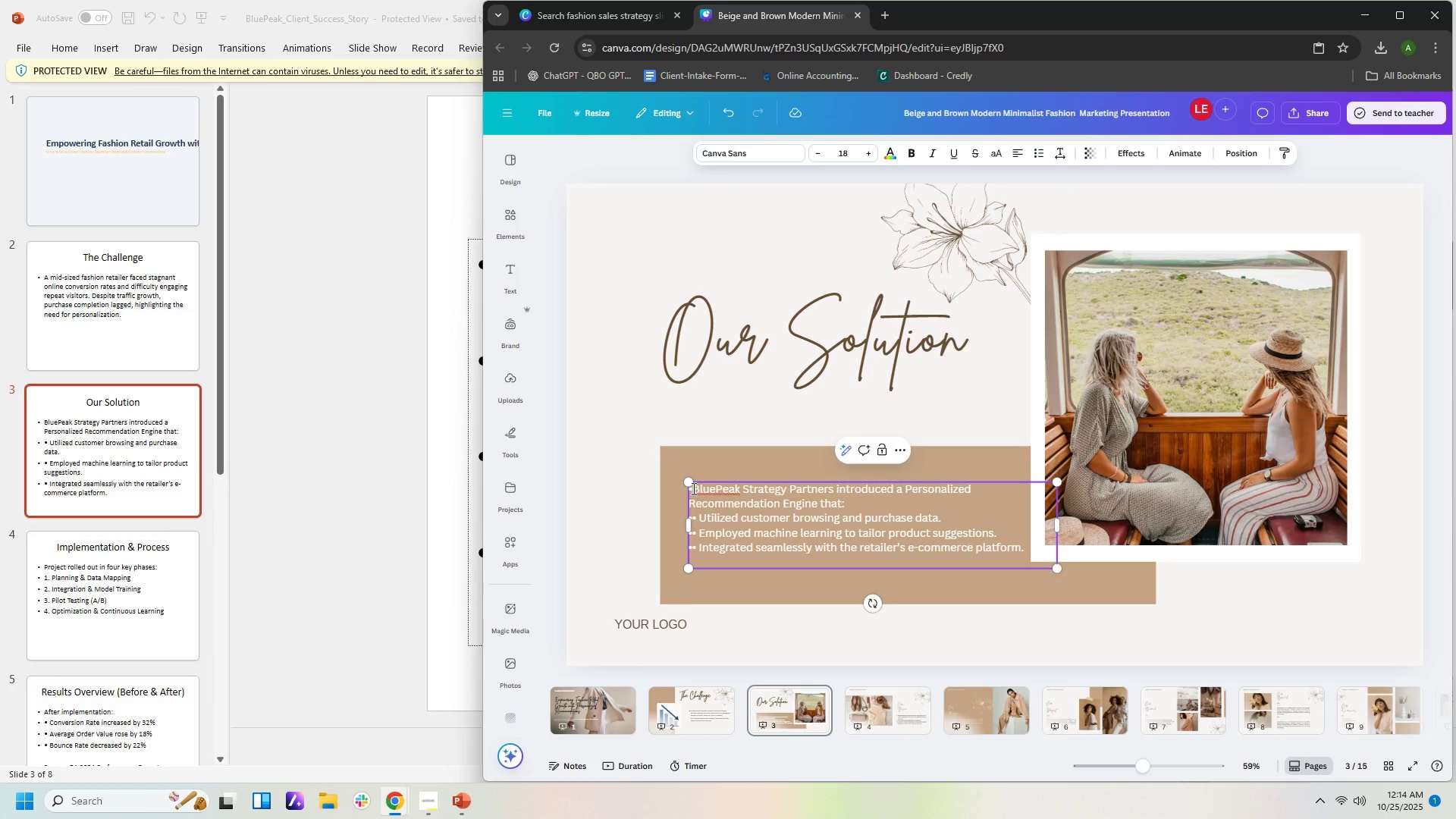 
key(Backspace)
 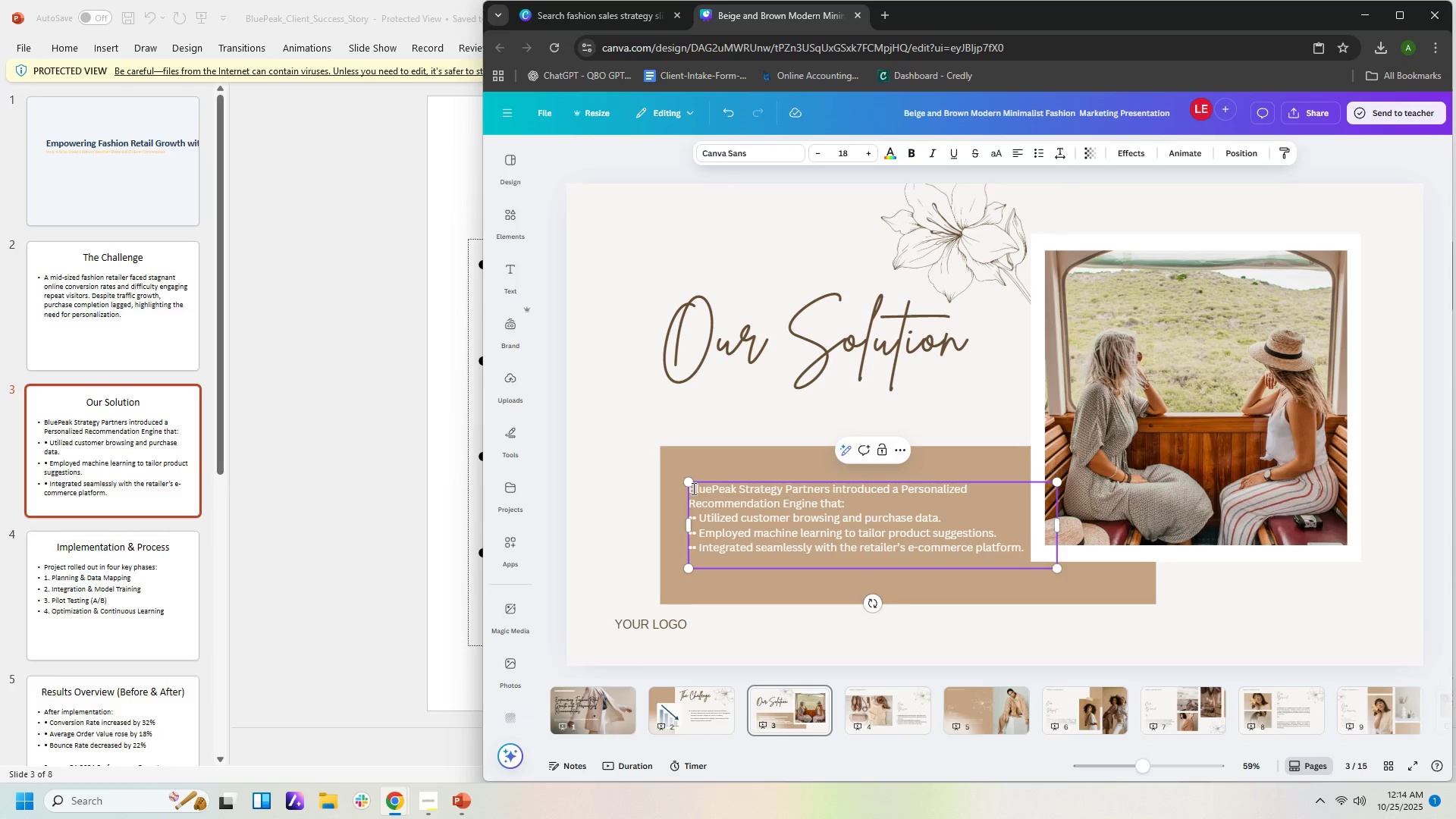 
key(ArrowDown)
 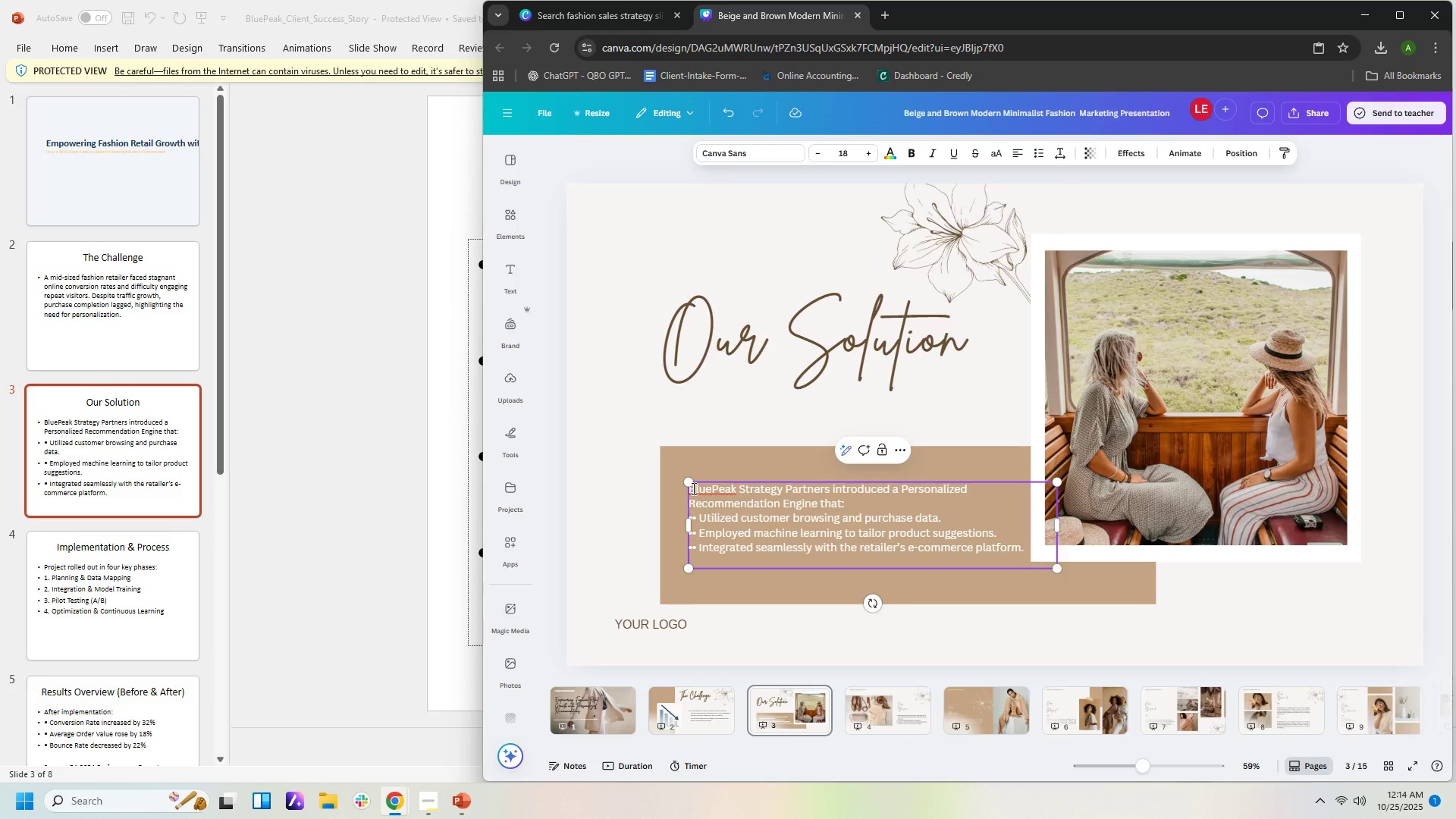 
key(Enter)
 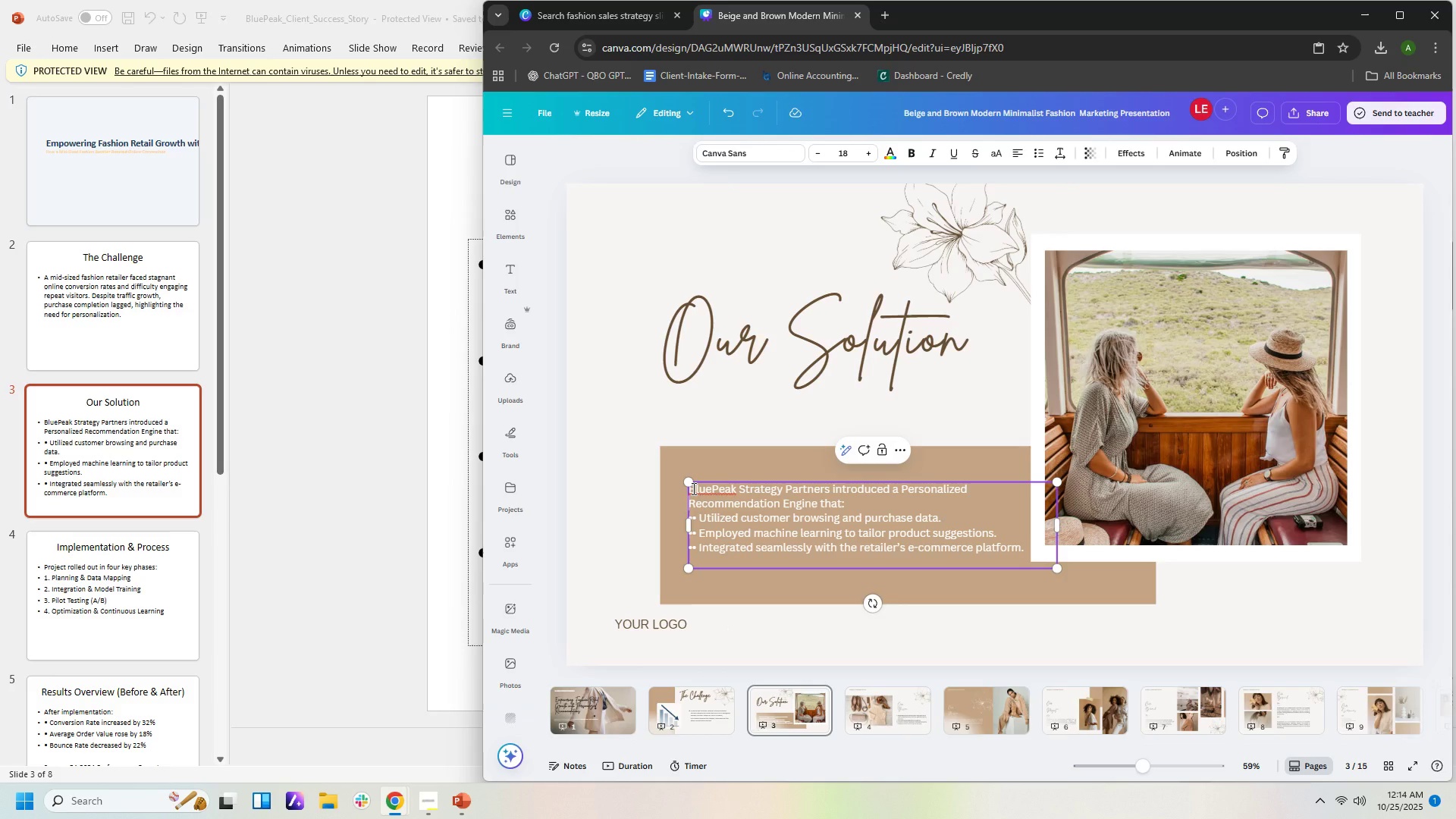 
key(Enter)
 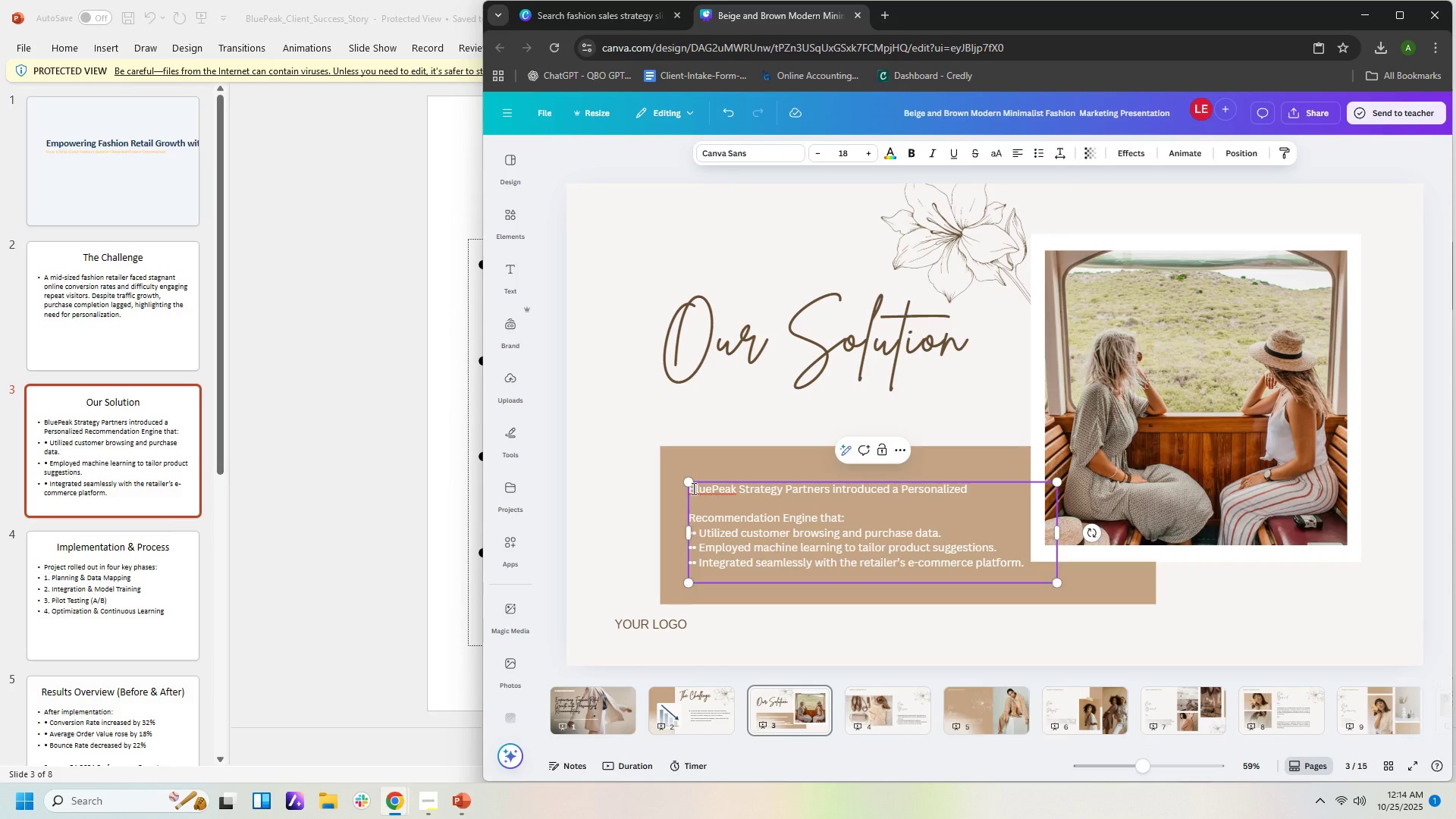 
key(ArrowUp)
 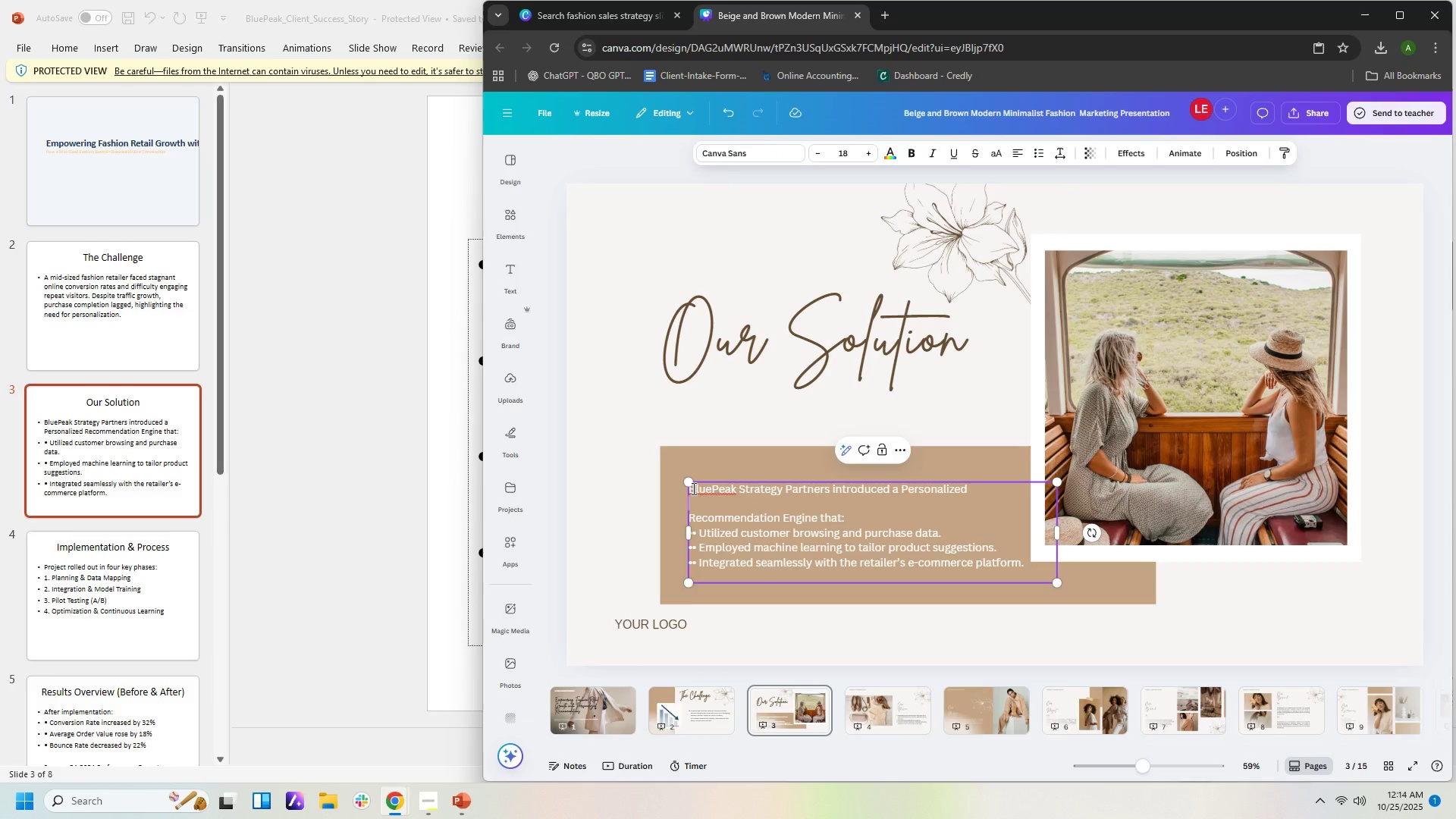 
key(ArrowUp)
 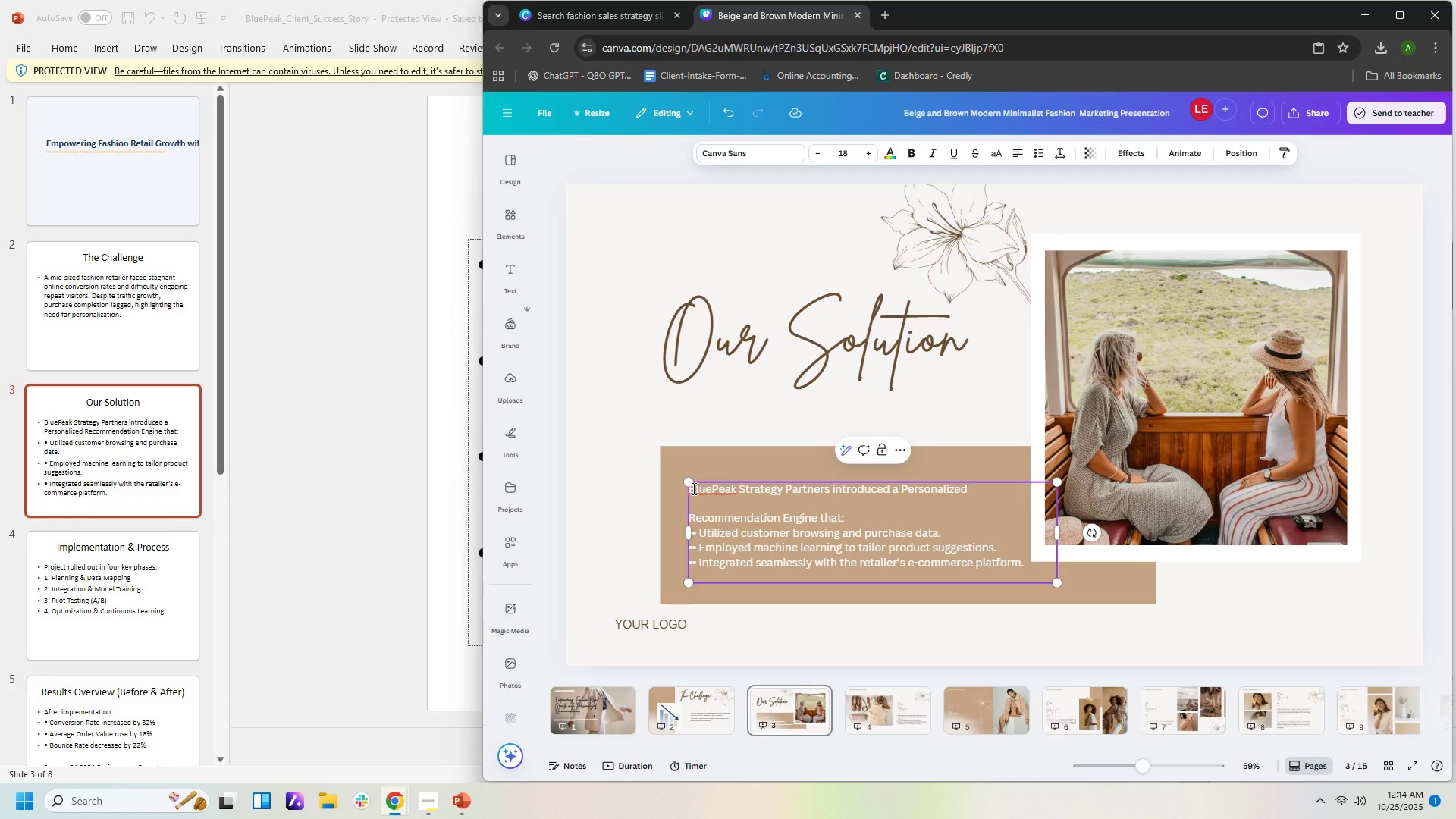 
scroll: coordinate [1291, 433], scroll_direction: up, amount: 1.0
 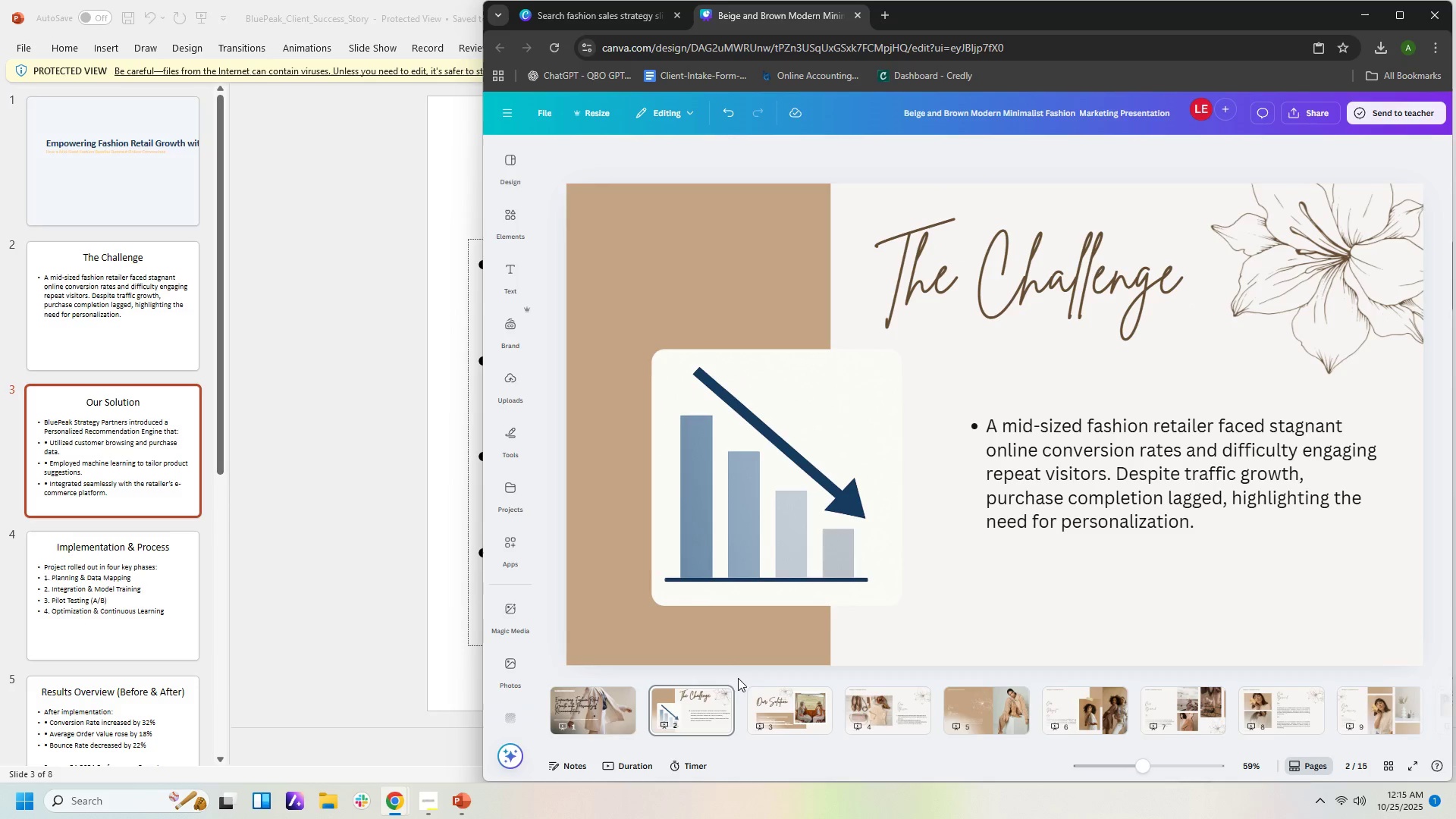 
left_click([783, 713])
 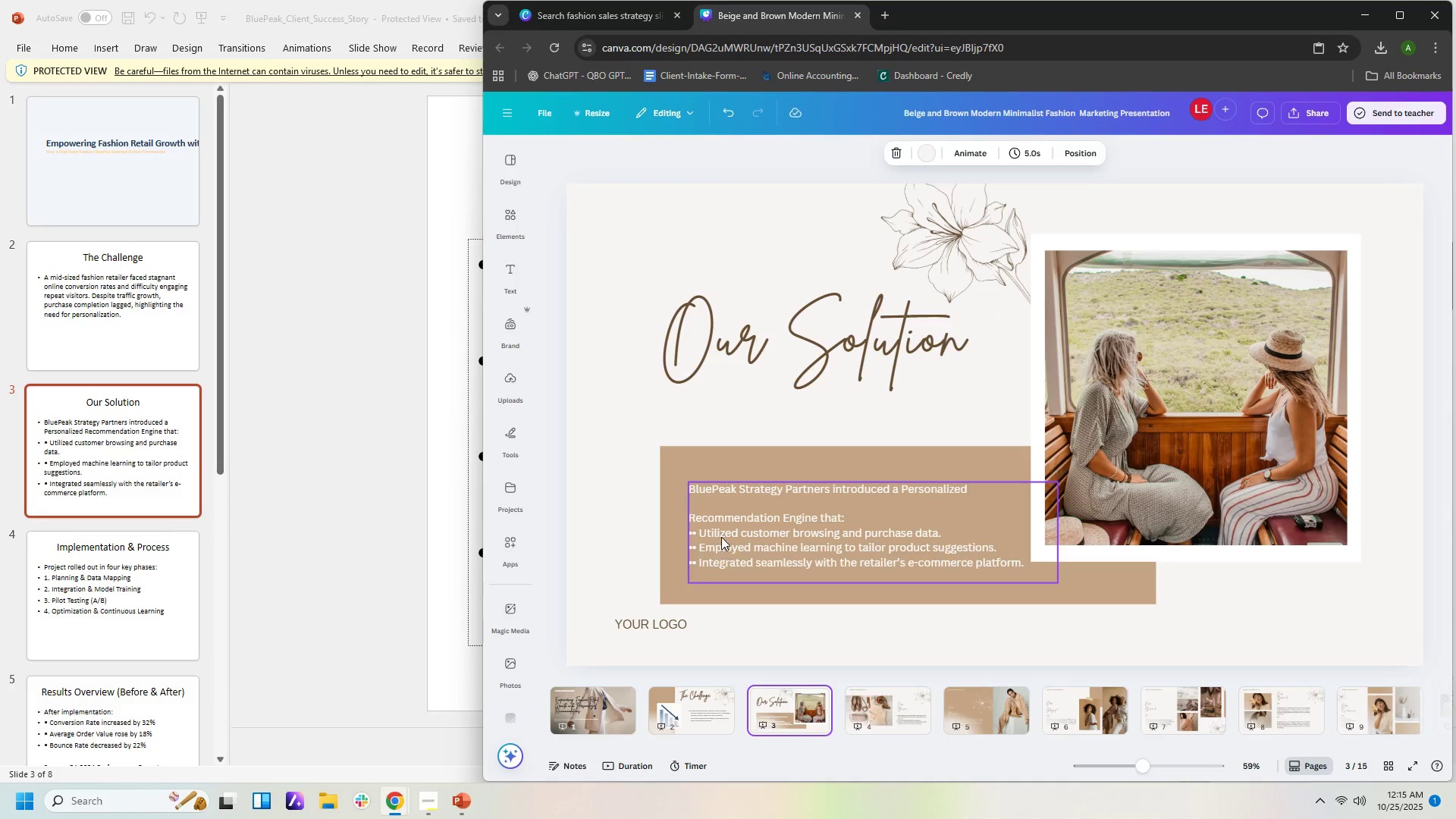 
left_click([695, 533])
 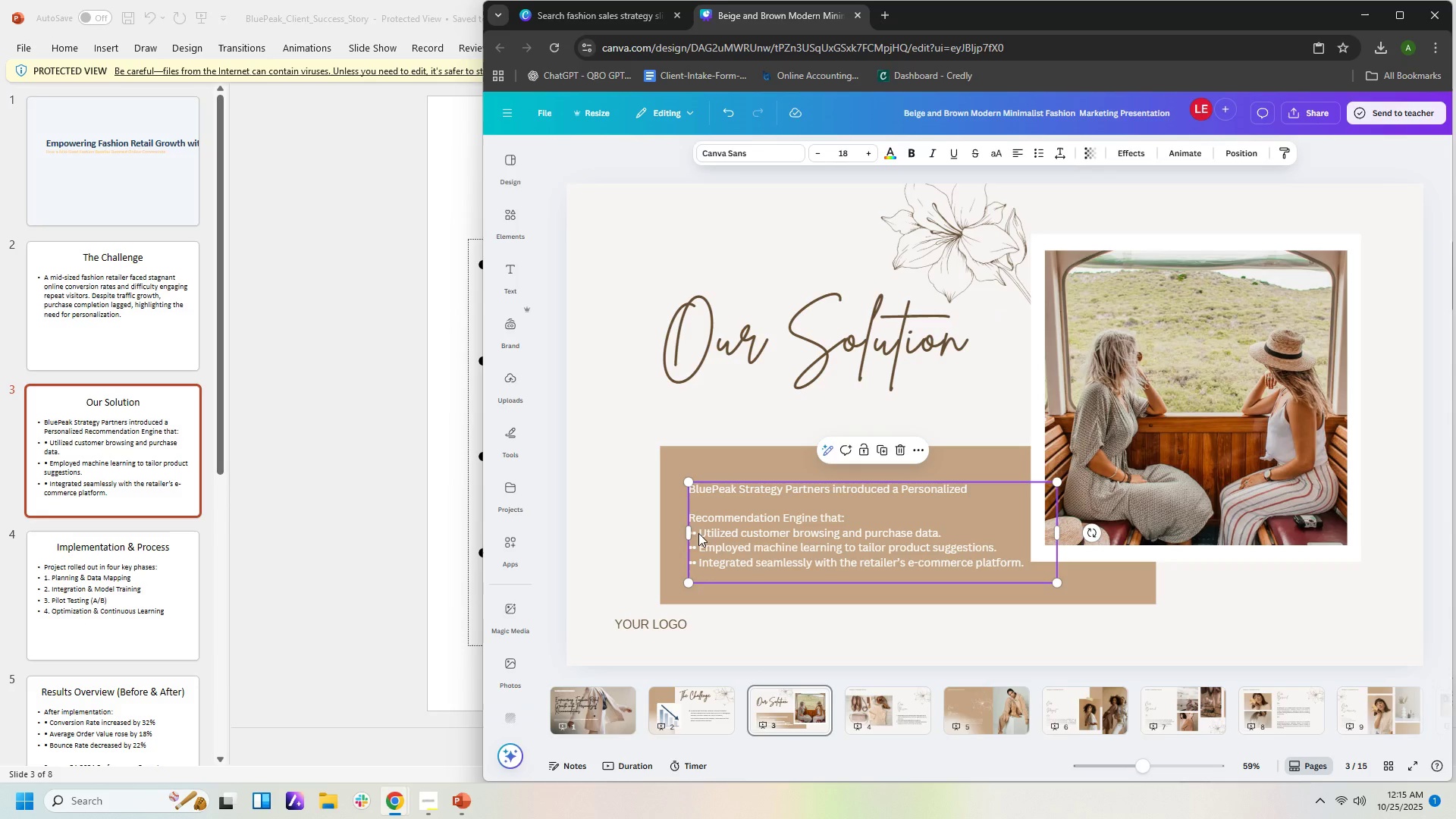 
left_click([698, 533])
 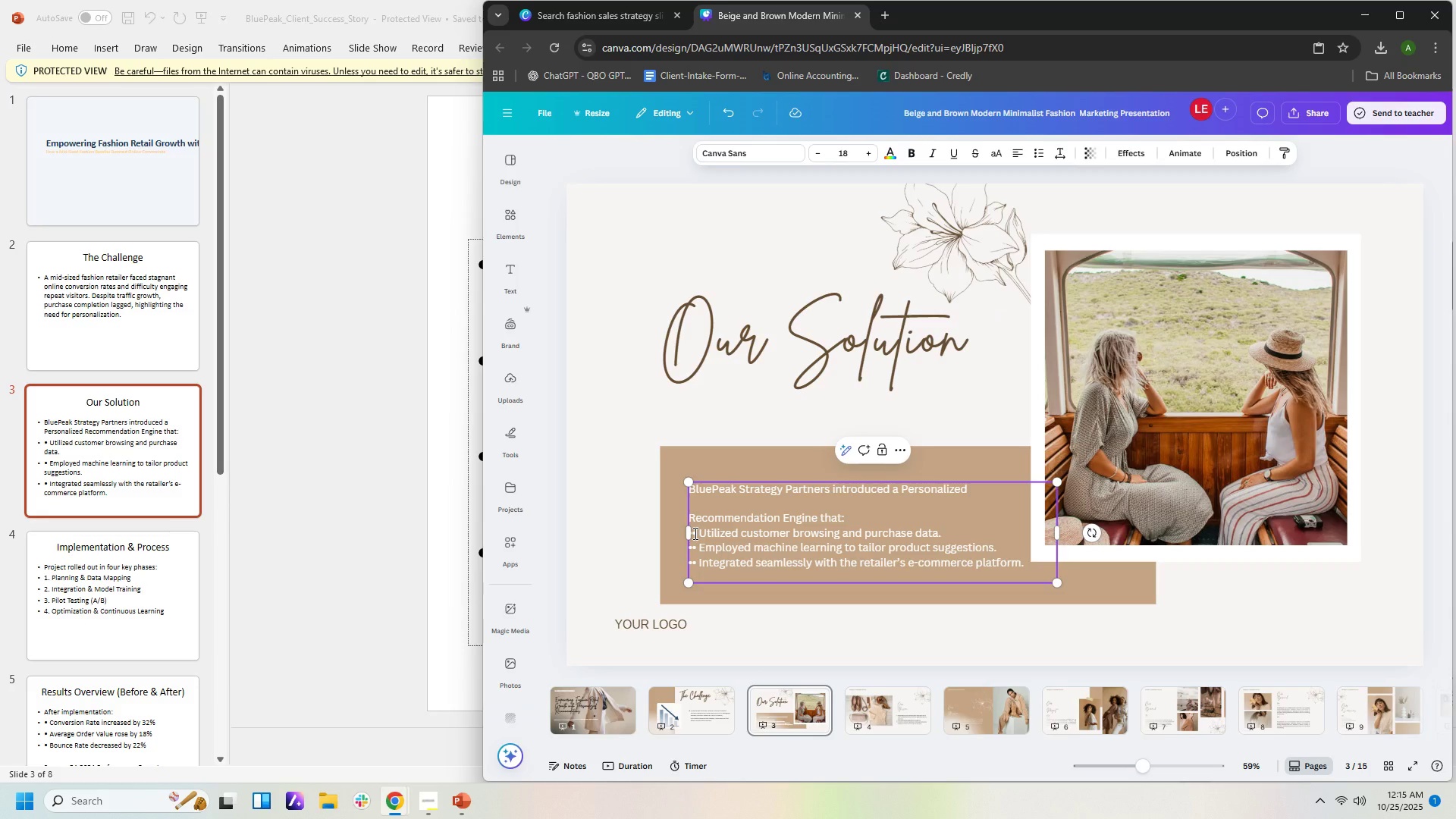 
key(Backspace)
 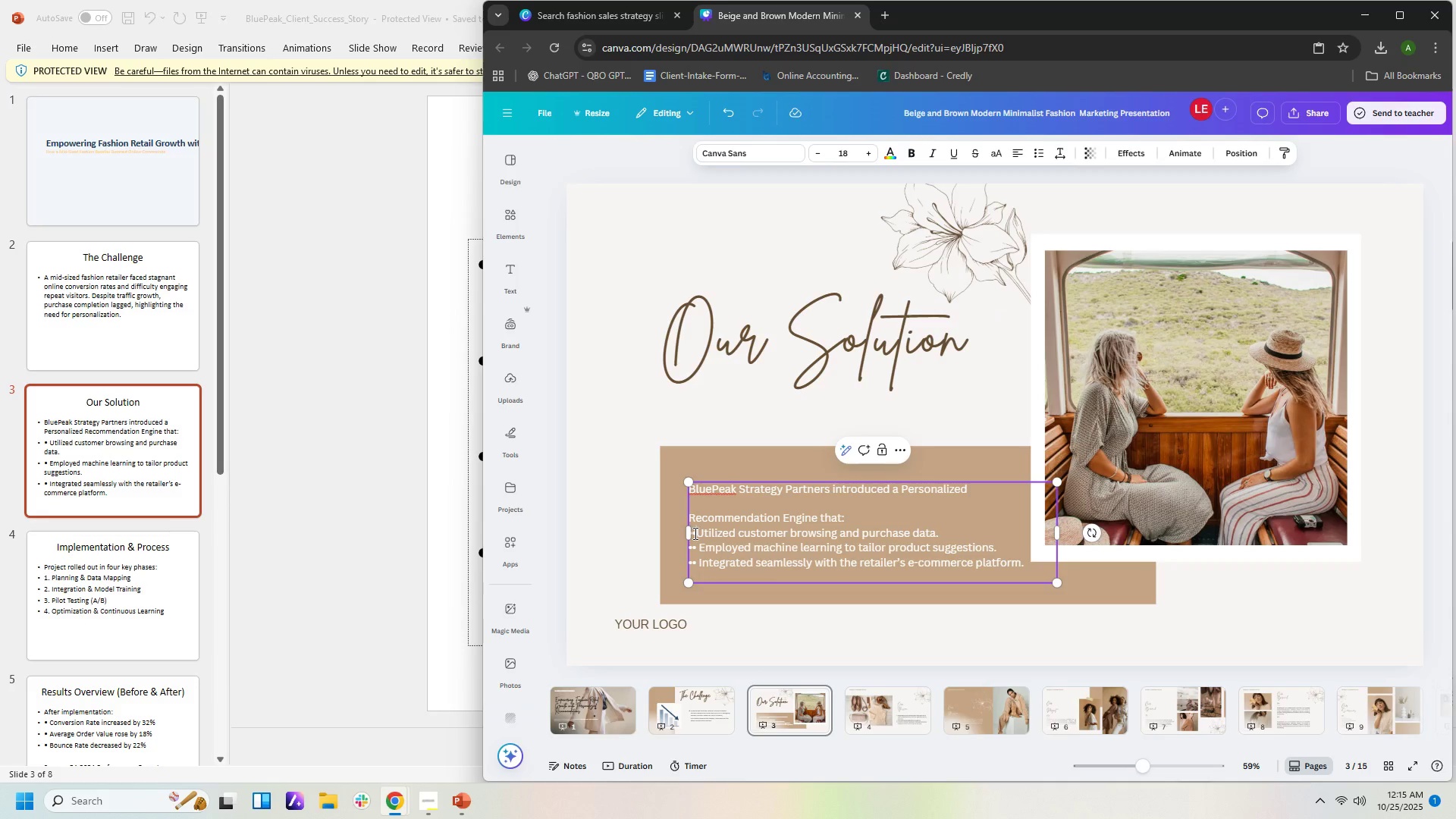 
key(Backspace)
 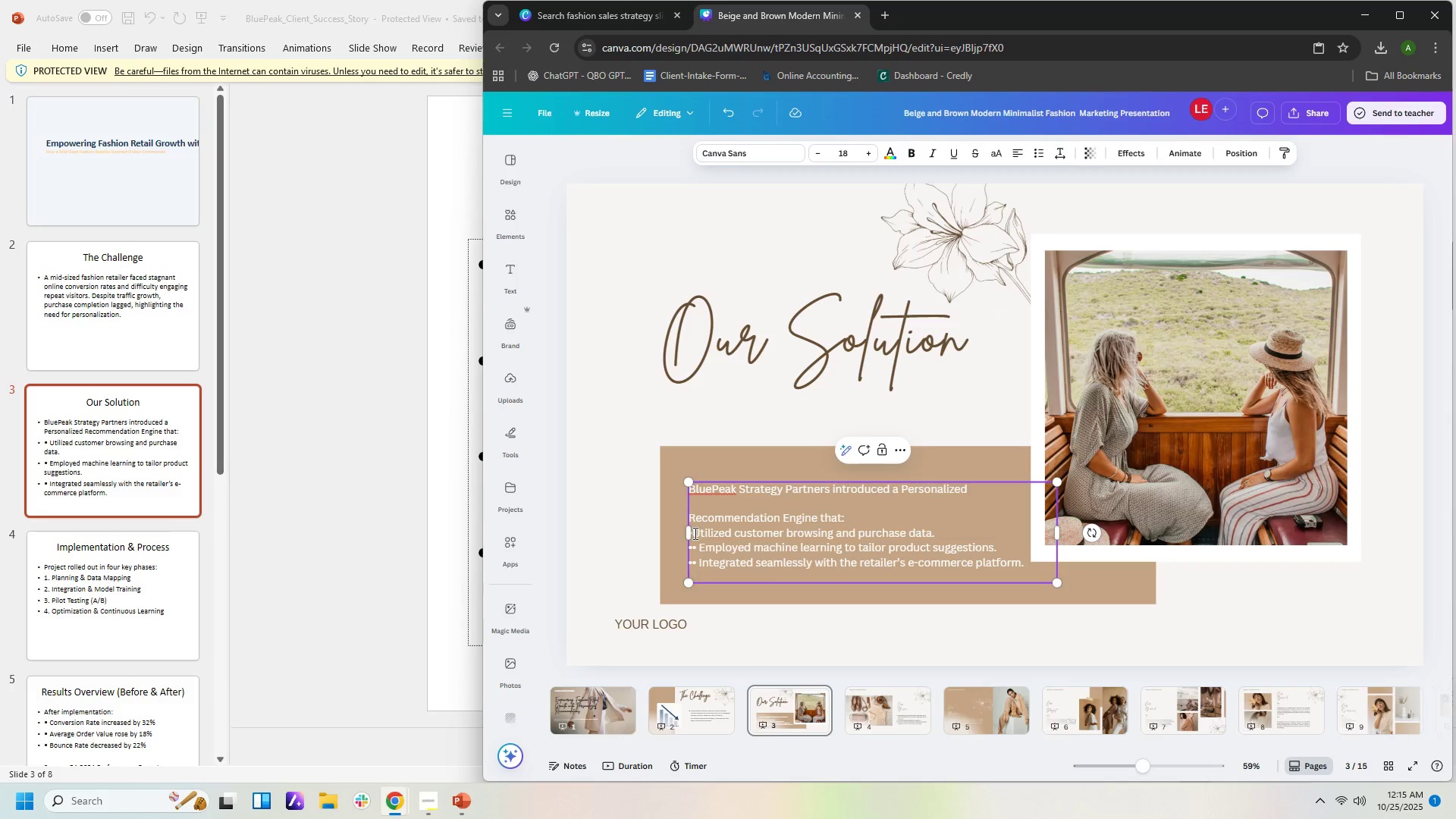 
key(Backspace)
 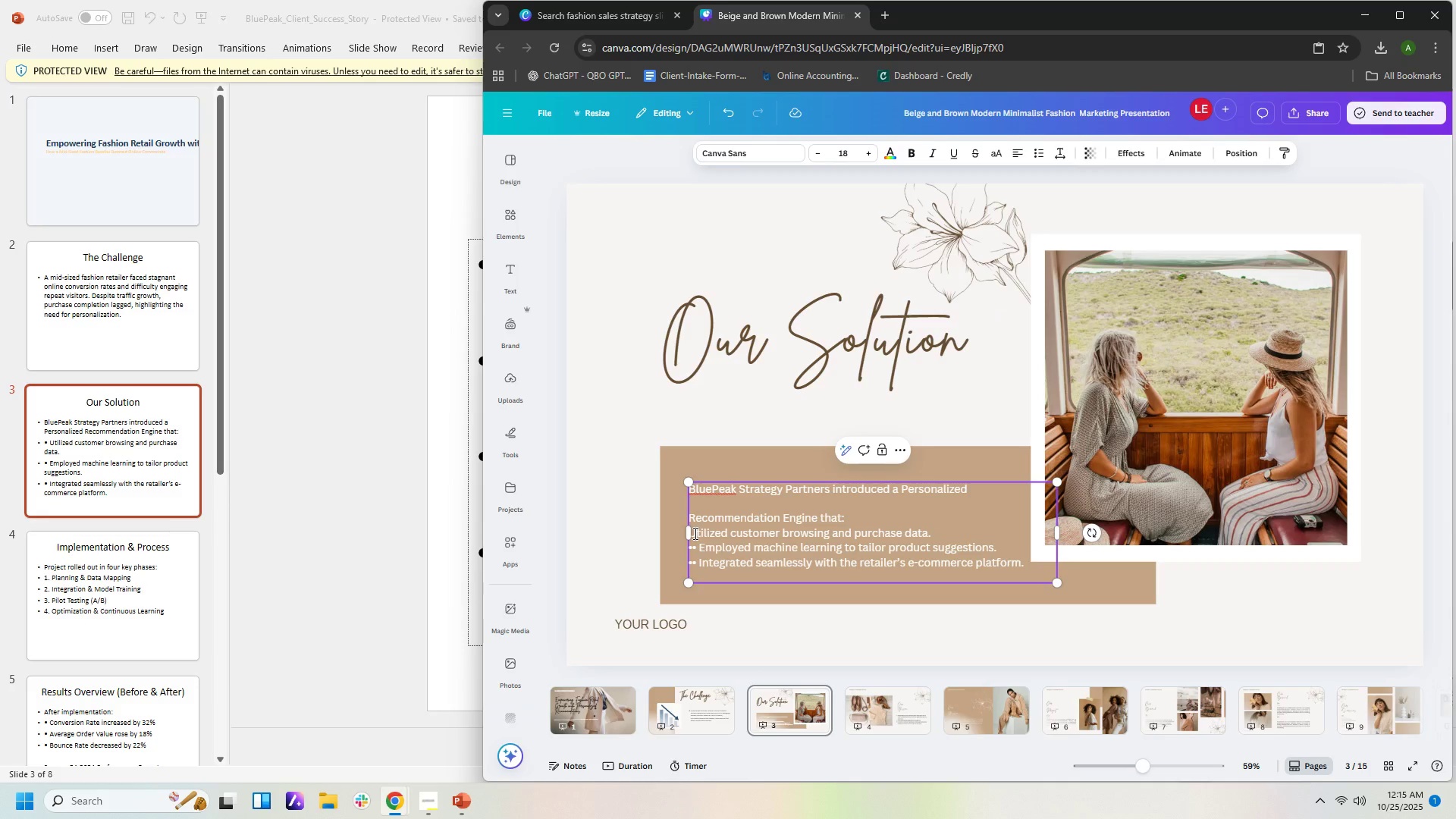 
key(ArrowDown)
 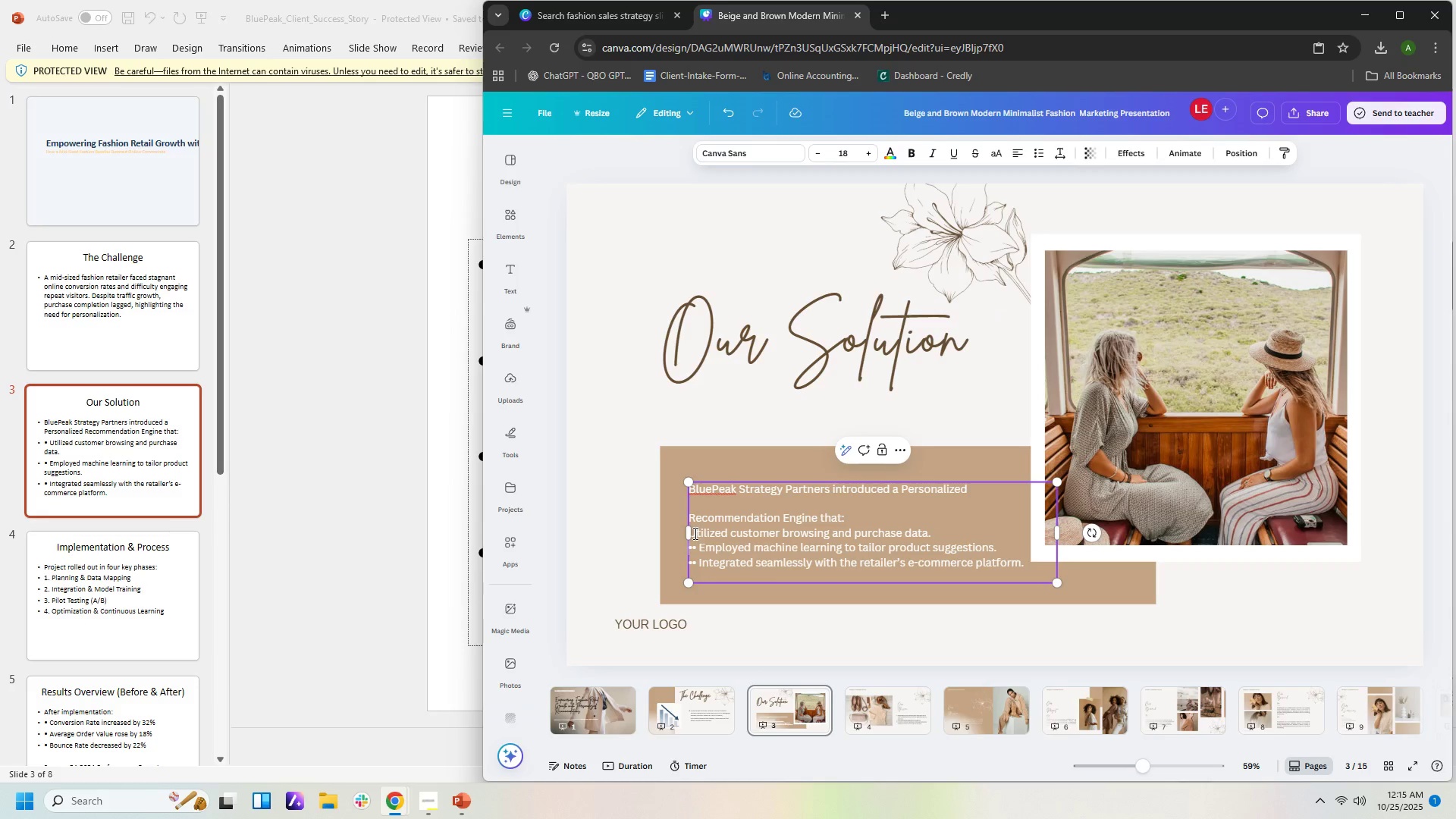 
key(ArrowDown)
 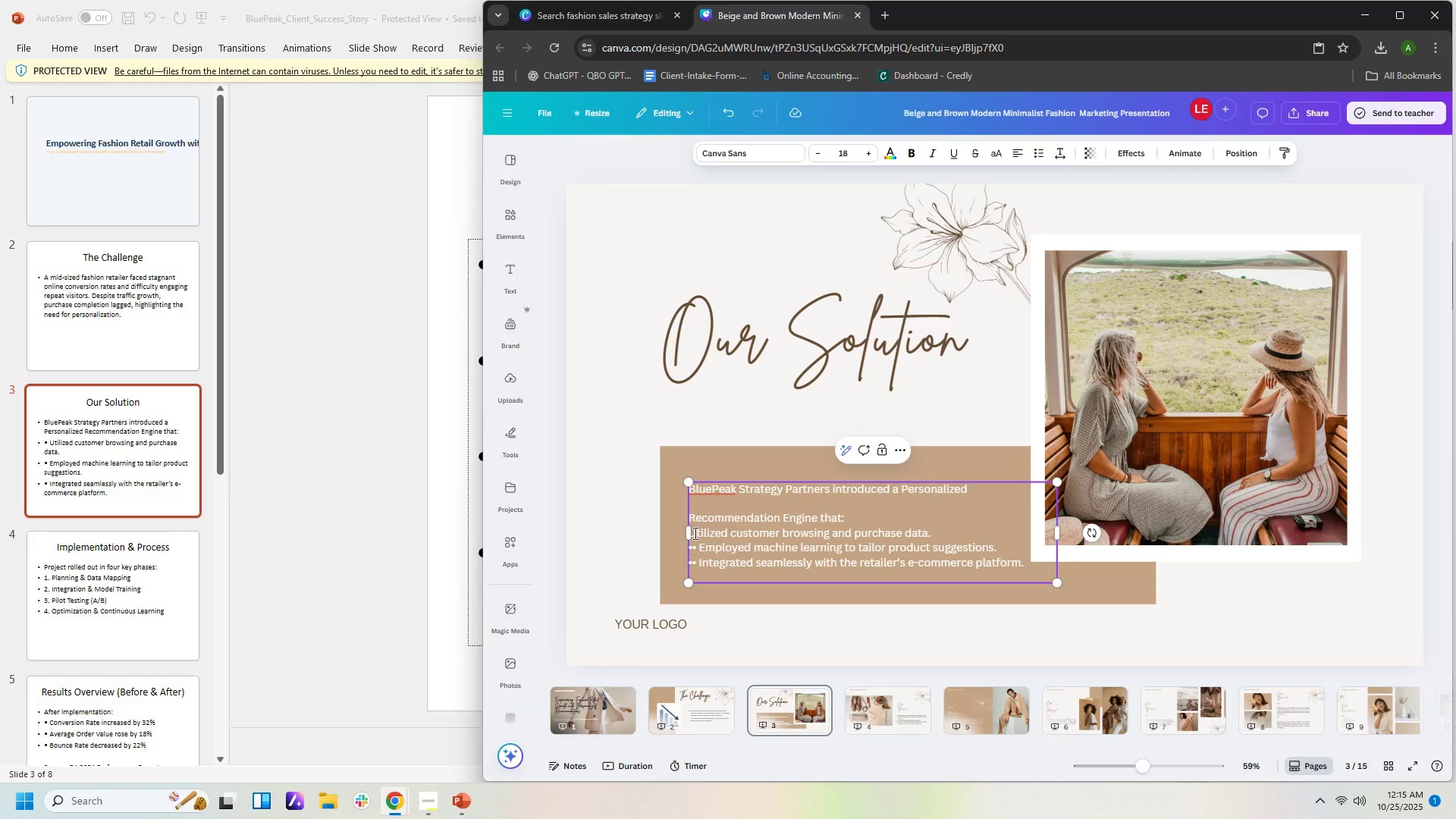 
key(ArrowUp)
 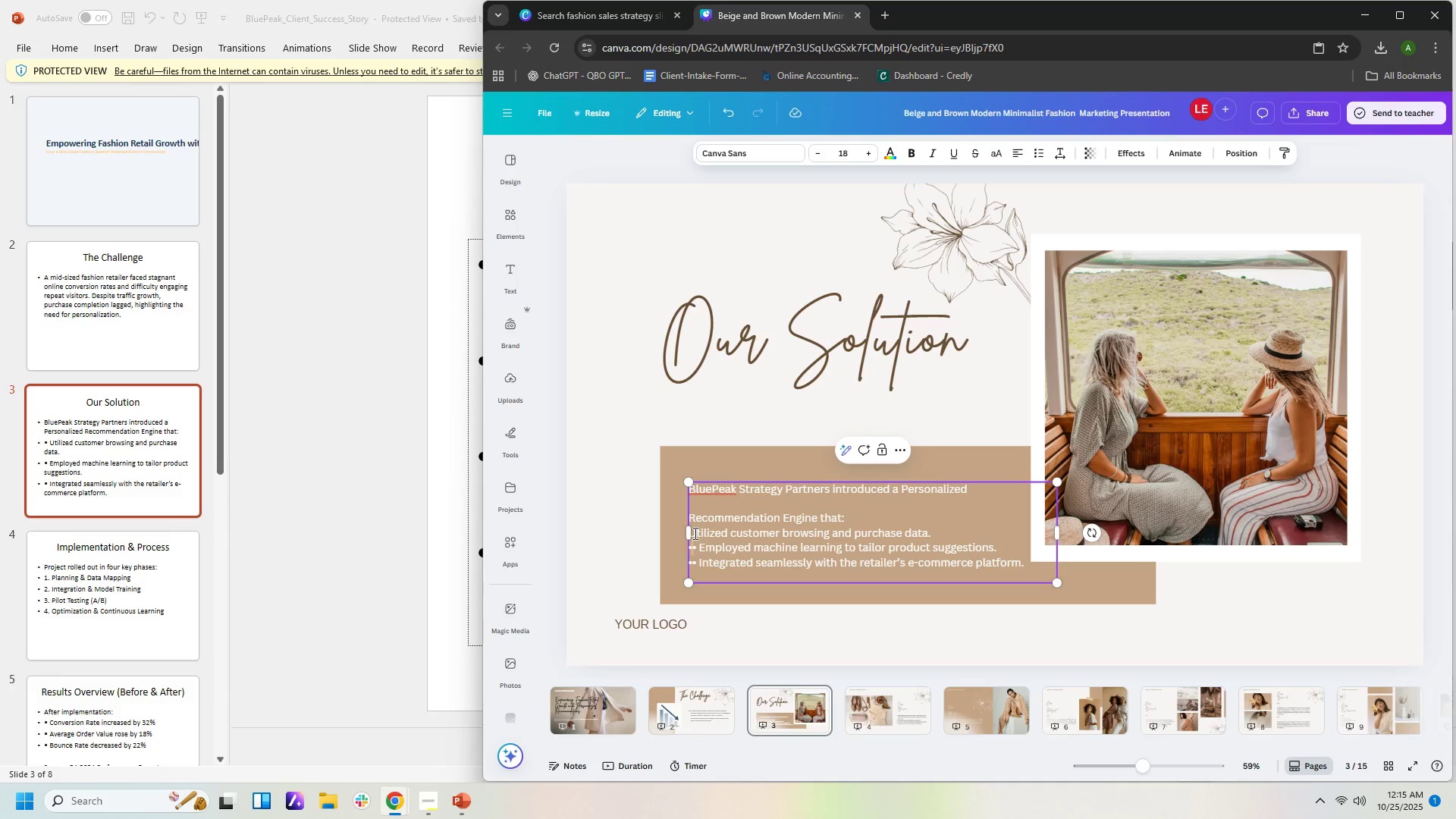 
key(ArrowRight)
 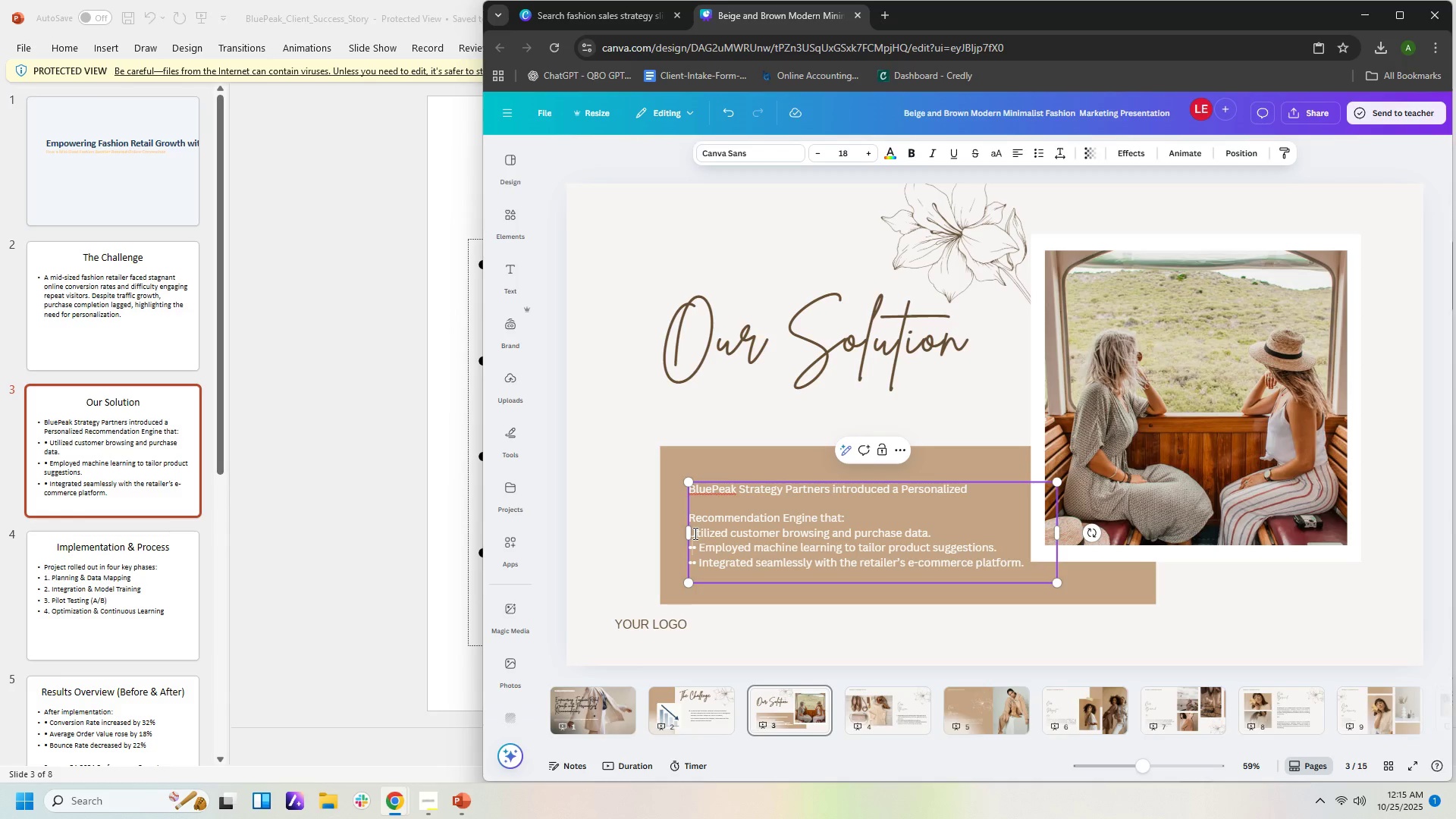 
key(ArrowRight)
 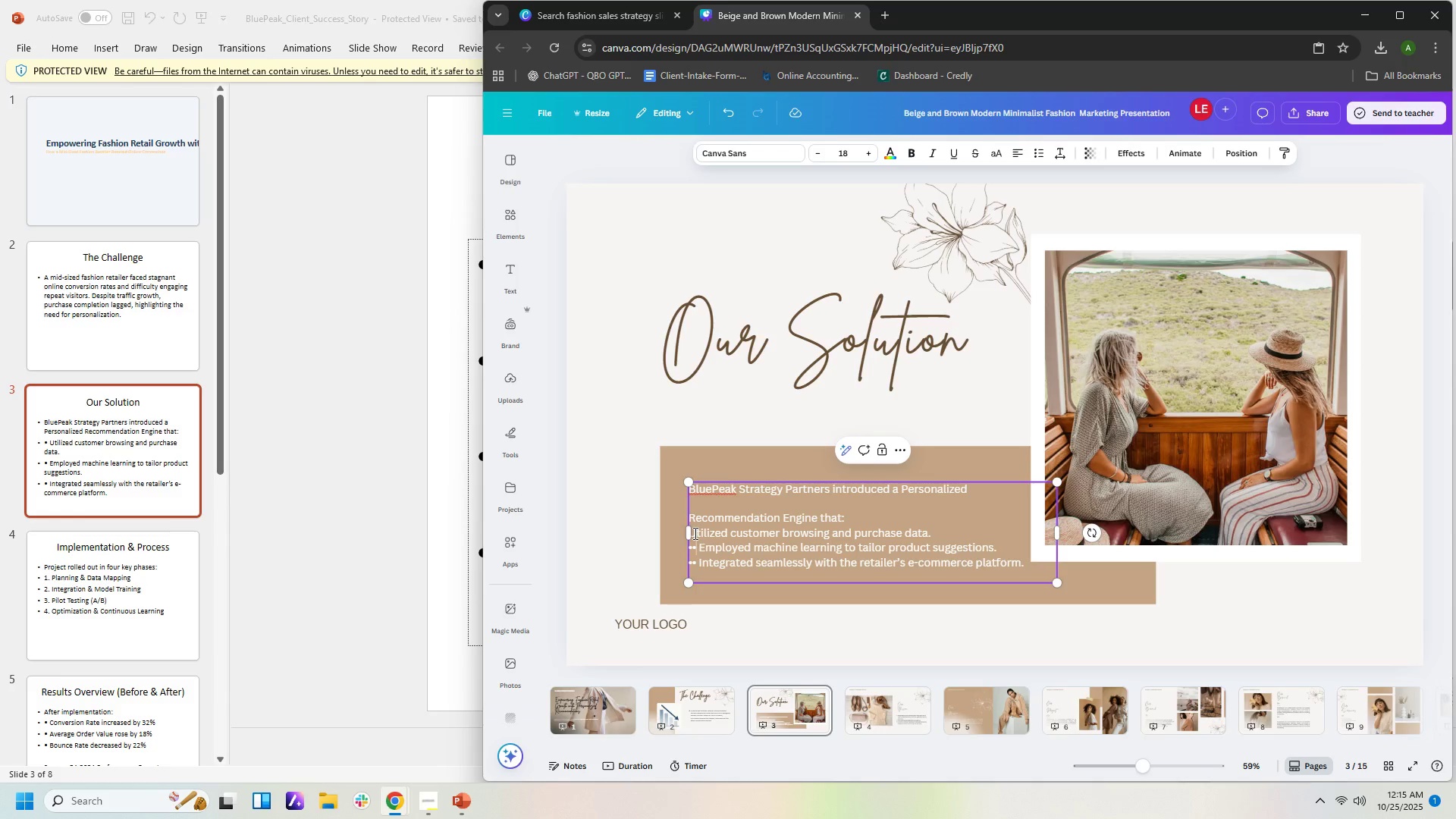 
key(ArrowRight)
 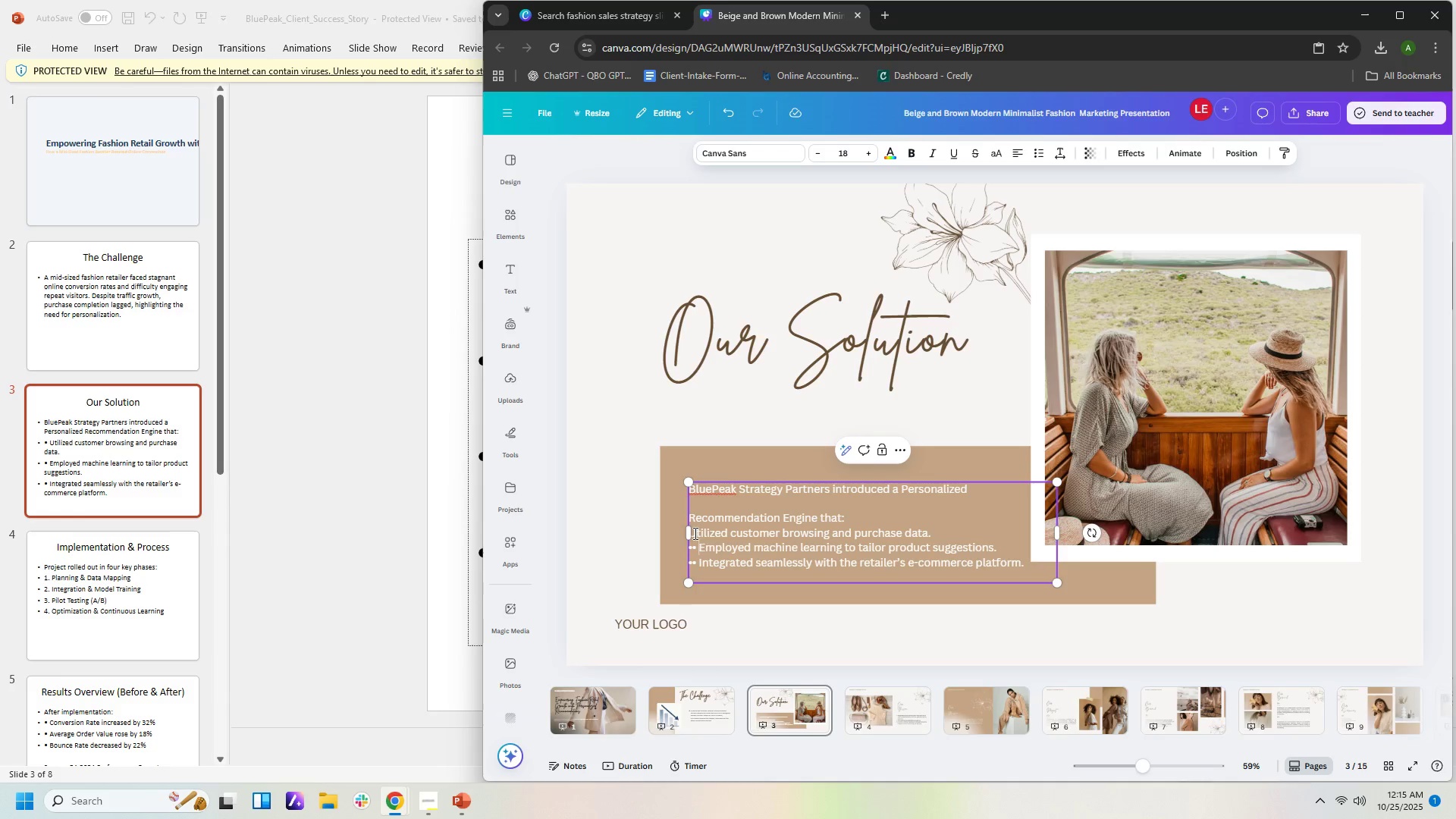 
key(Backspace)
 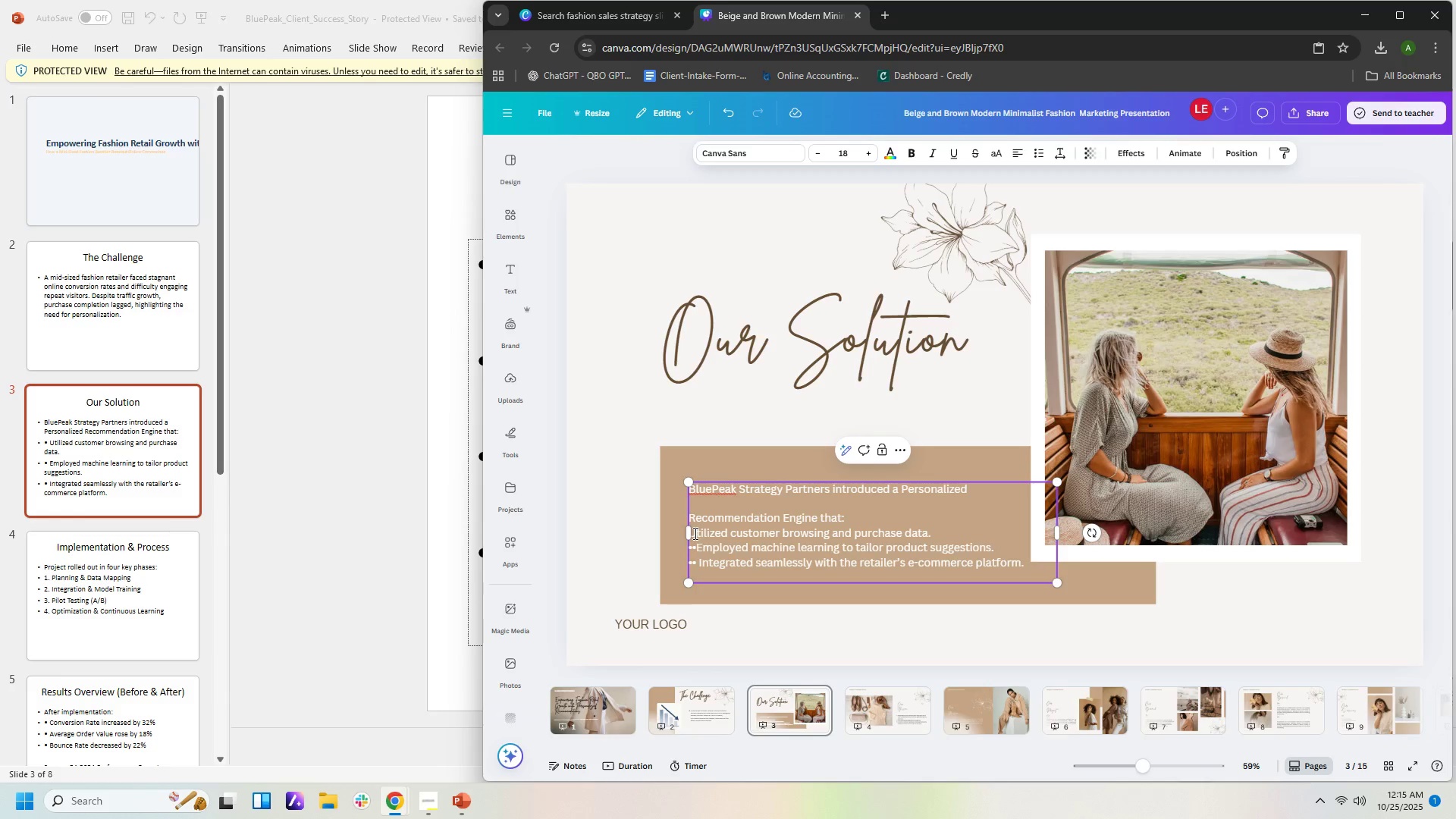 
key(Backspace)
 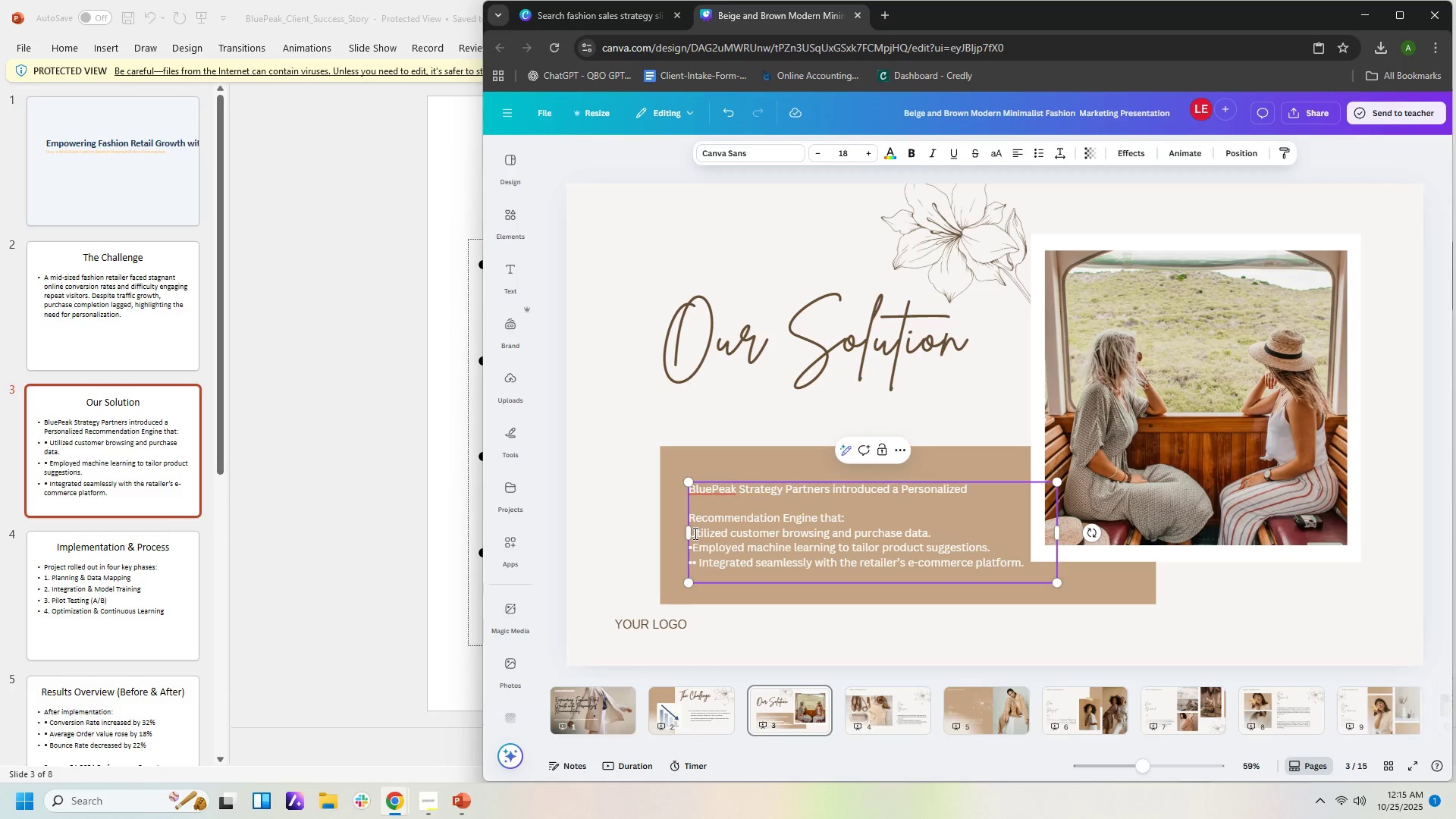 
key(Backspace)
 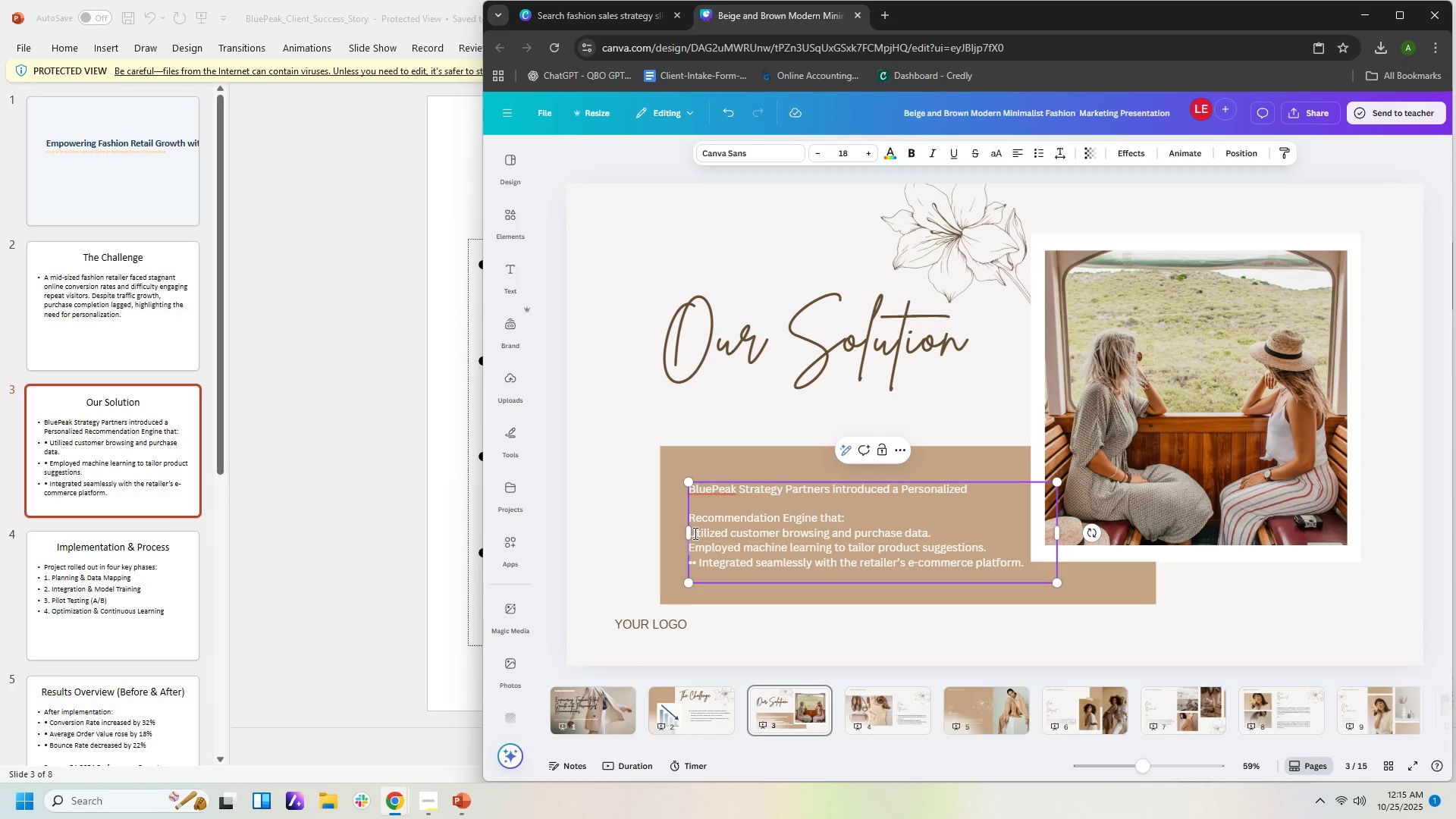 
key(ArrowDown)
 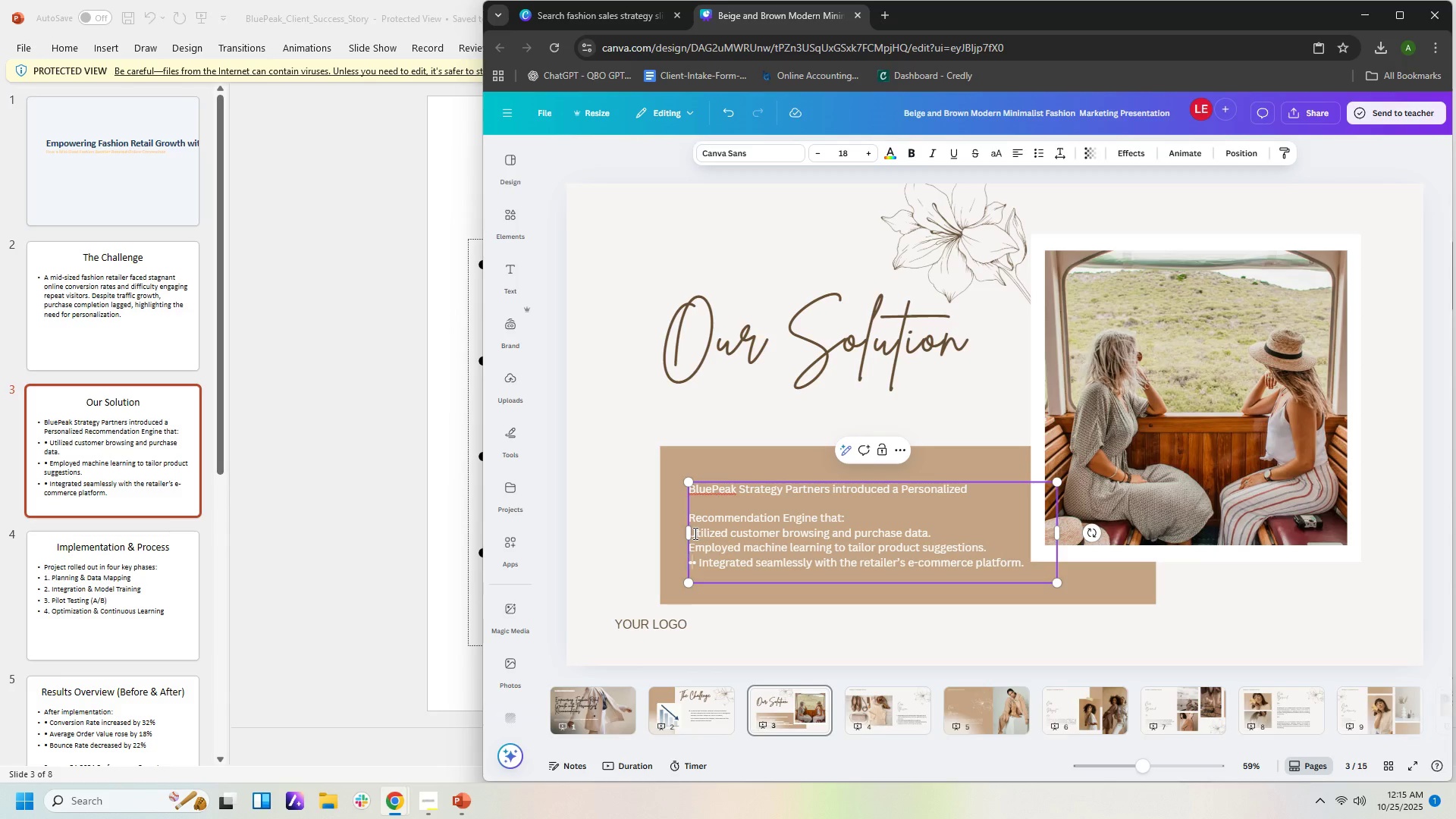 
key(ArrowRight)
 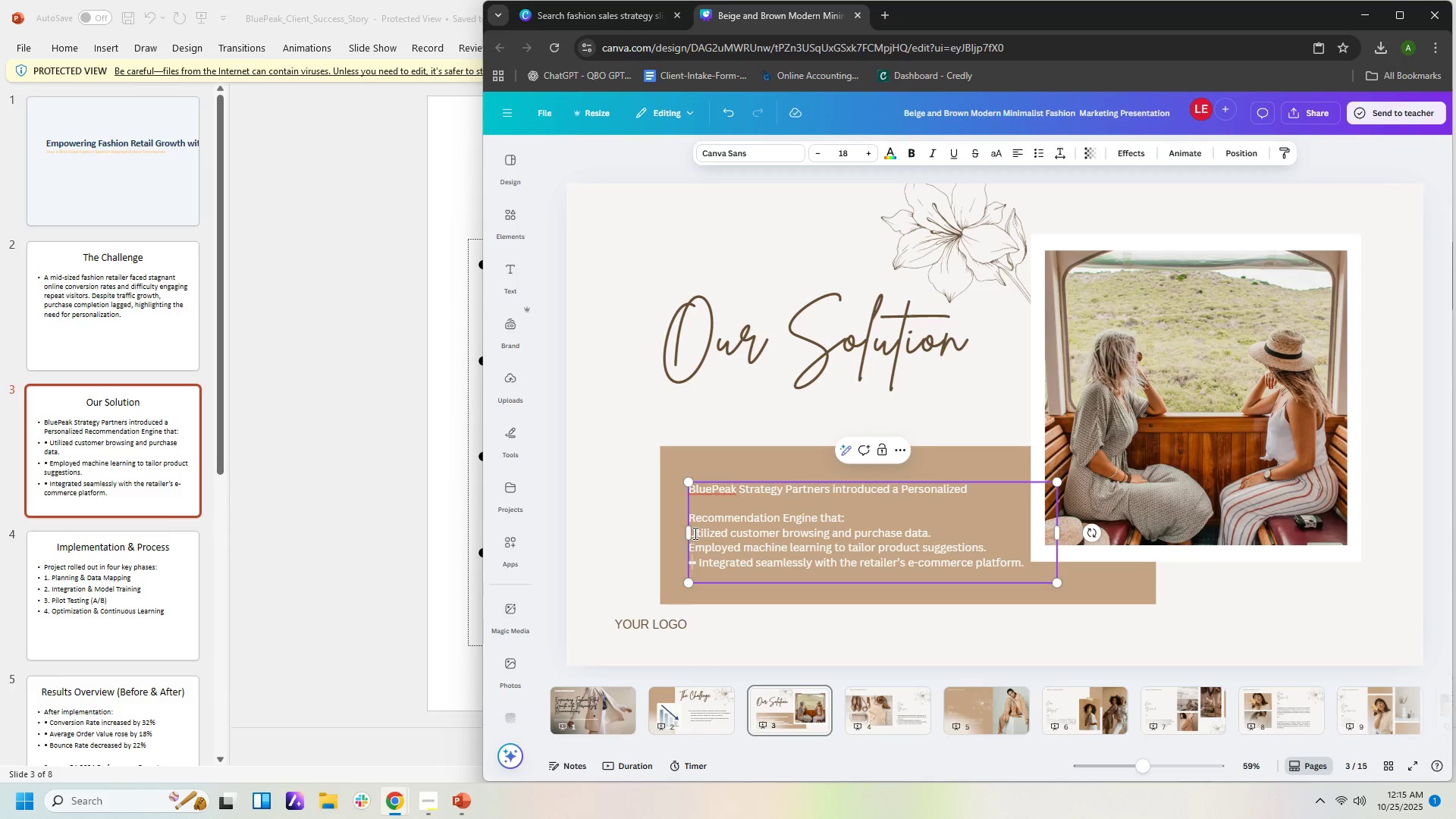 
key(ArrowRight)
 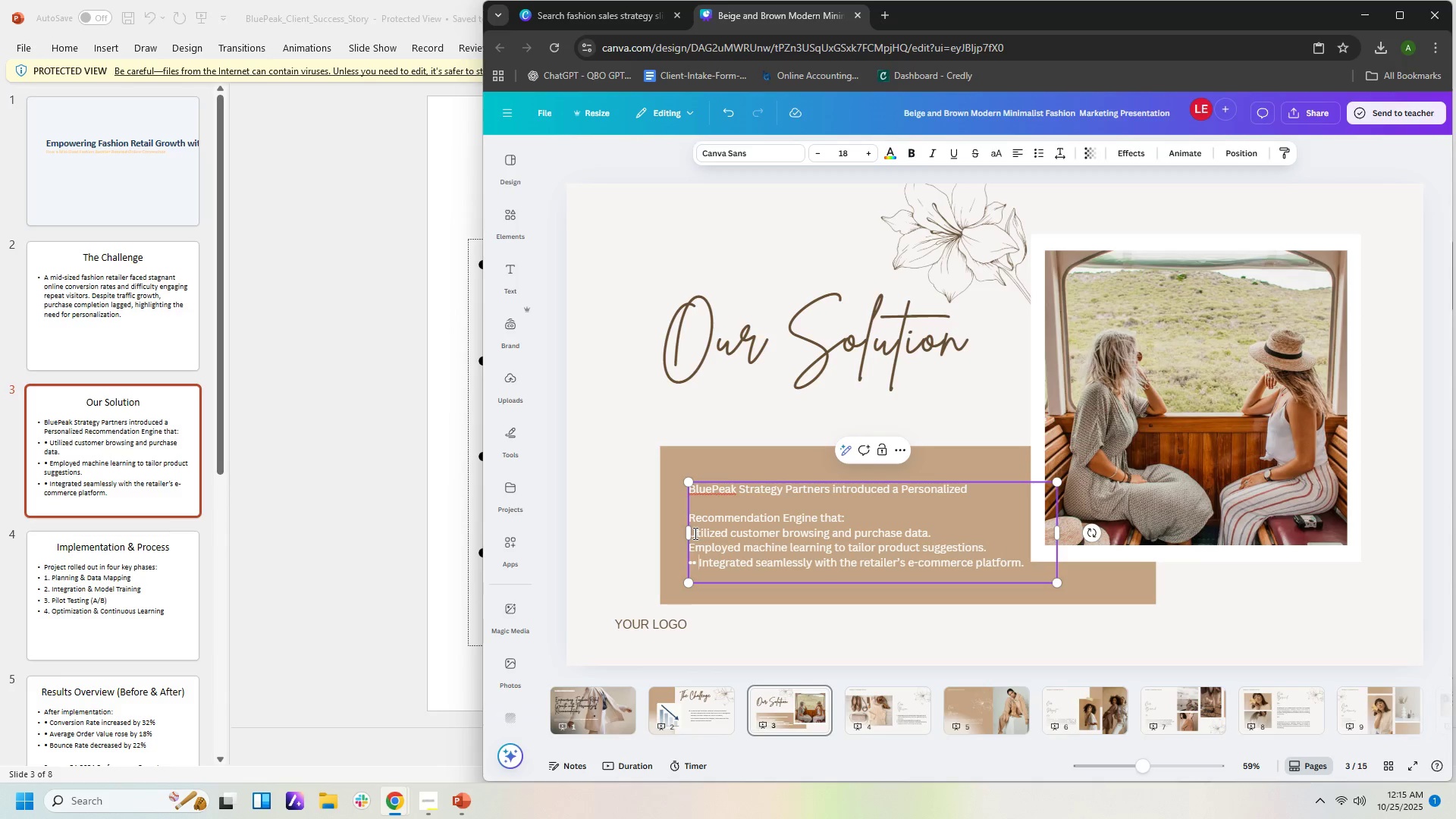 
key(ArrowRight)
 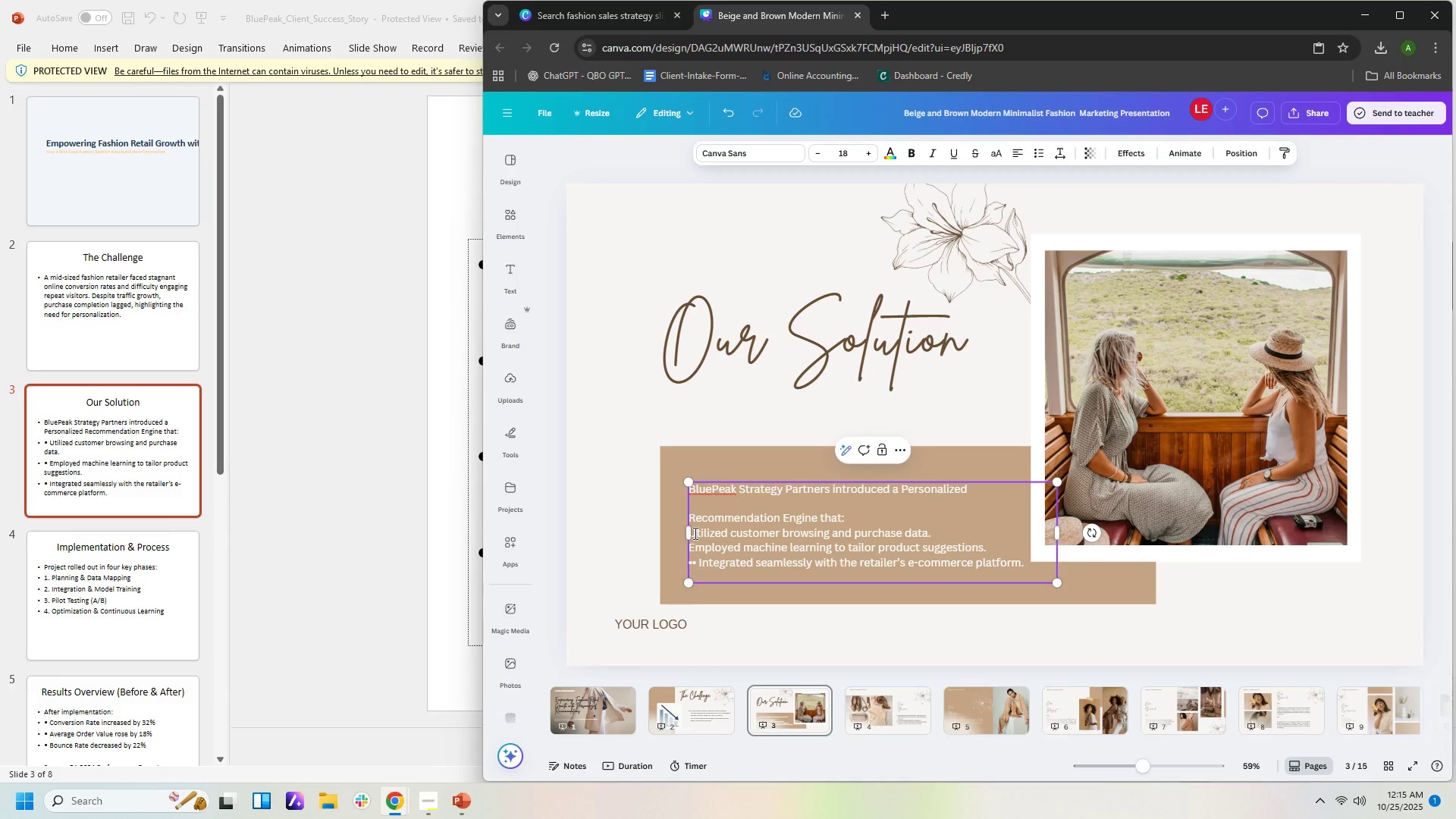 
key(Backspace)
 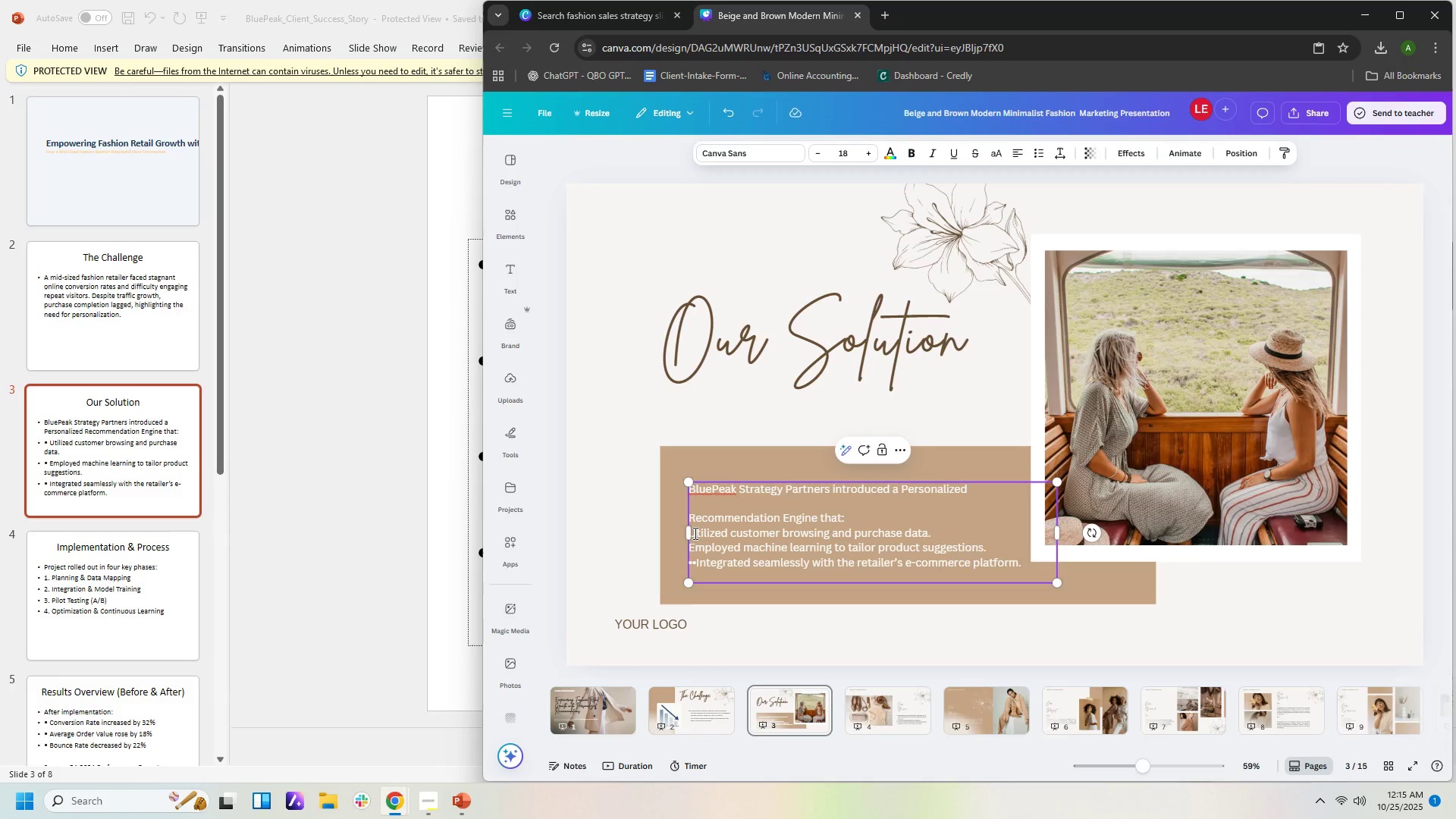 
key(Backspace)
 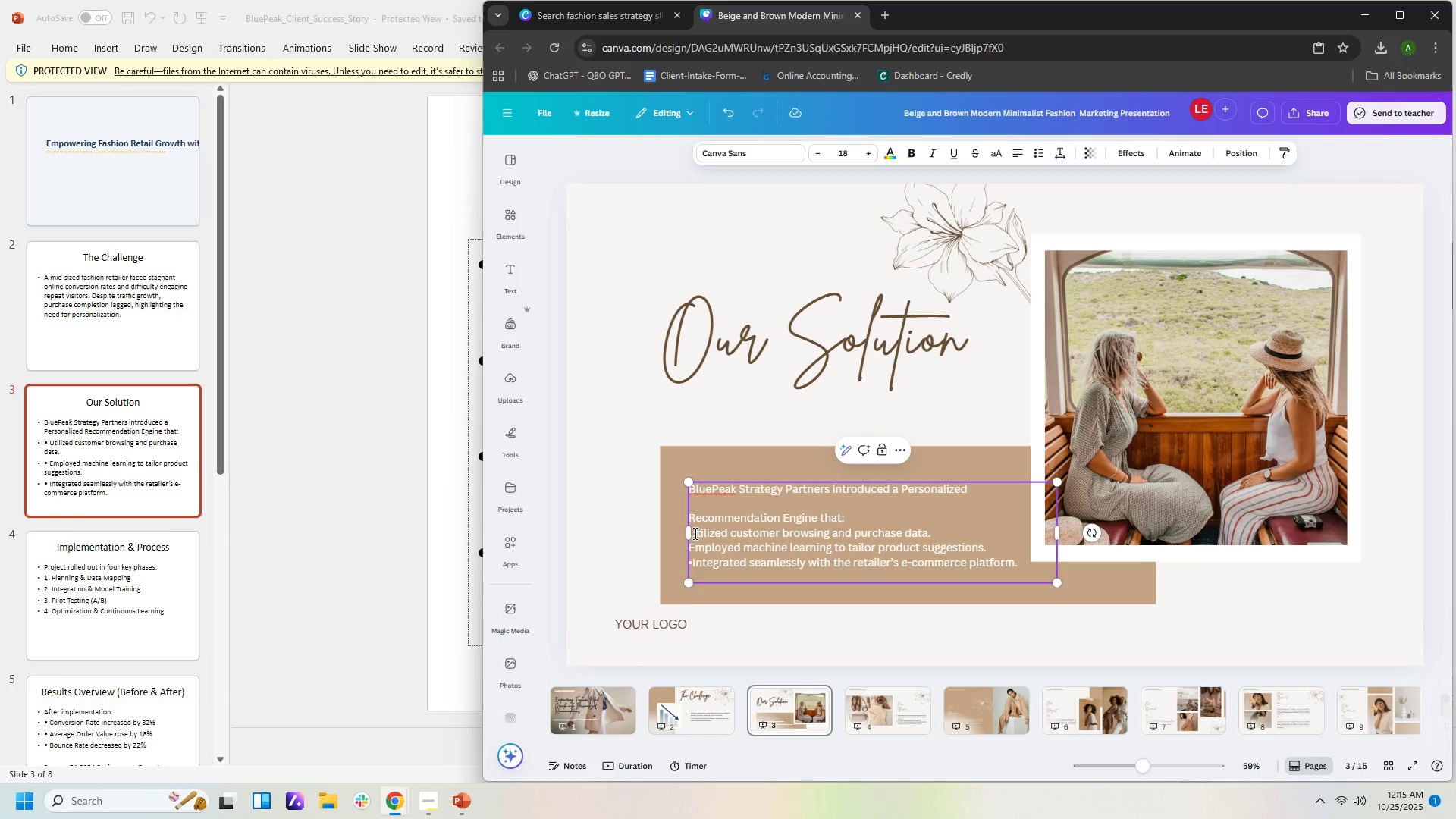 
key(Backspace)
 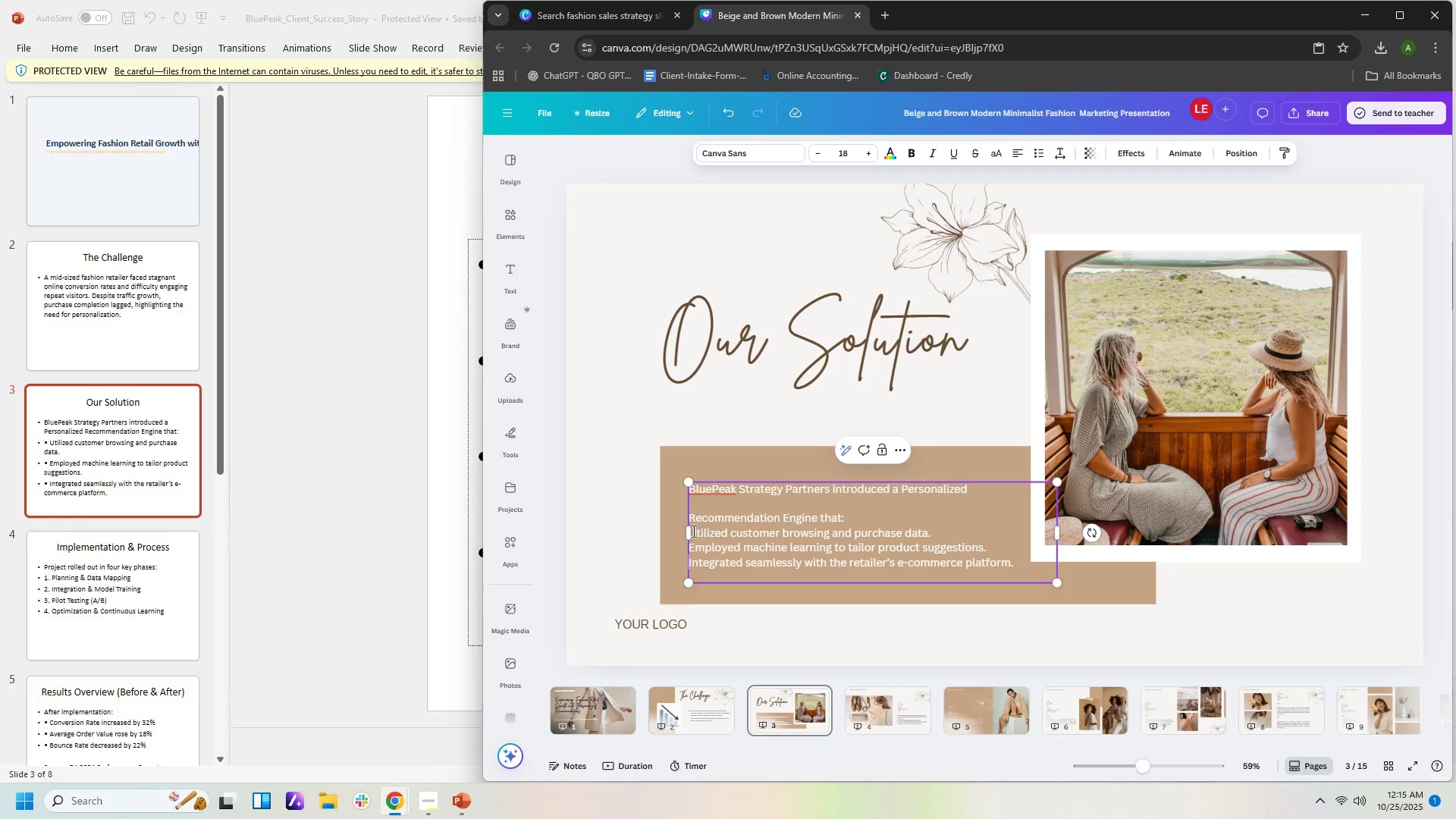 
left_click([692, 533])
 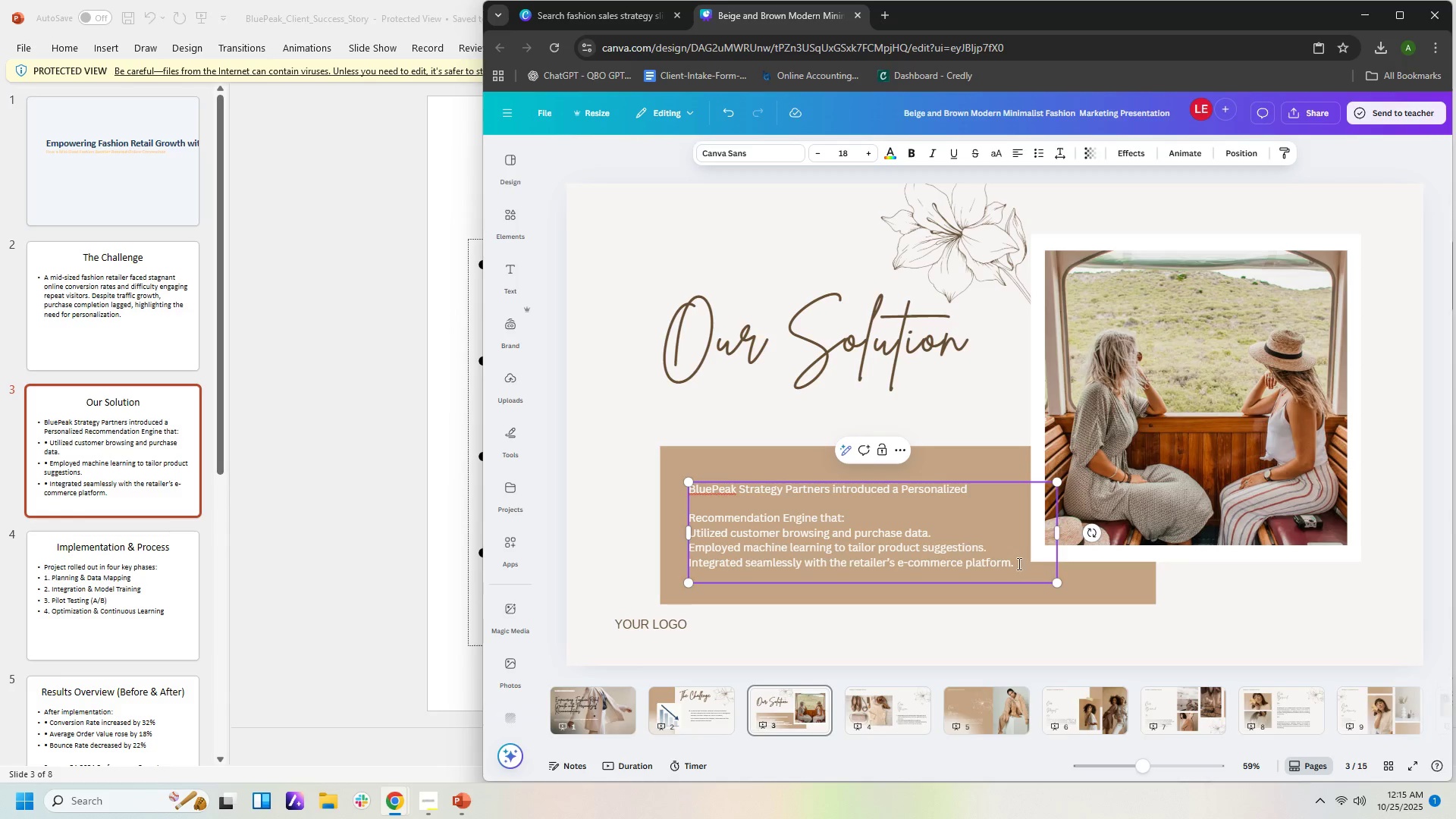 
left_click_drag(start_coordinate=[1017, 563], to_coordinate=[692, 531])
 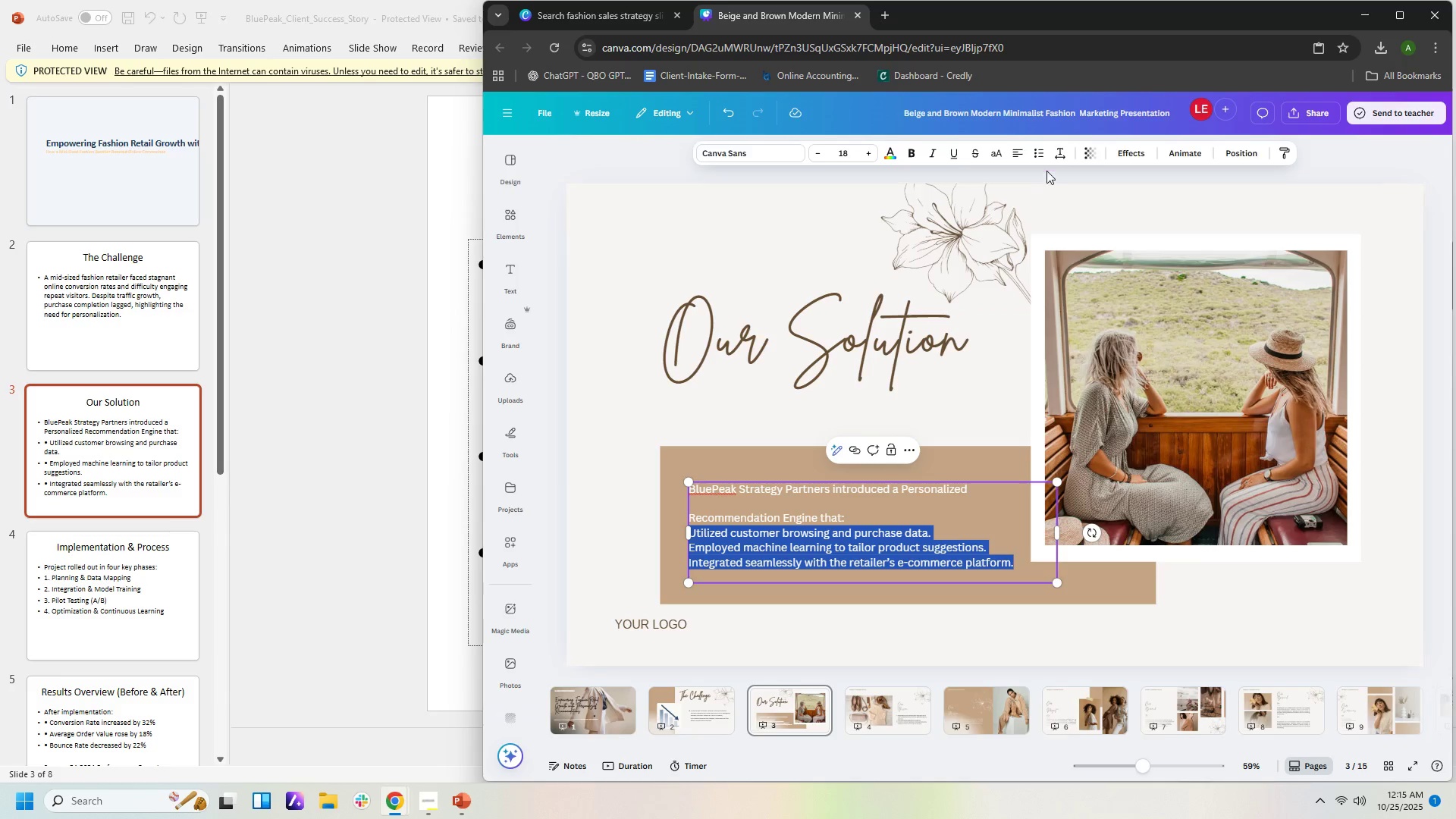 
left_click([1039, 149])
 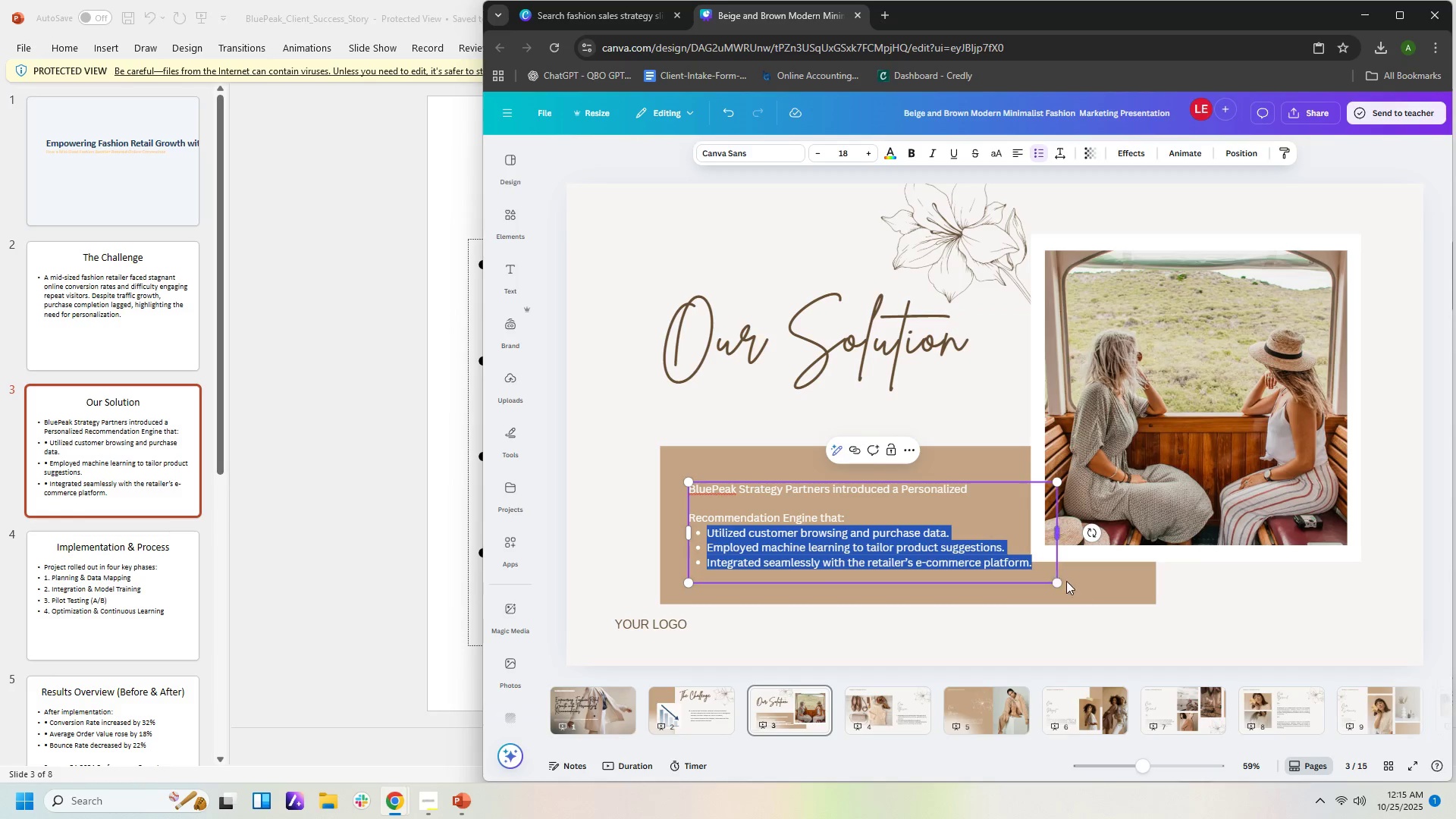 
left_click([1106, 581])
 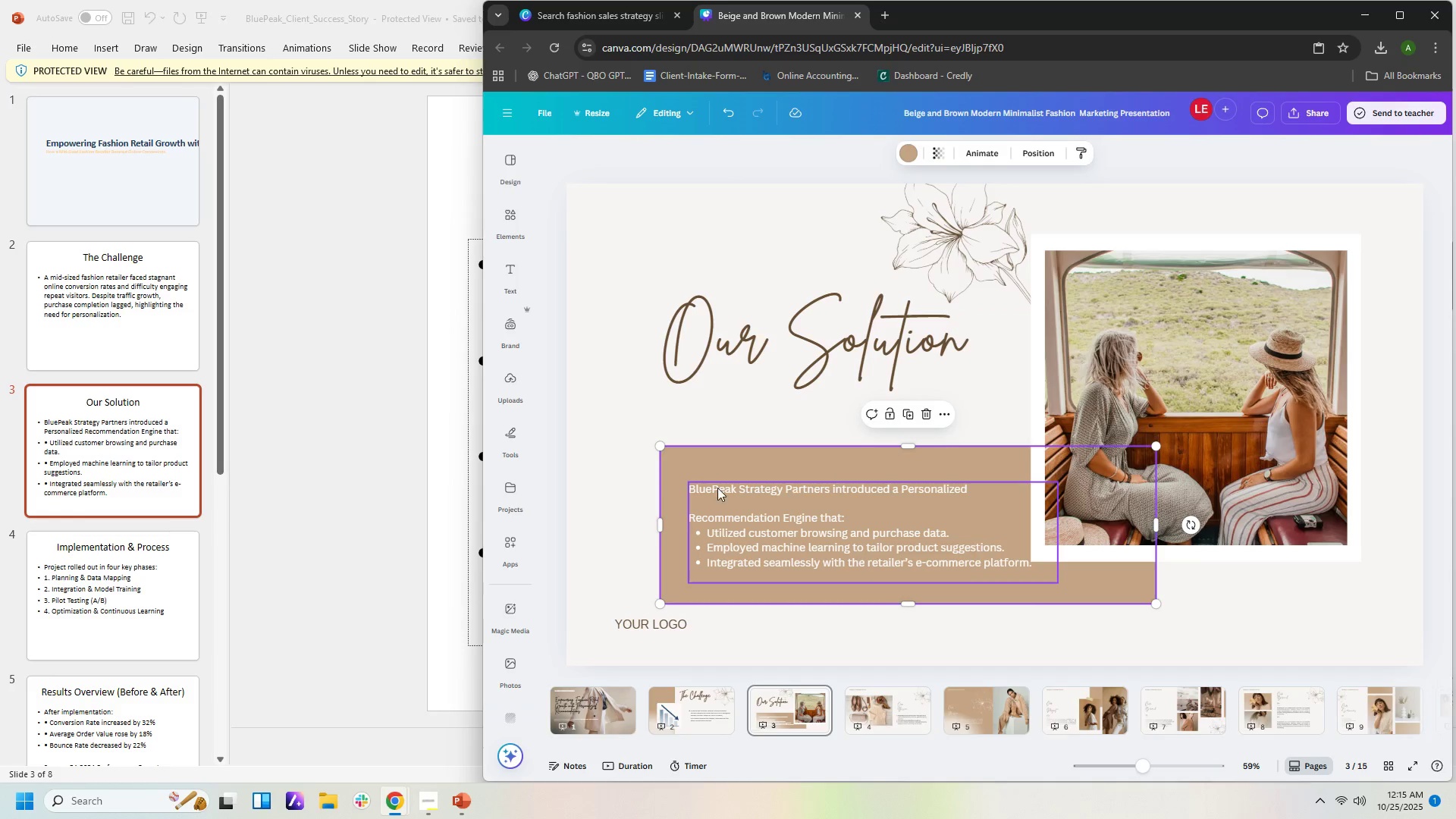 
left_click([692, 516])
 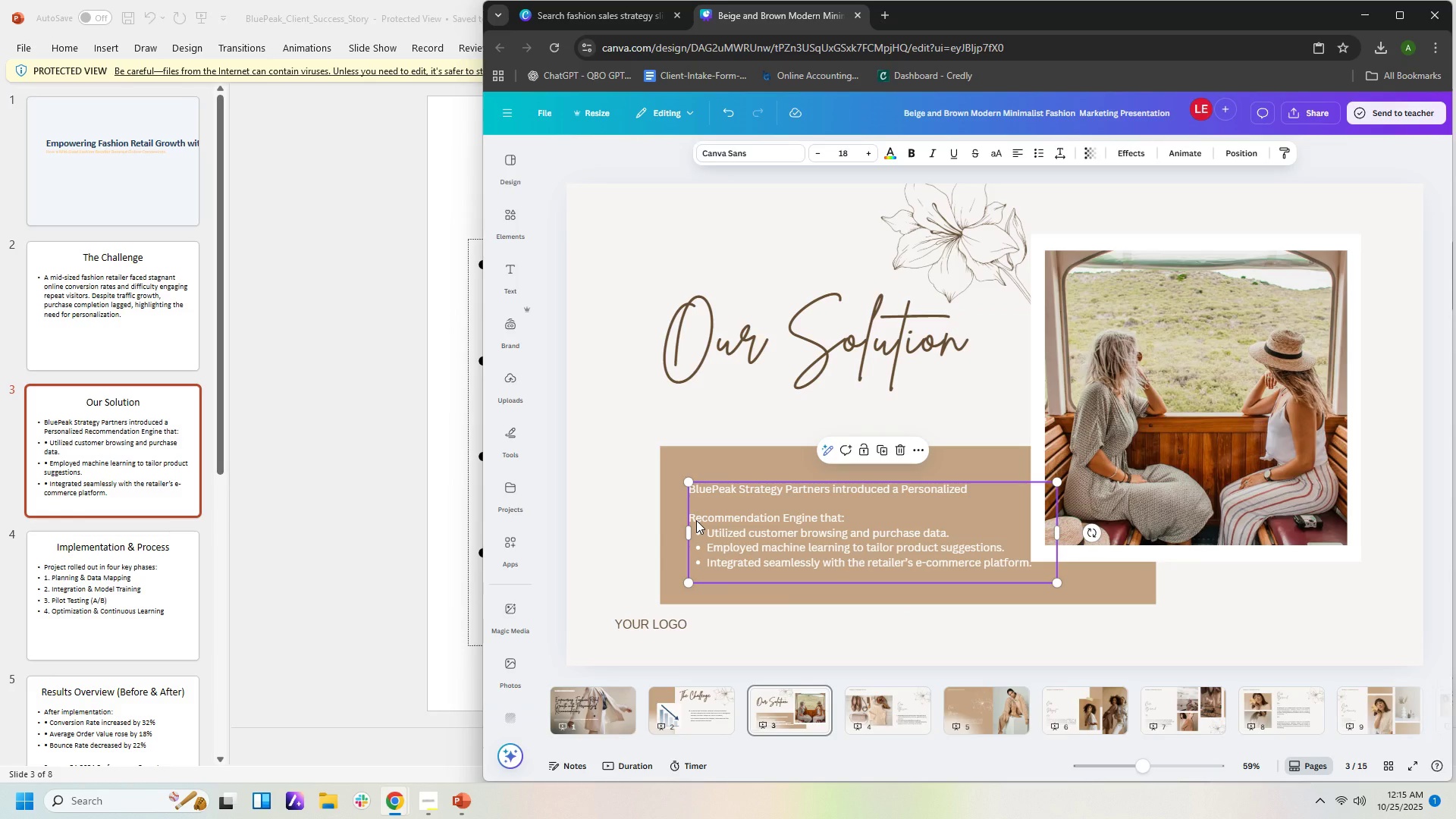 
left_click([696, 520])
 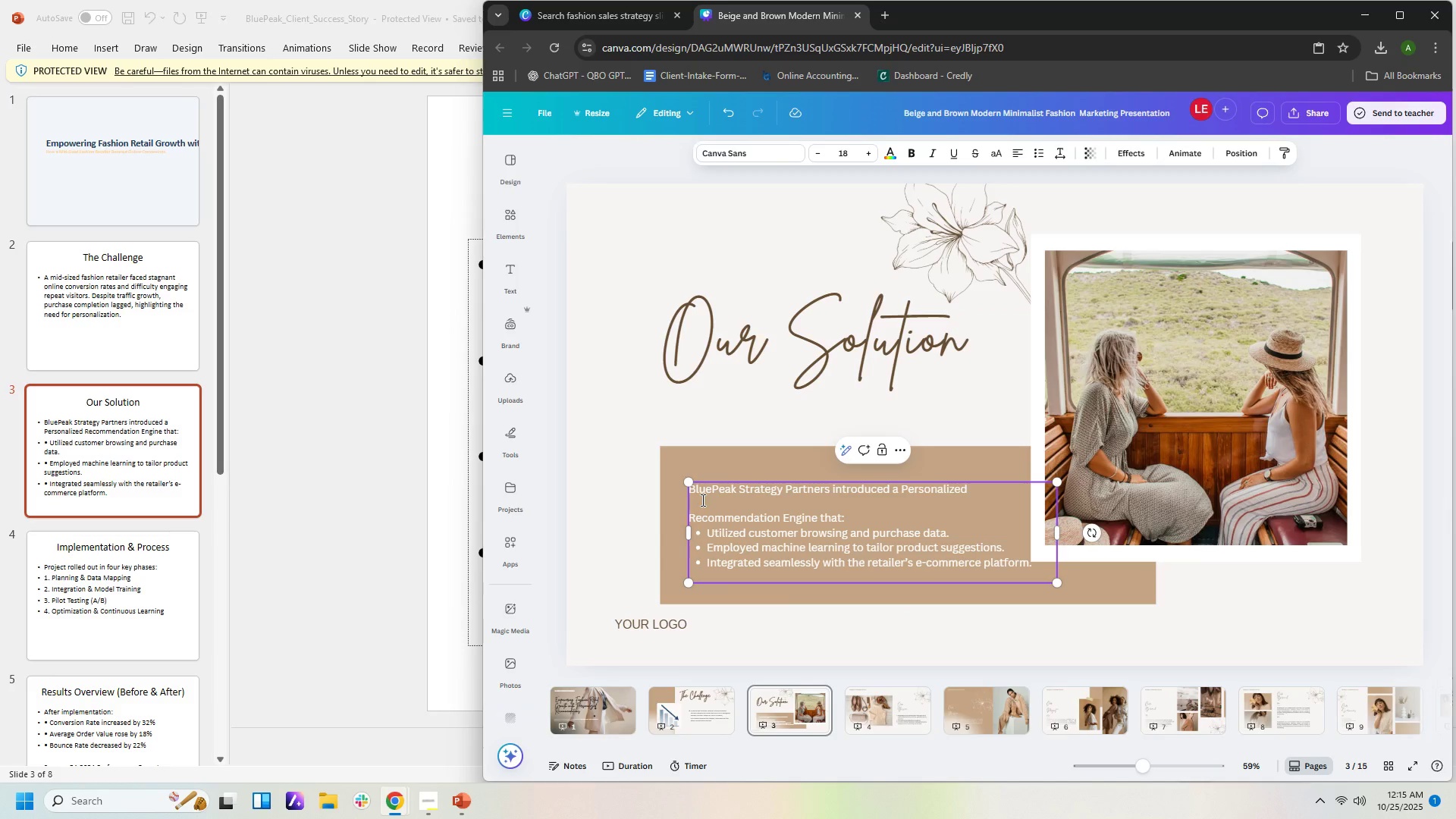 
key(ArrowLeft)
 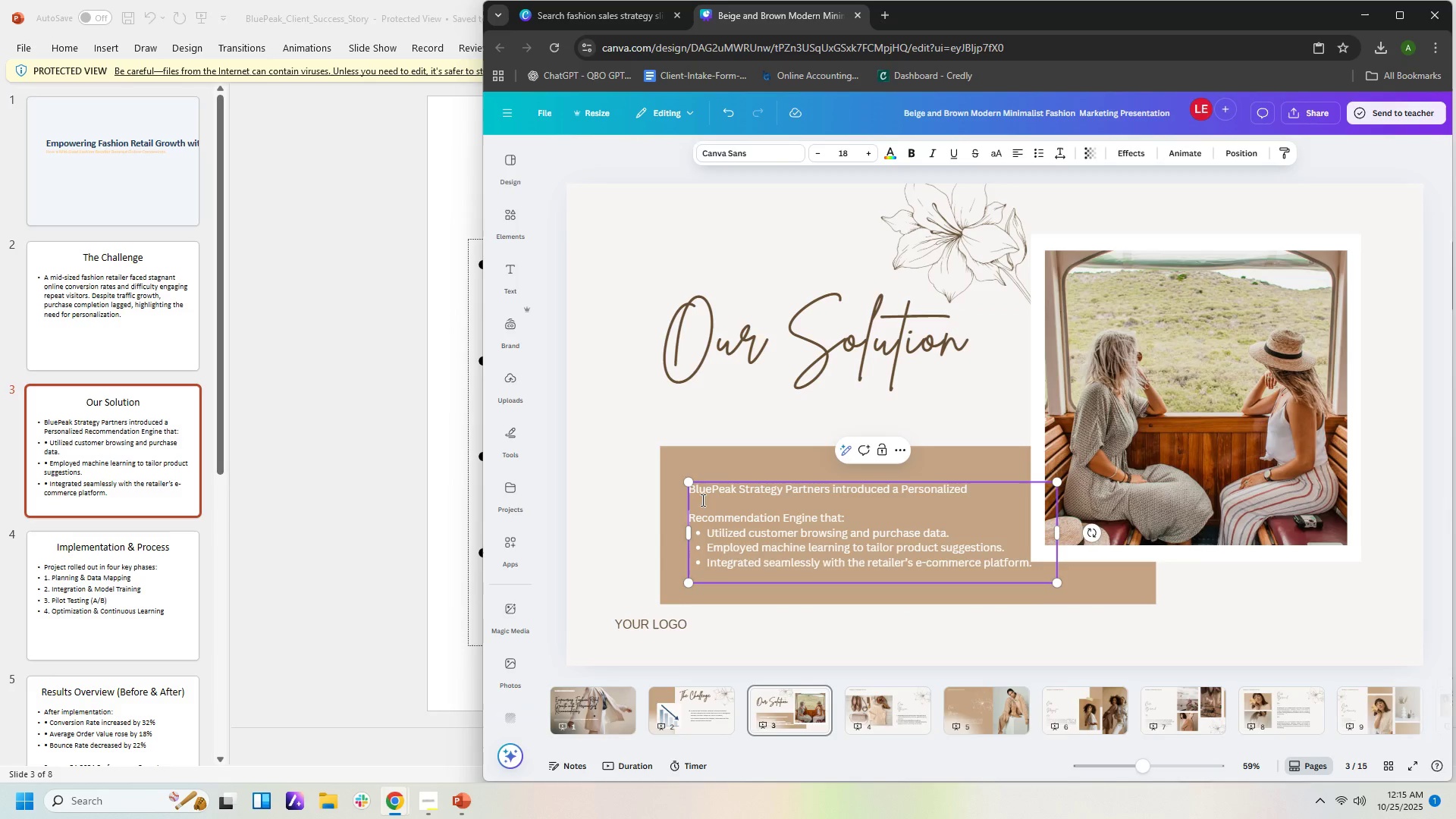 
key(Backspace)
 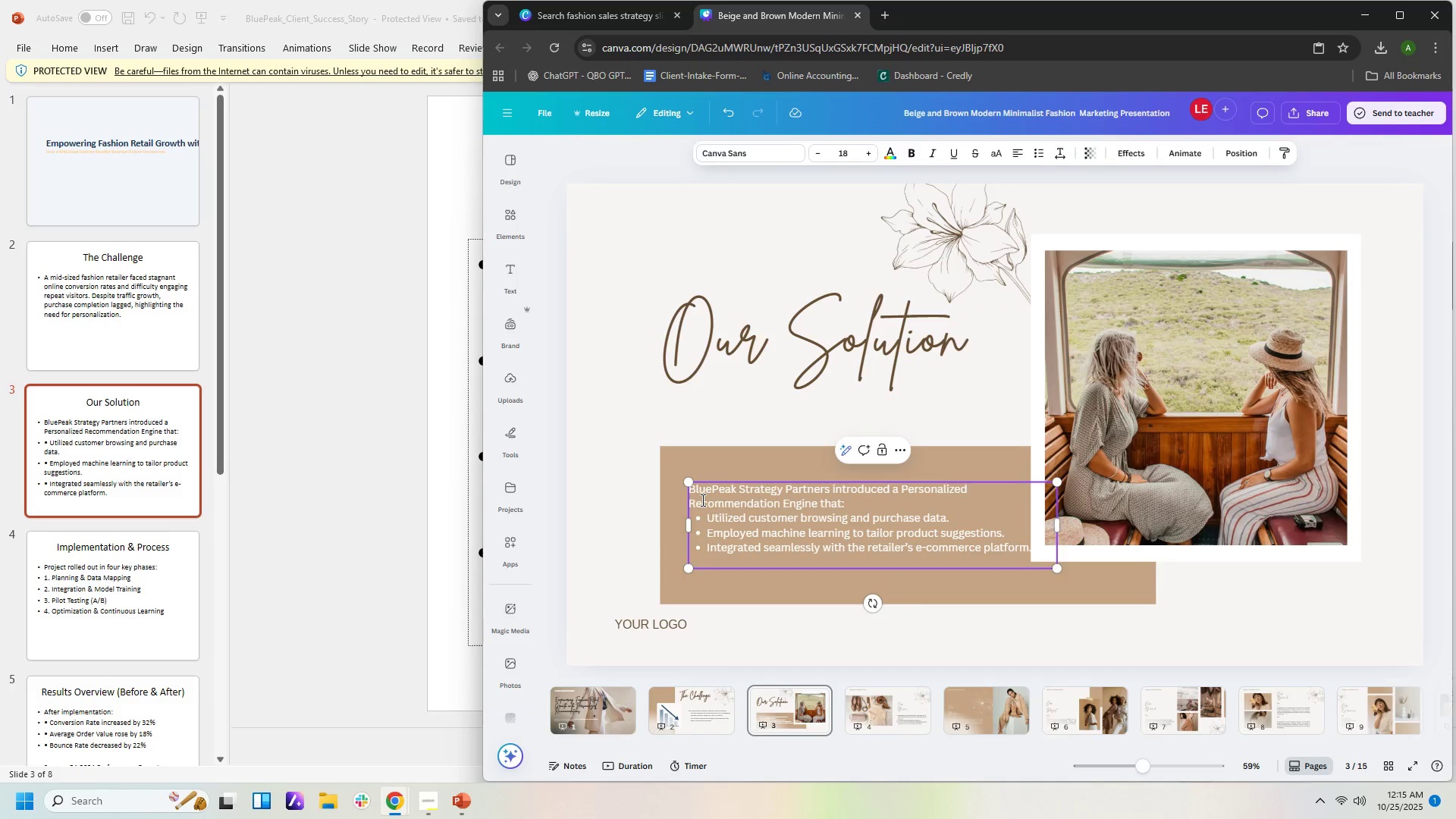 
key(Space)
 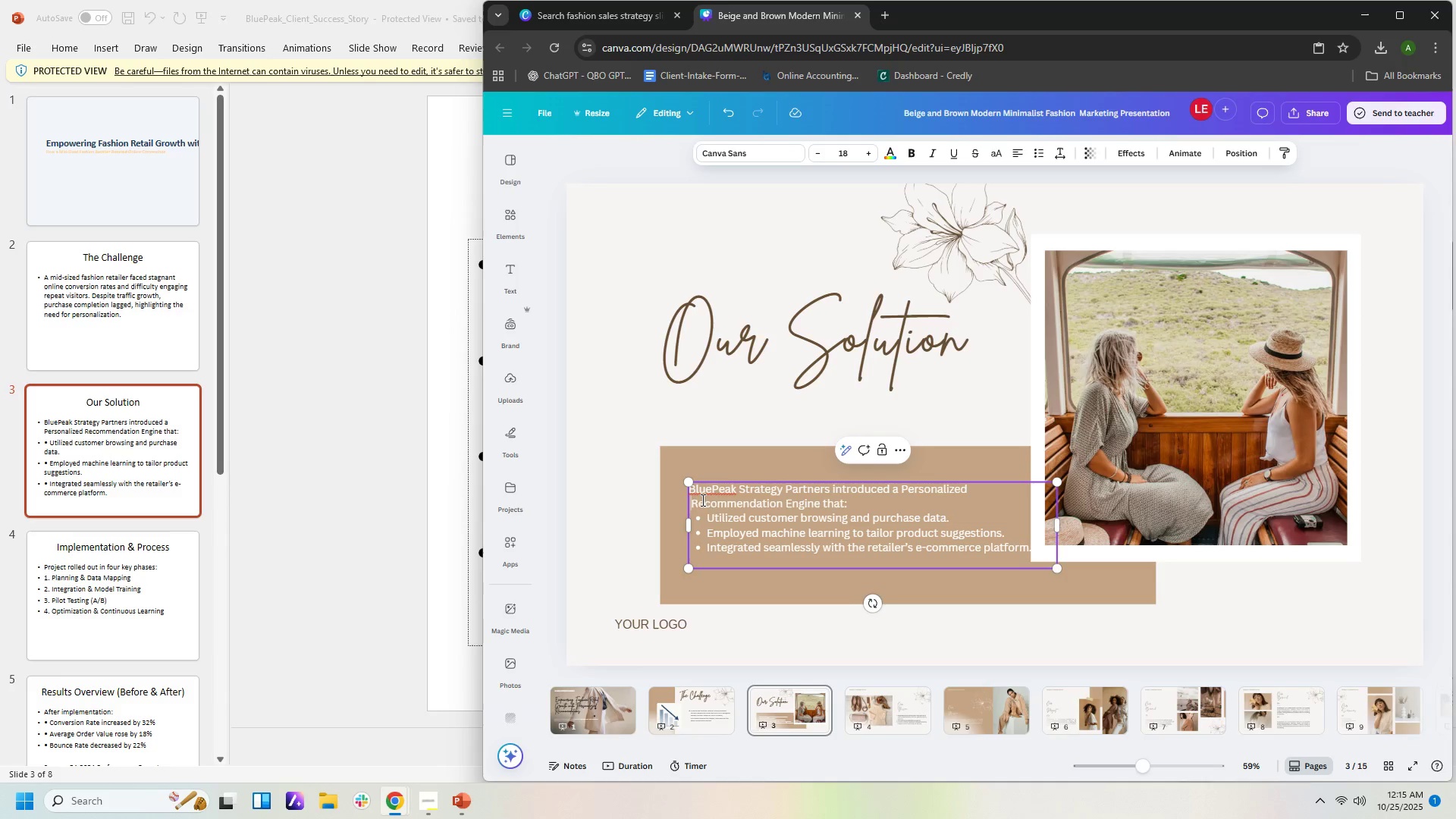 
key(Space)
 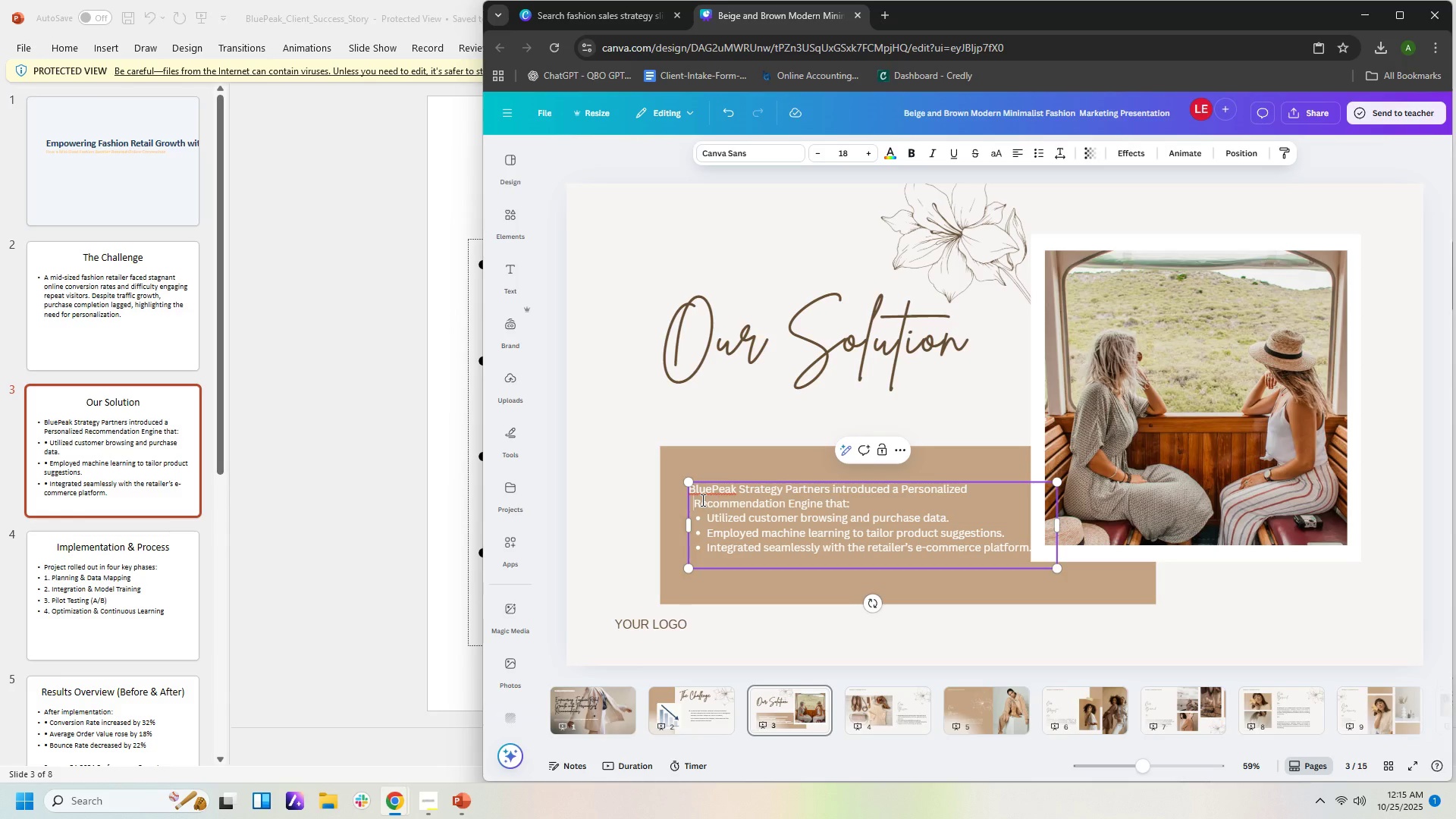 
key(Space)
 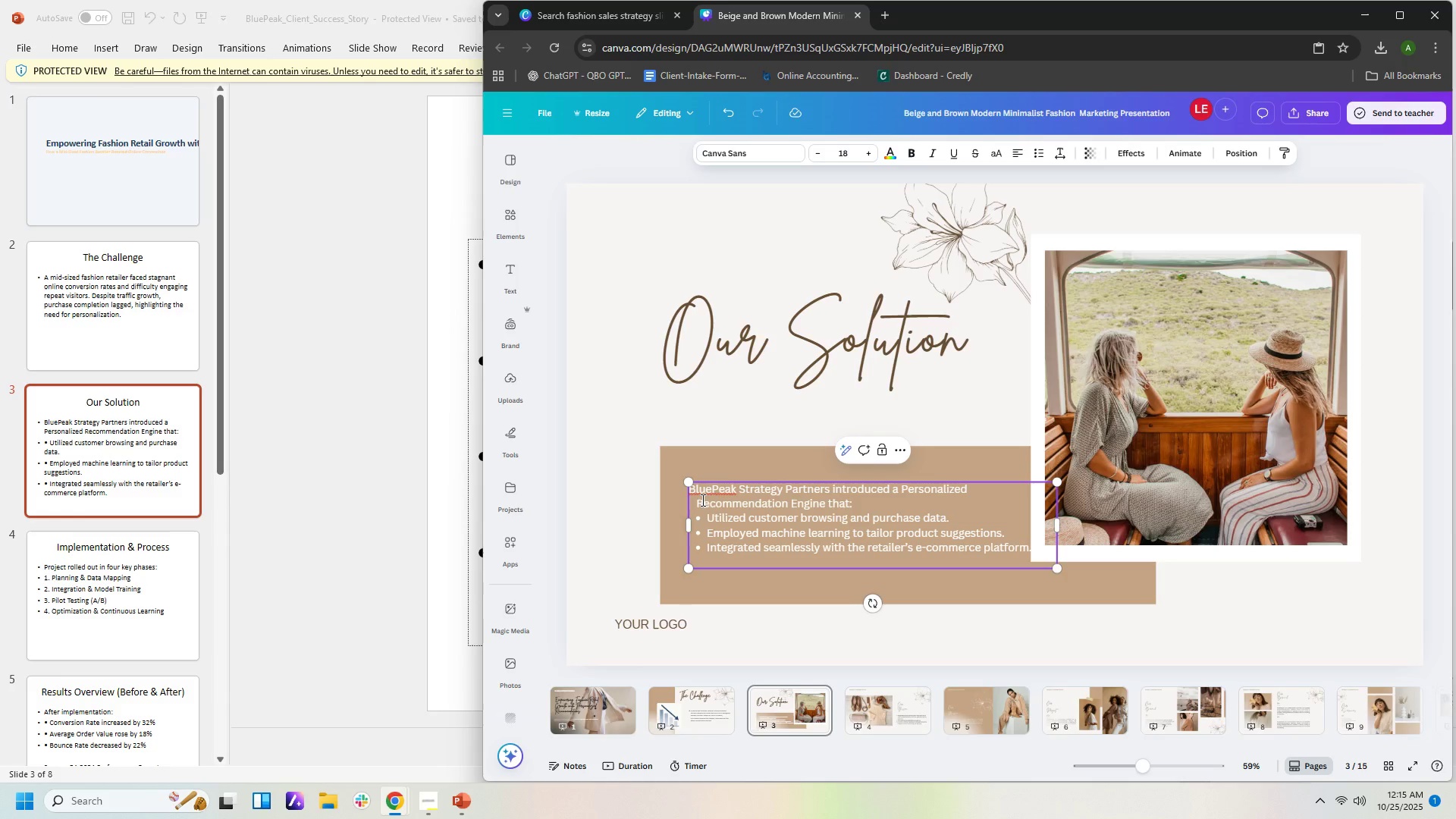 
key(Backspace)
 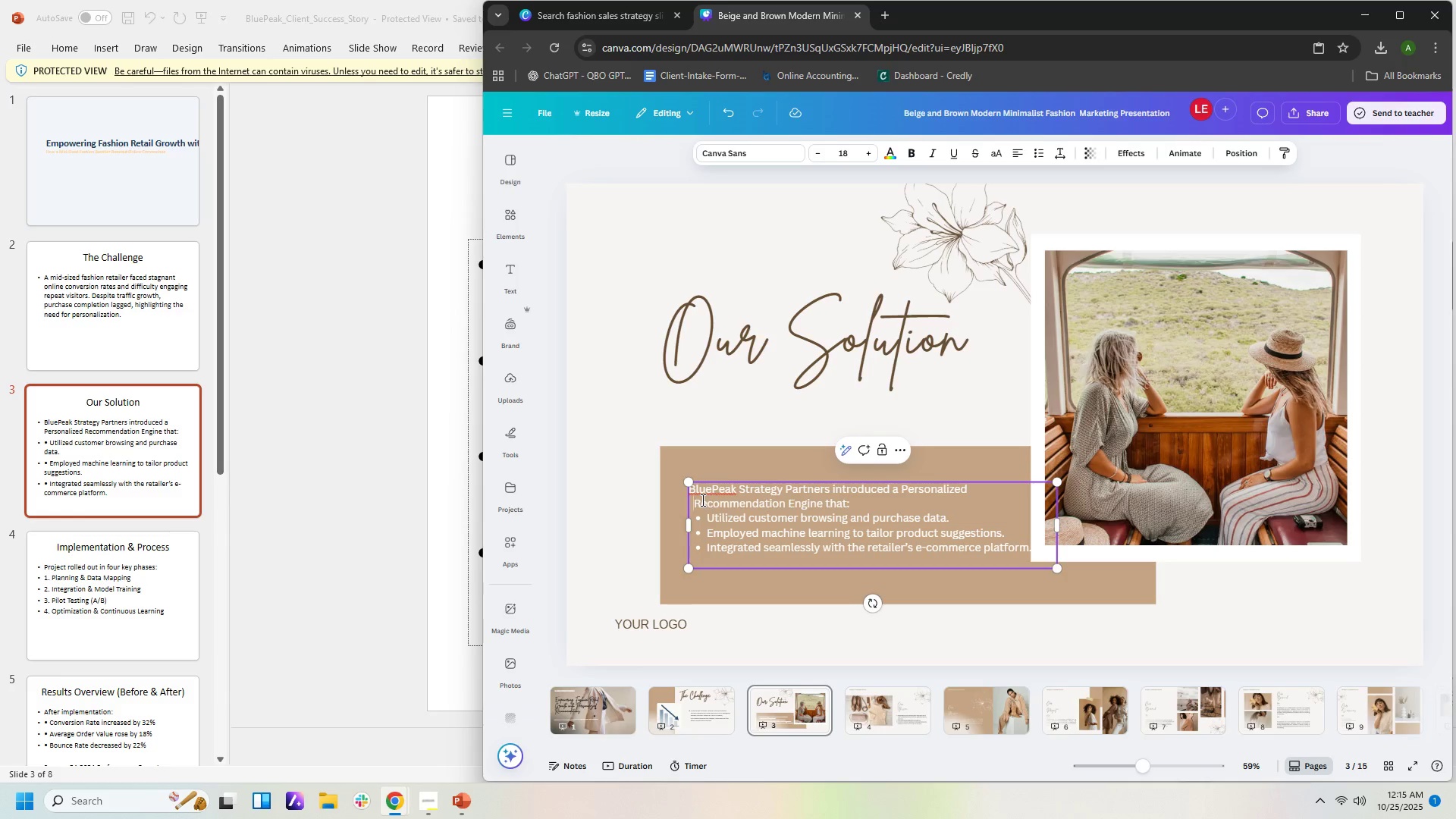 
key(Backspace)
 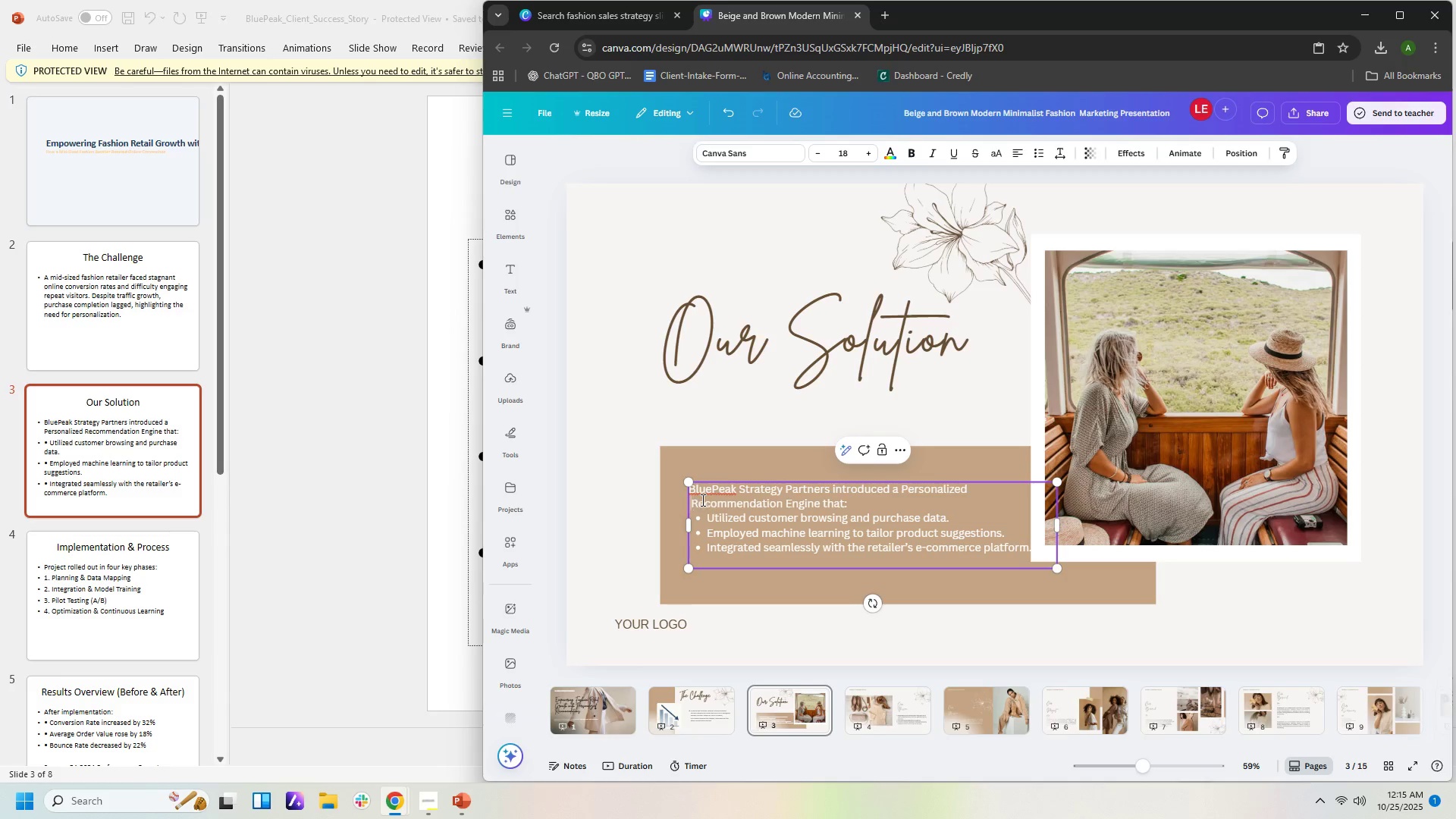 
key(Backspace)
 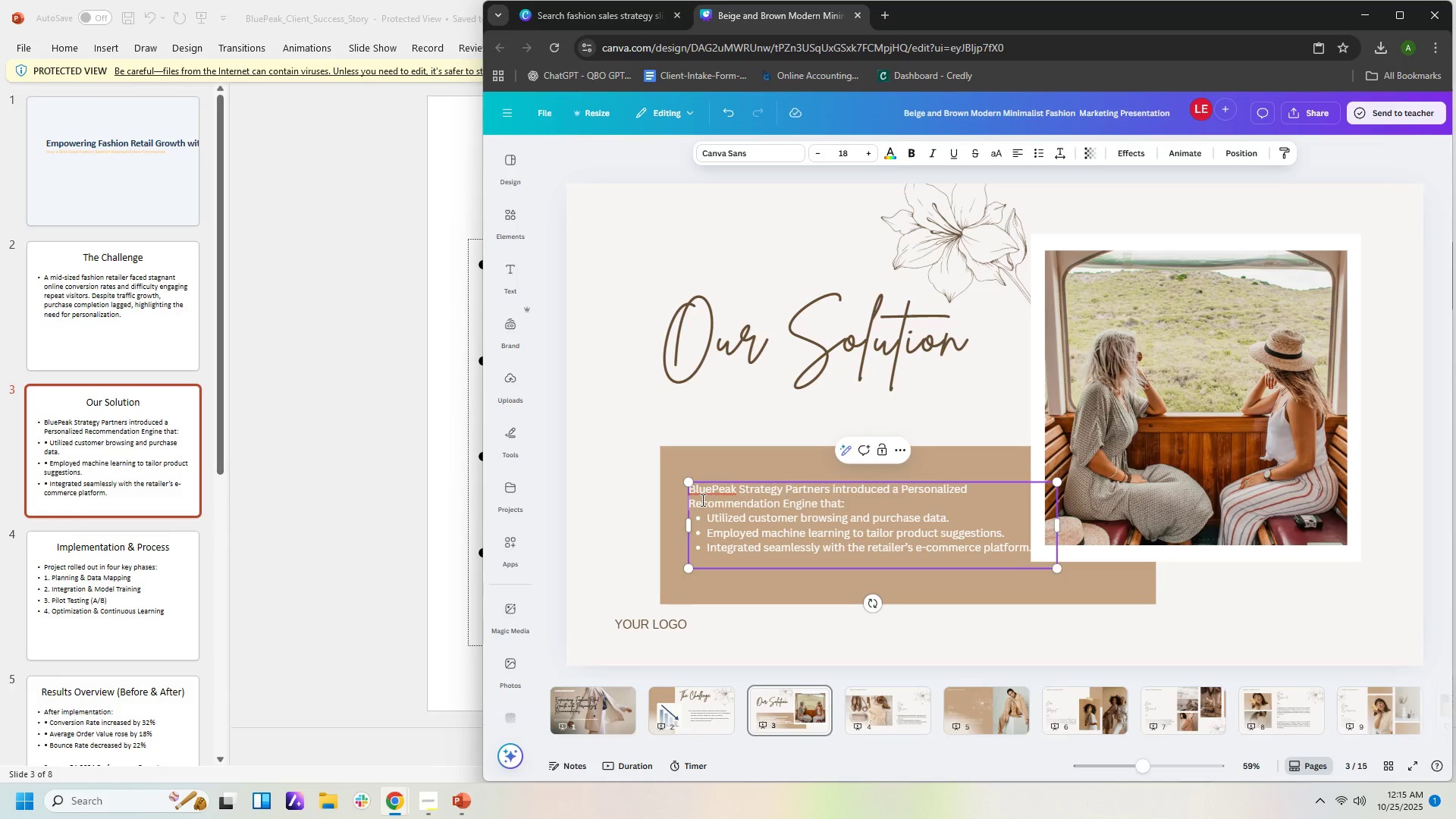 
key(Backspace)
 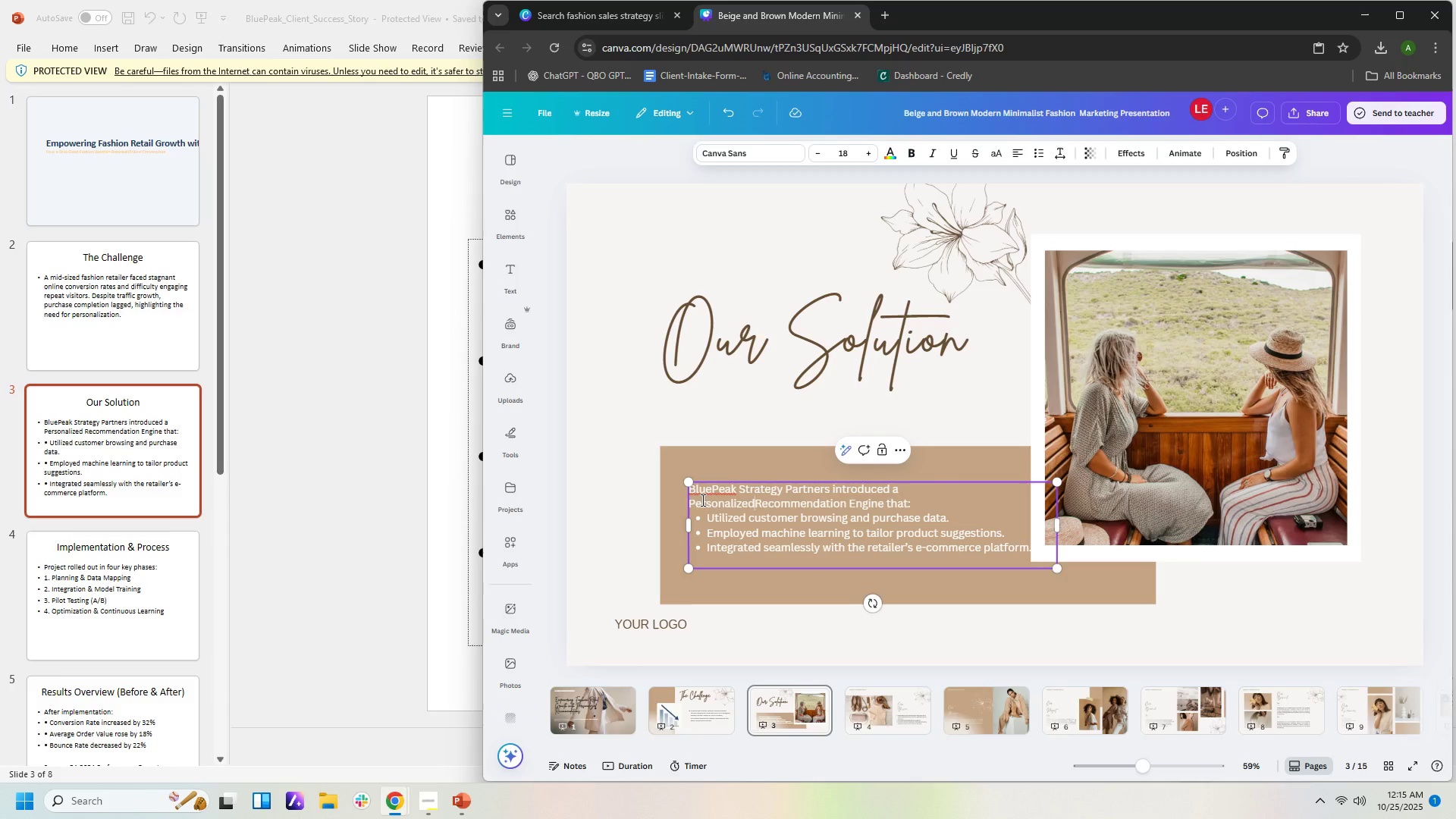 
key(Backspace)
 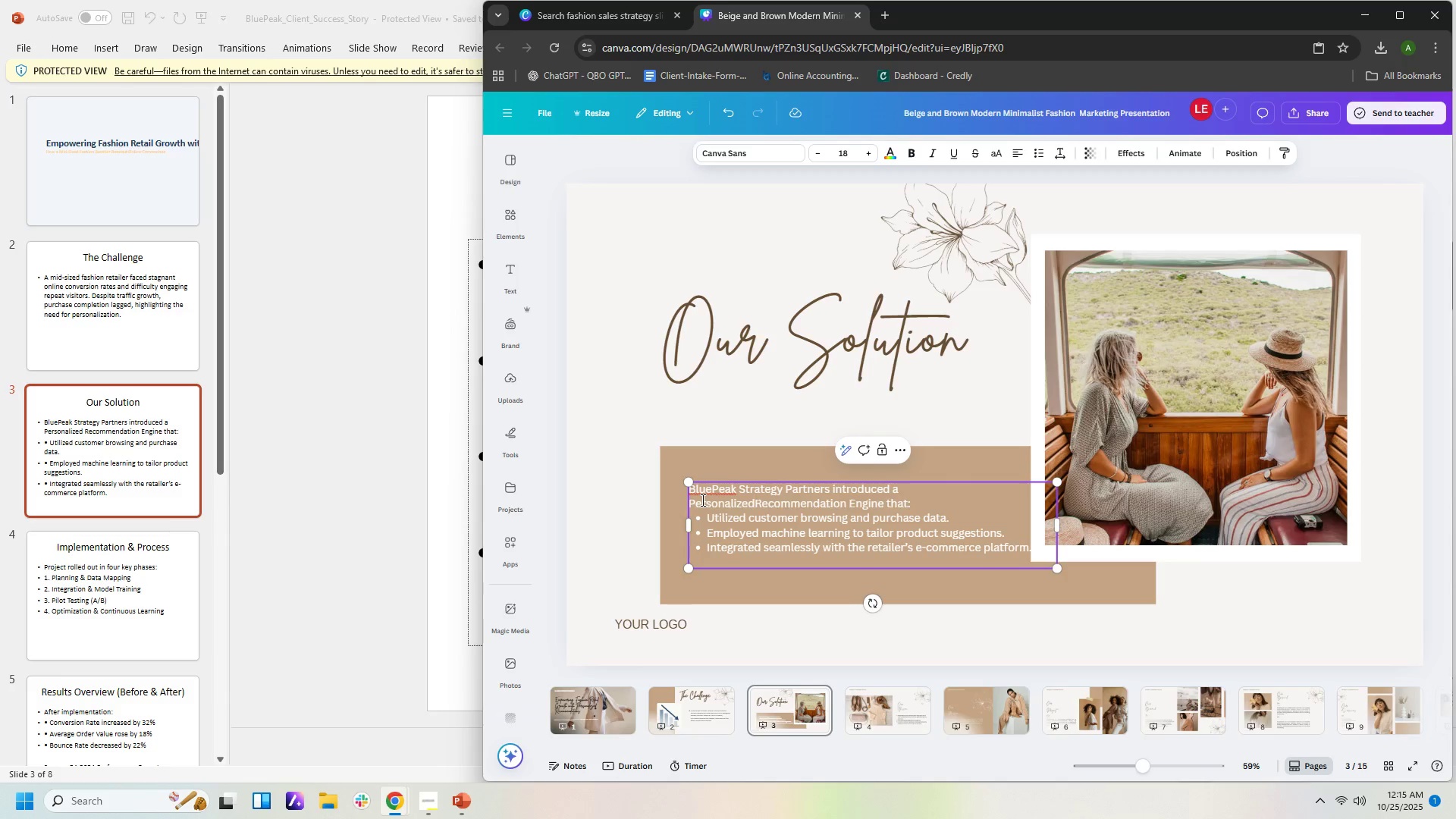 
key(Space)
 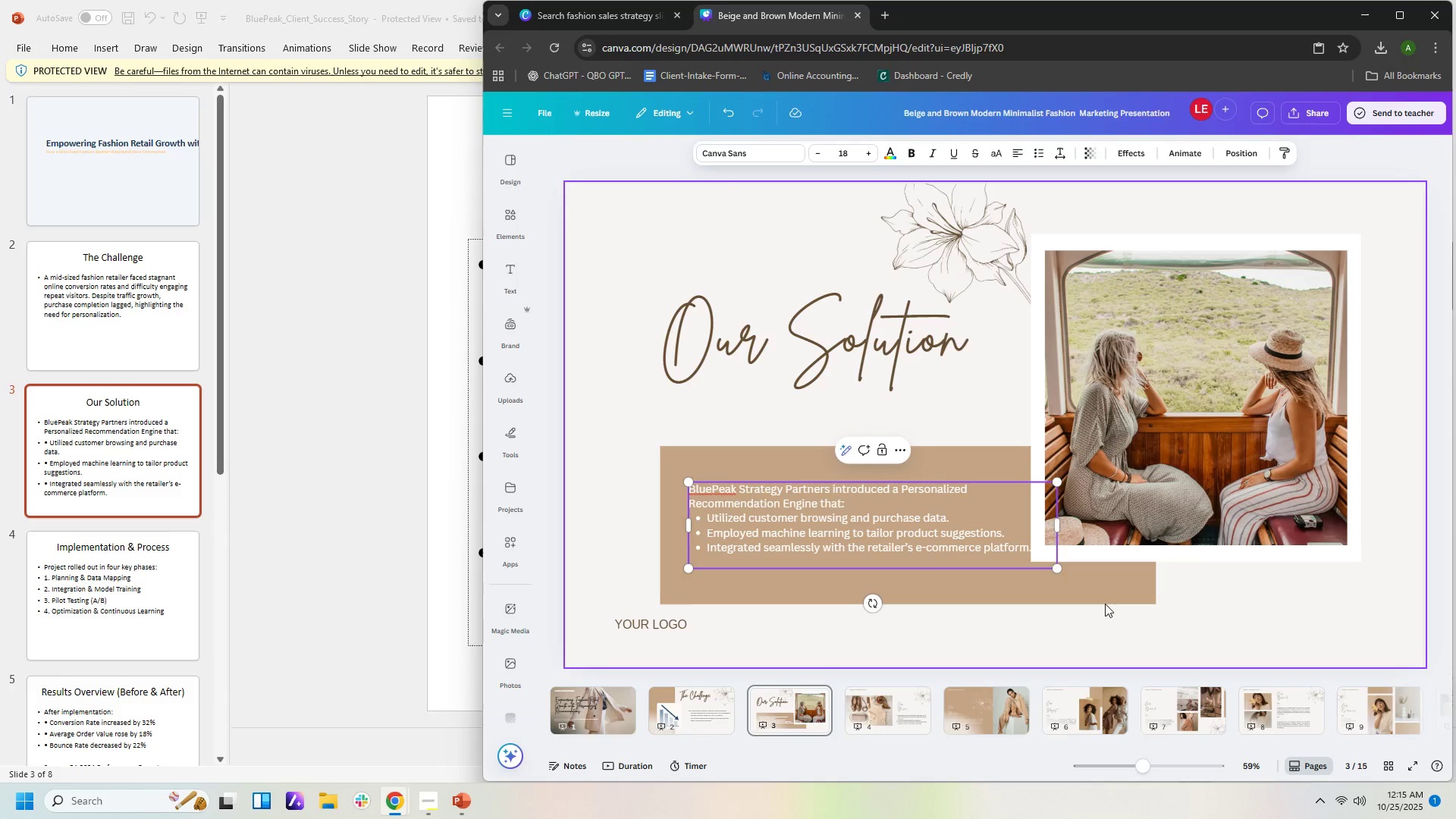 
left_click([1108, 628])
 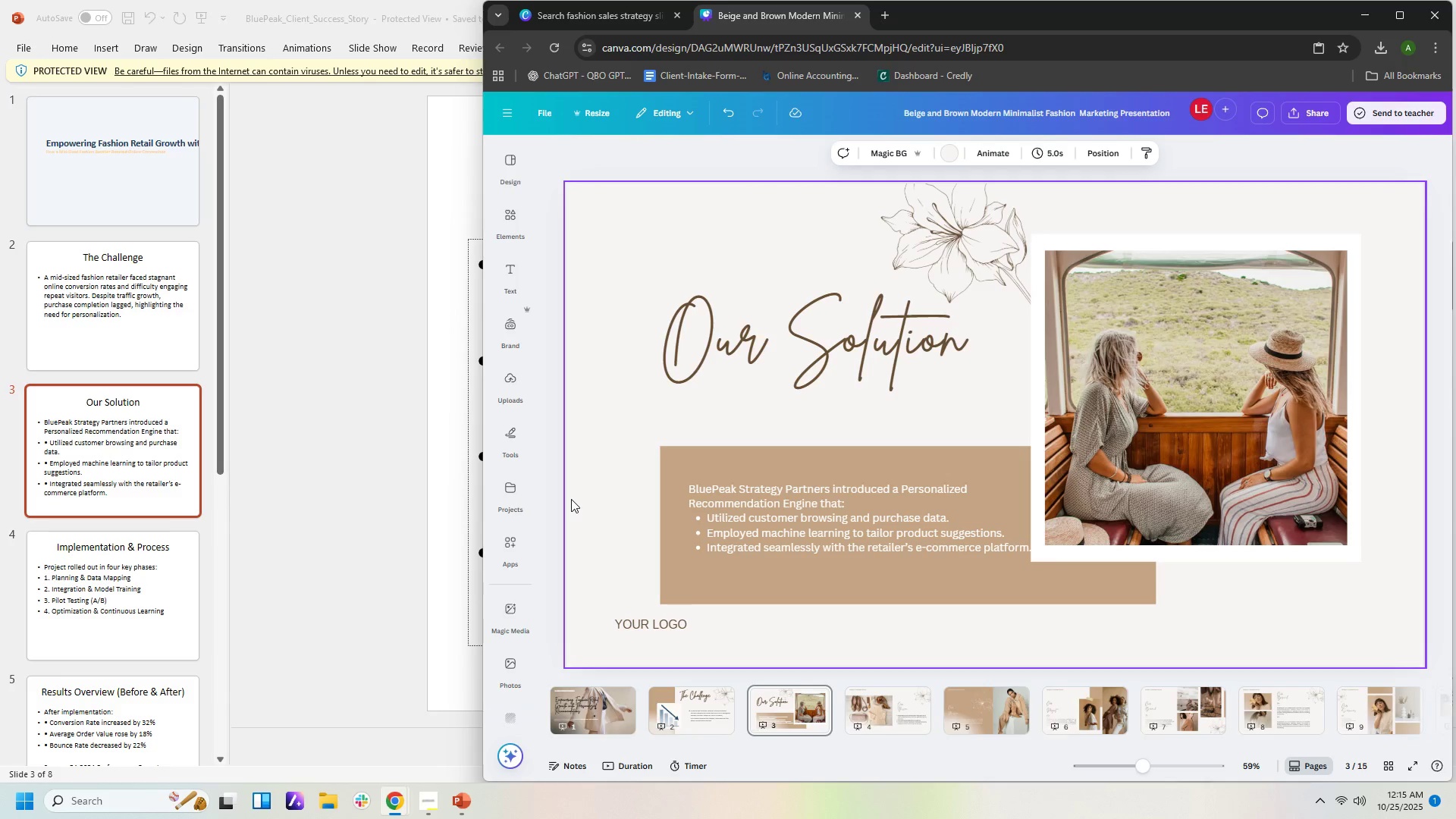 
wait(11.49)
 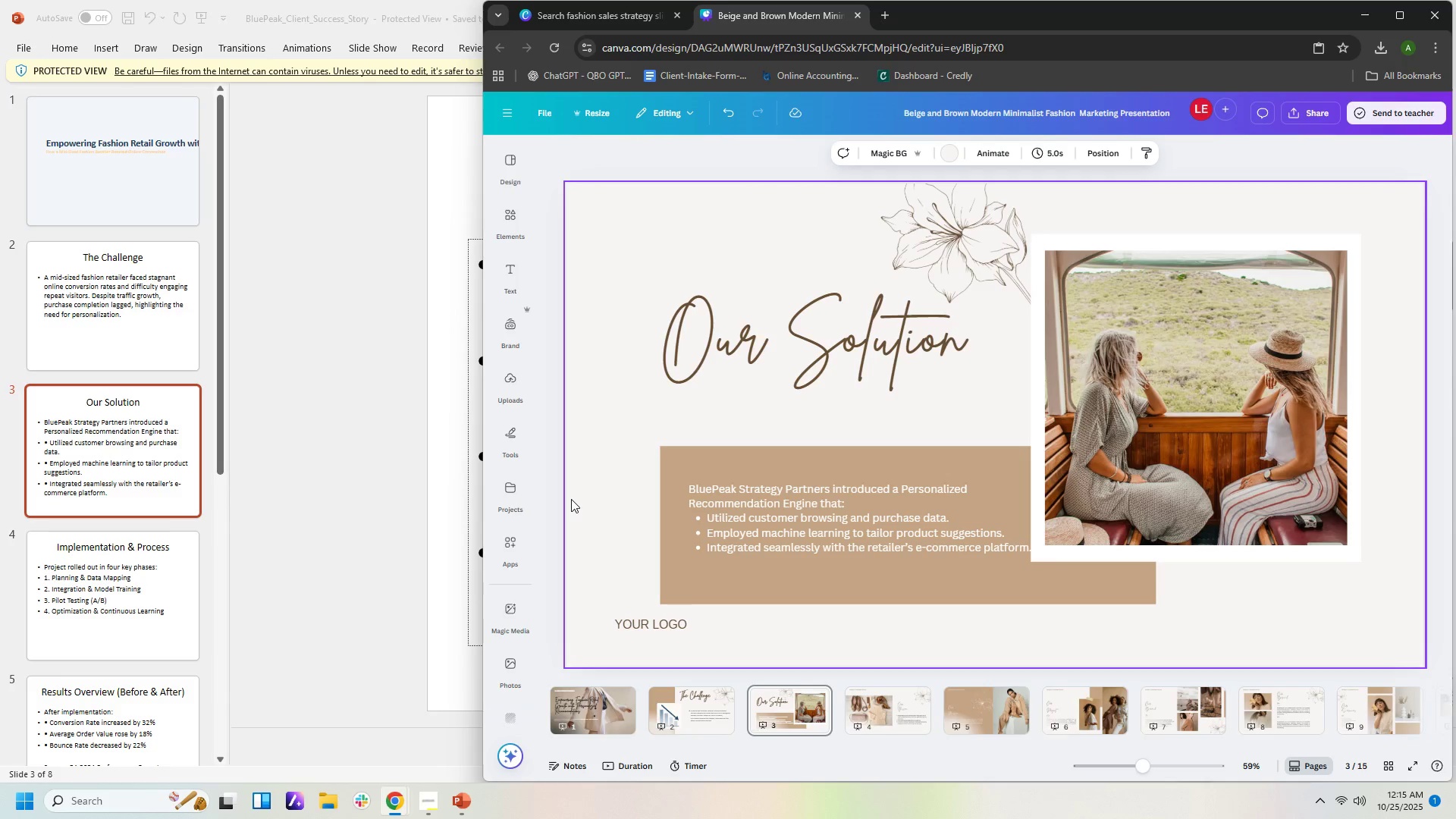 
left_click([397, 805])
 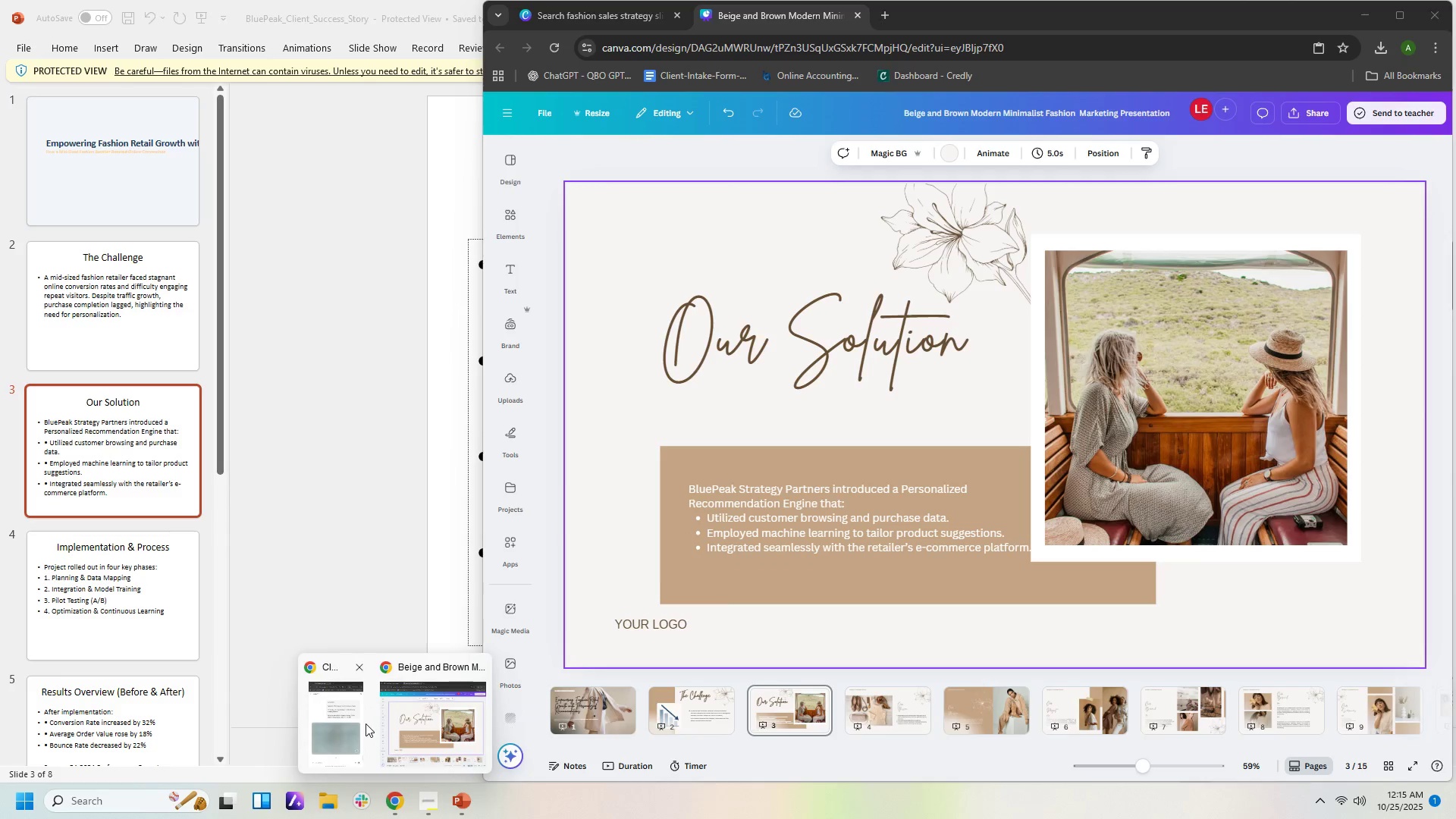 
left_click([359, 716])
 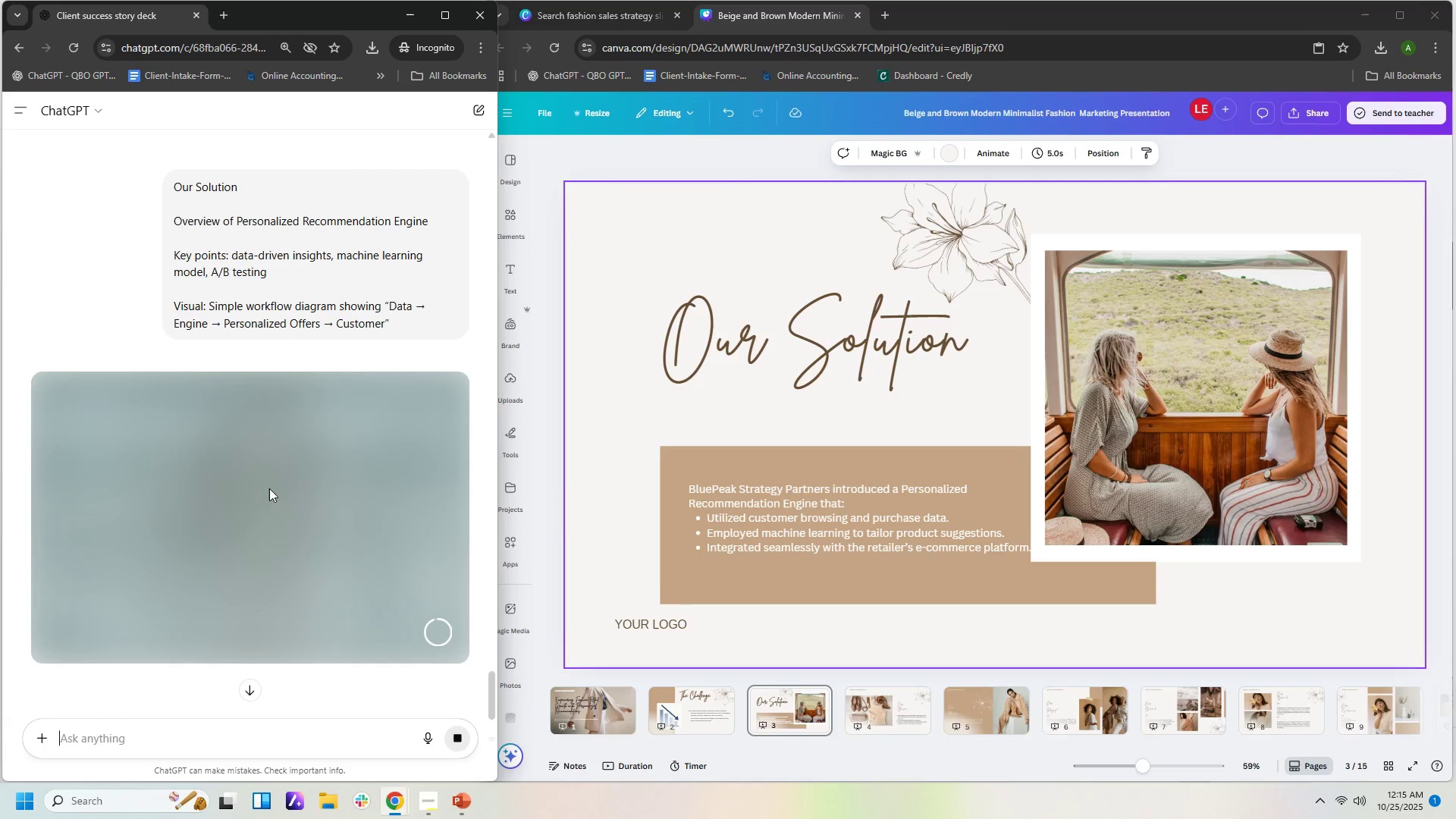 
scroll: coordinate [287, 499], scroll_direction: down, amount: 4.0
 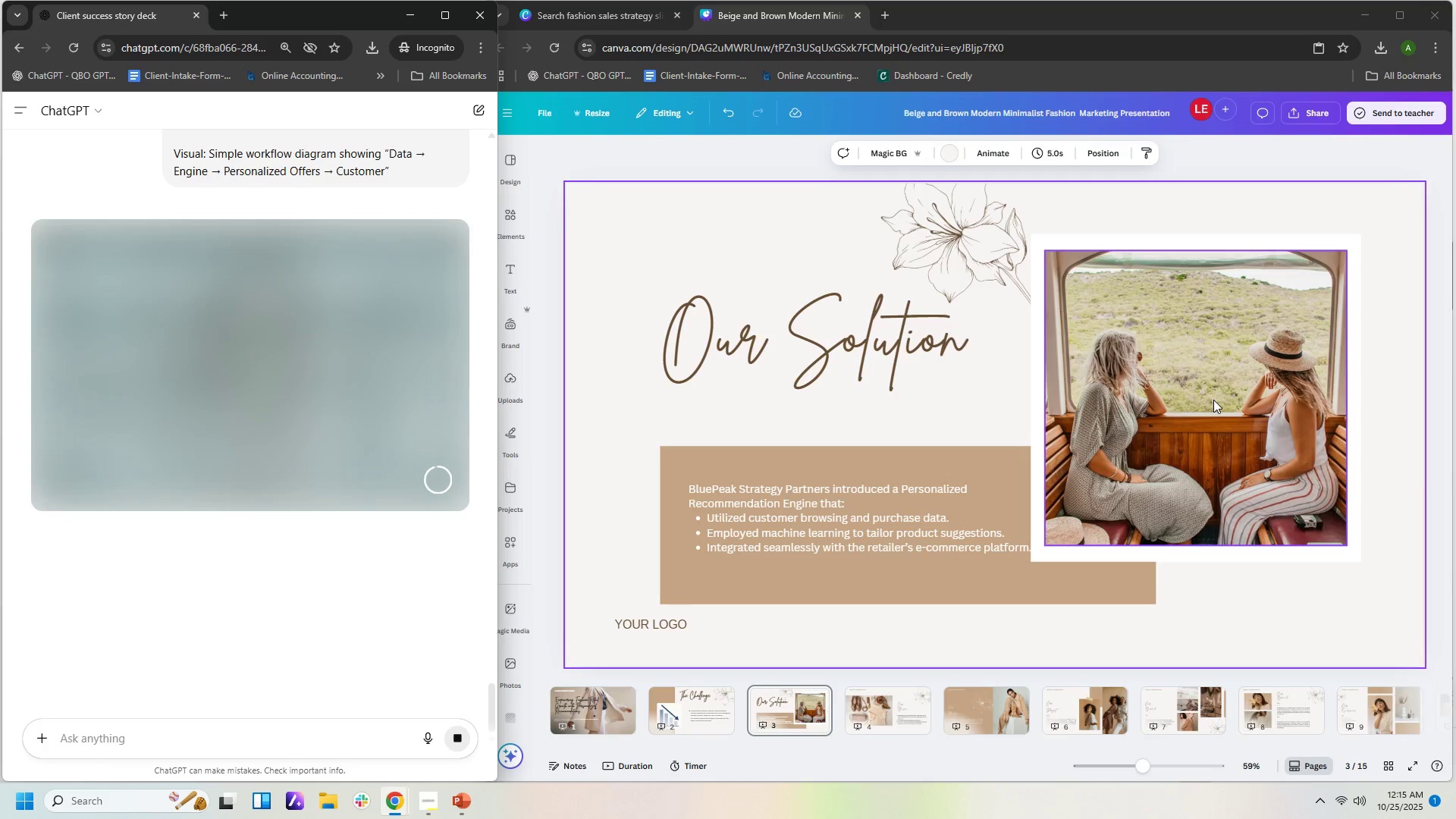 
left_click([1213, 400])
 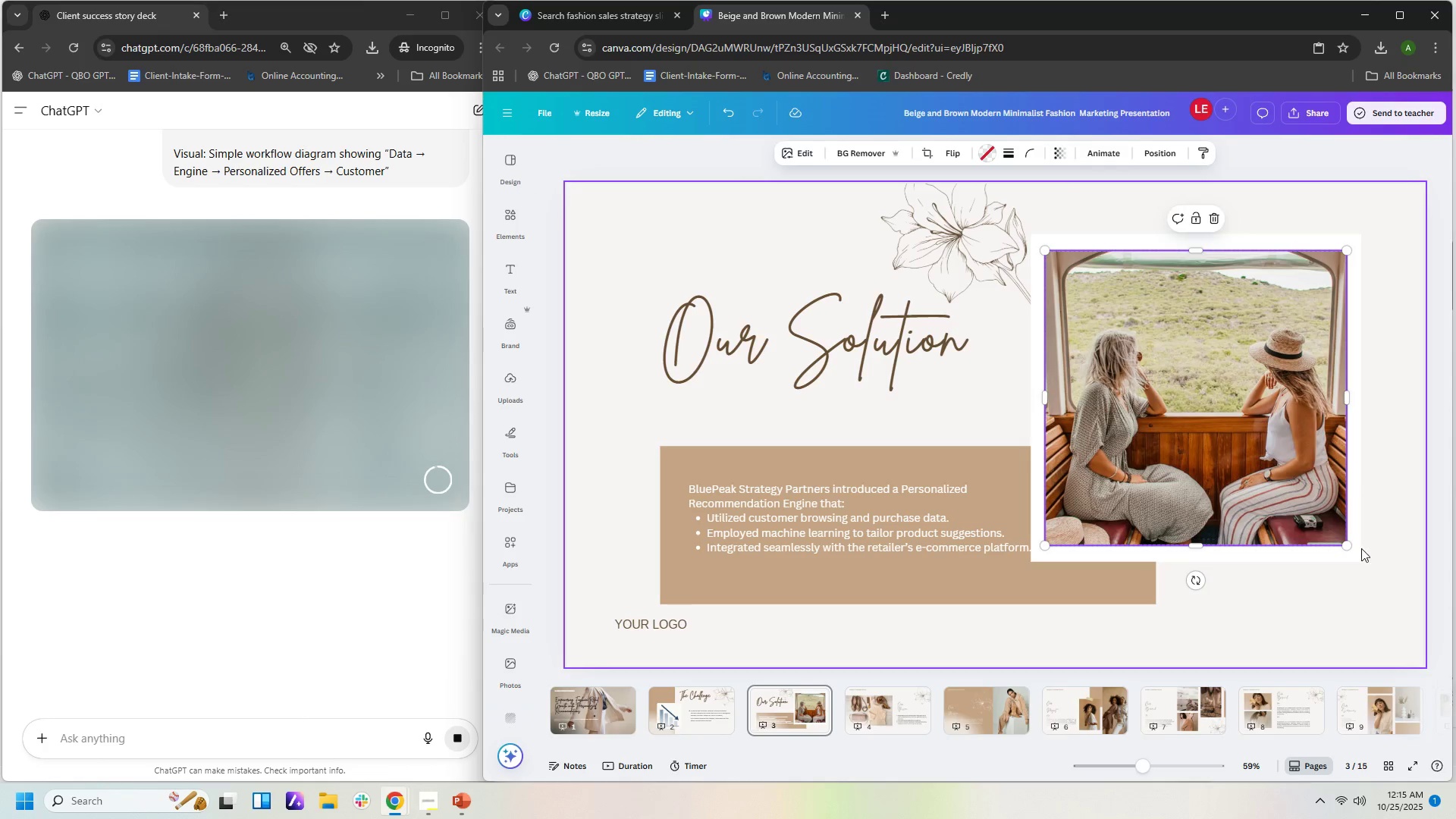 
left_click_drag(start_coordinate=[1358, 548], to_coordinate=[1373, 516])
 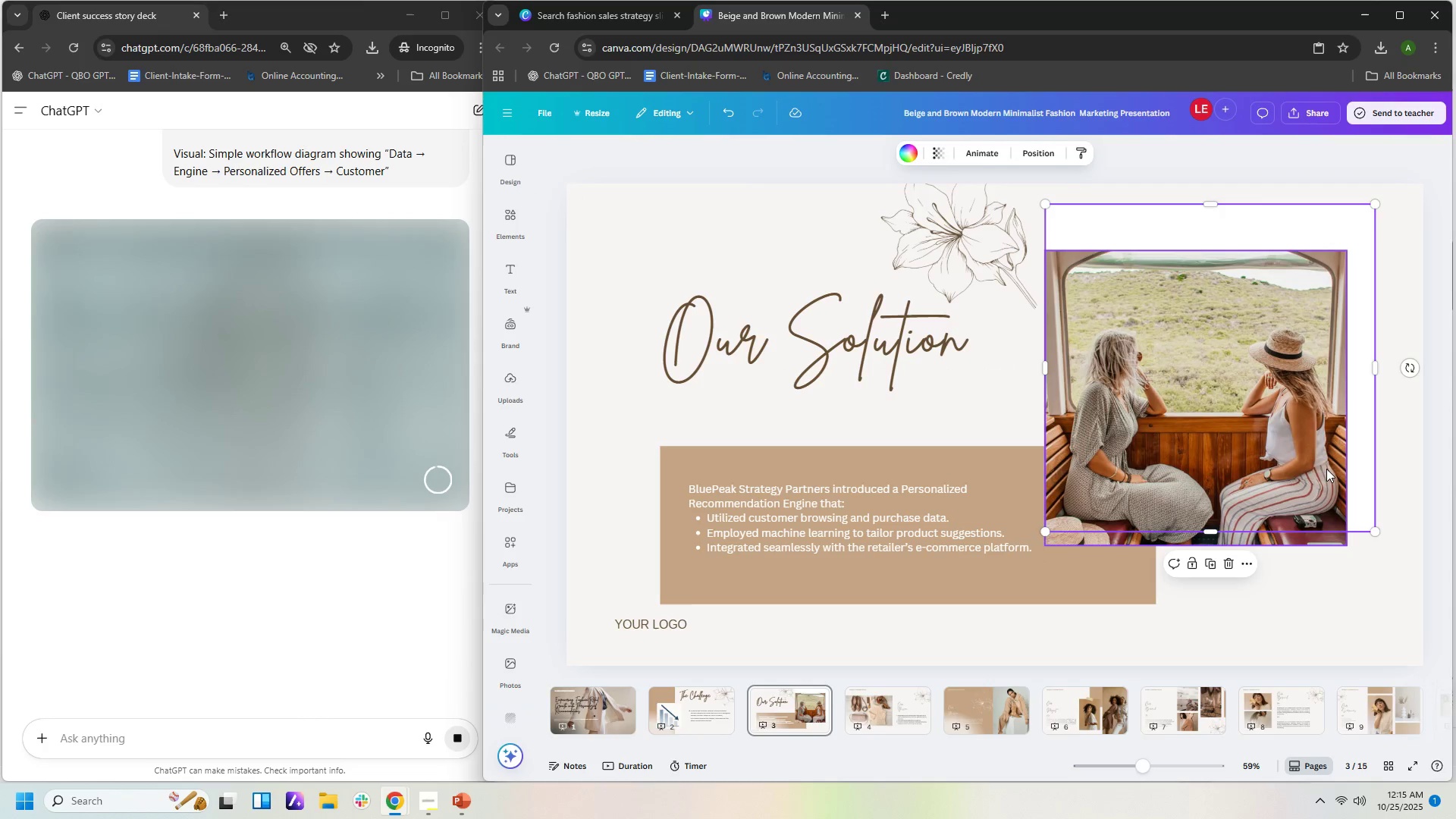 
left_click_drag(start_coordinate=[1325, 467], to_coordinate=[1344, 437])
 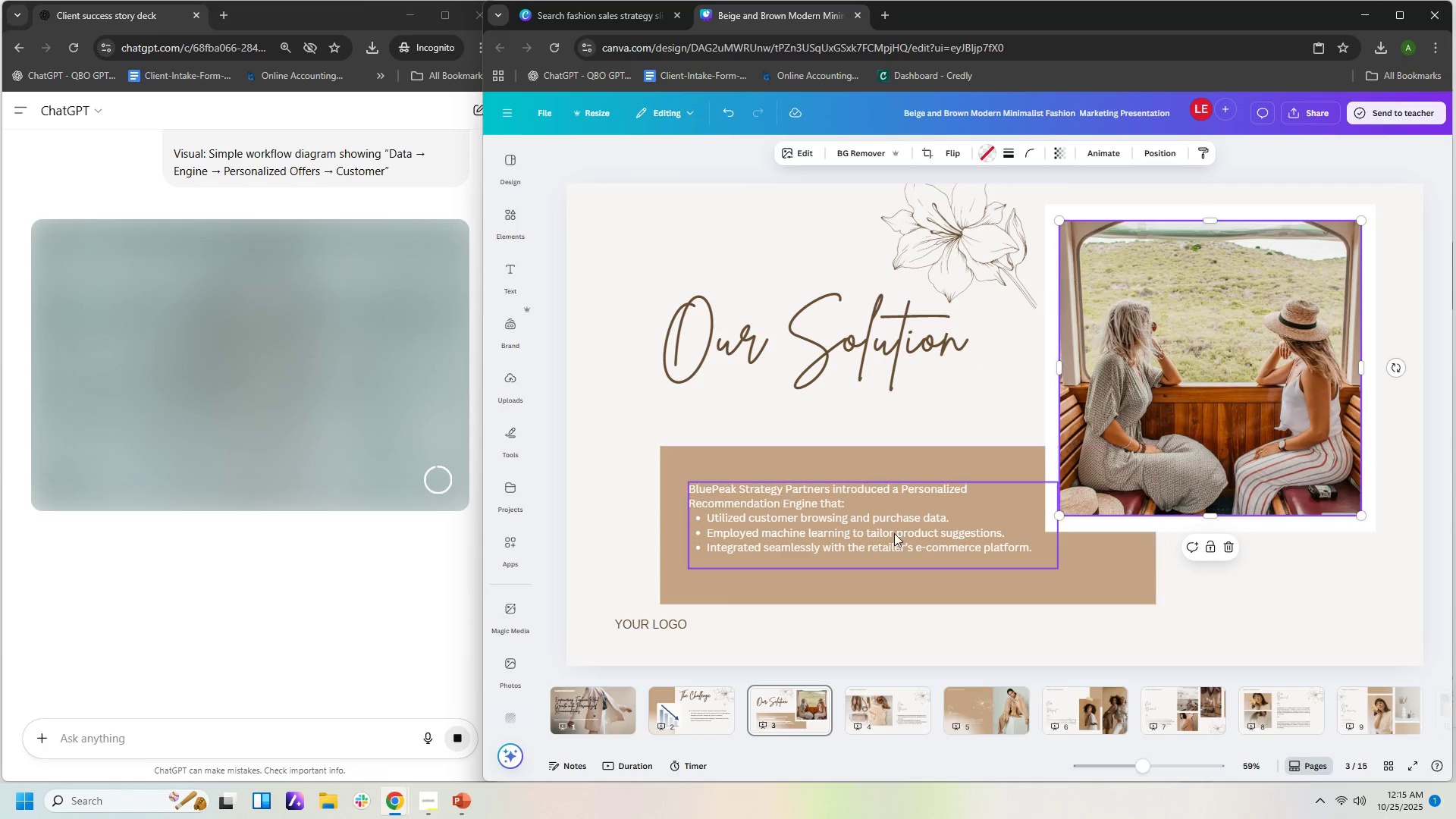 
left_click([896, 528])
 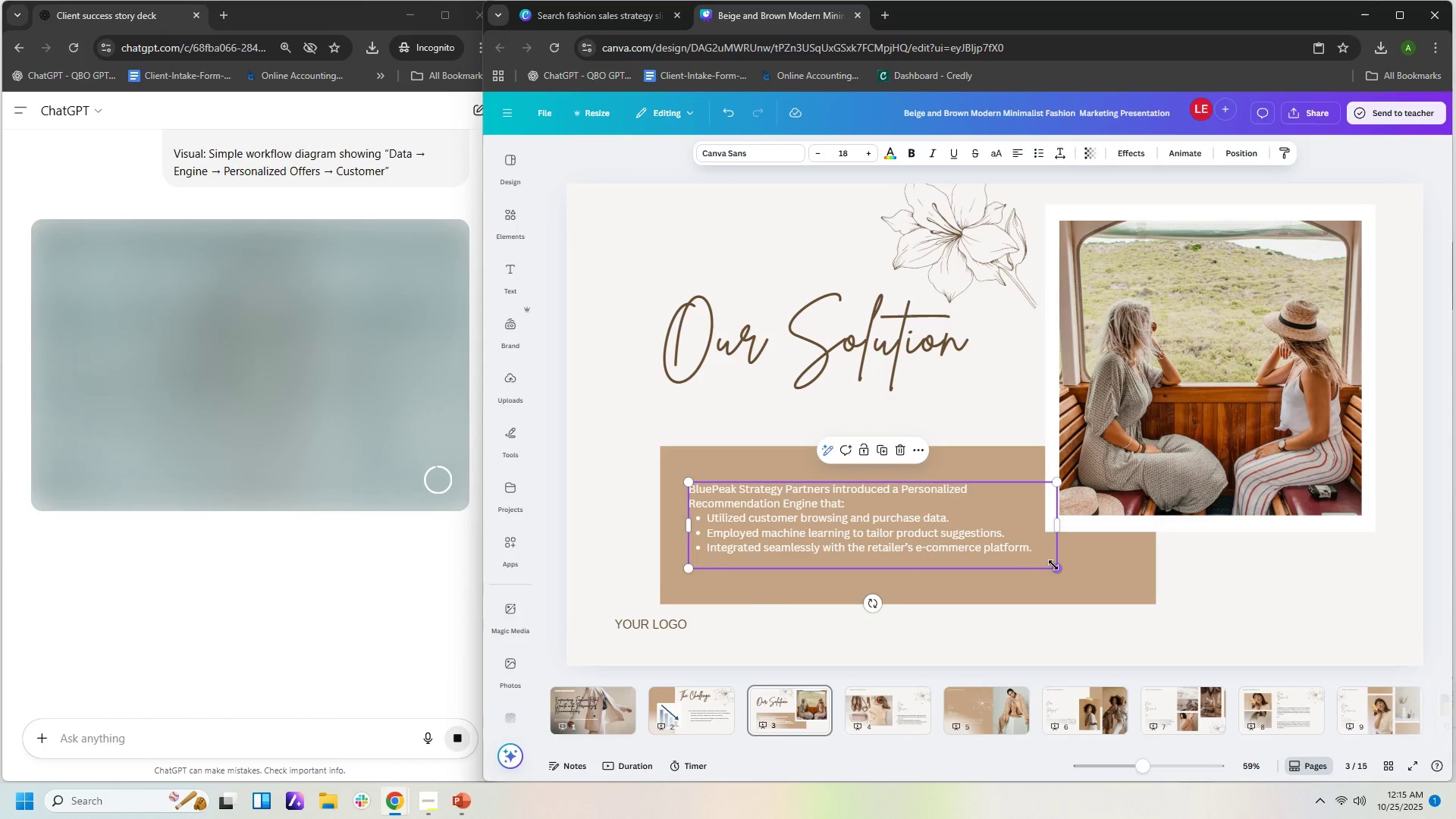 
left_click_drag(start_coordinate=[1054, 565], to_coordinate=[1150, 602])
 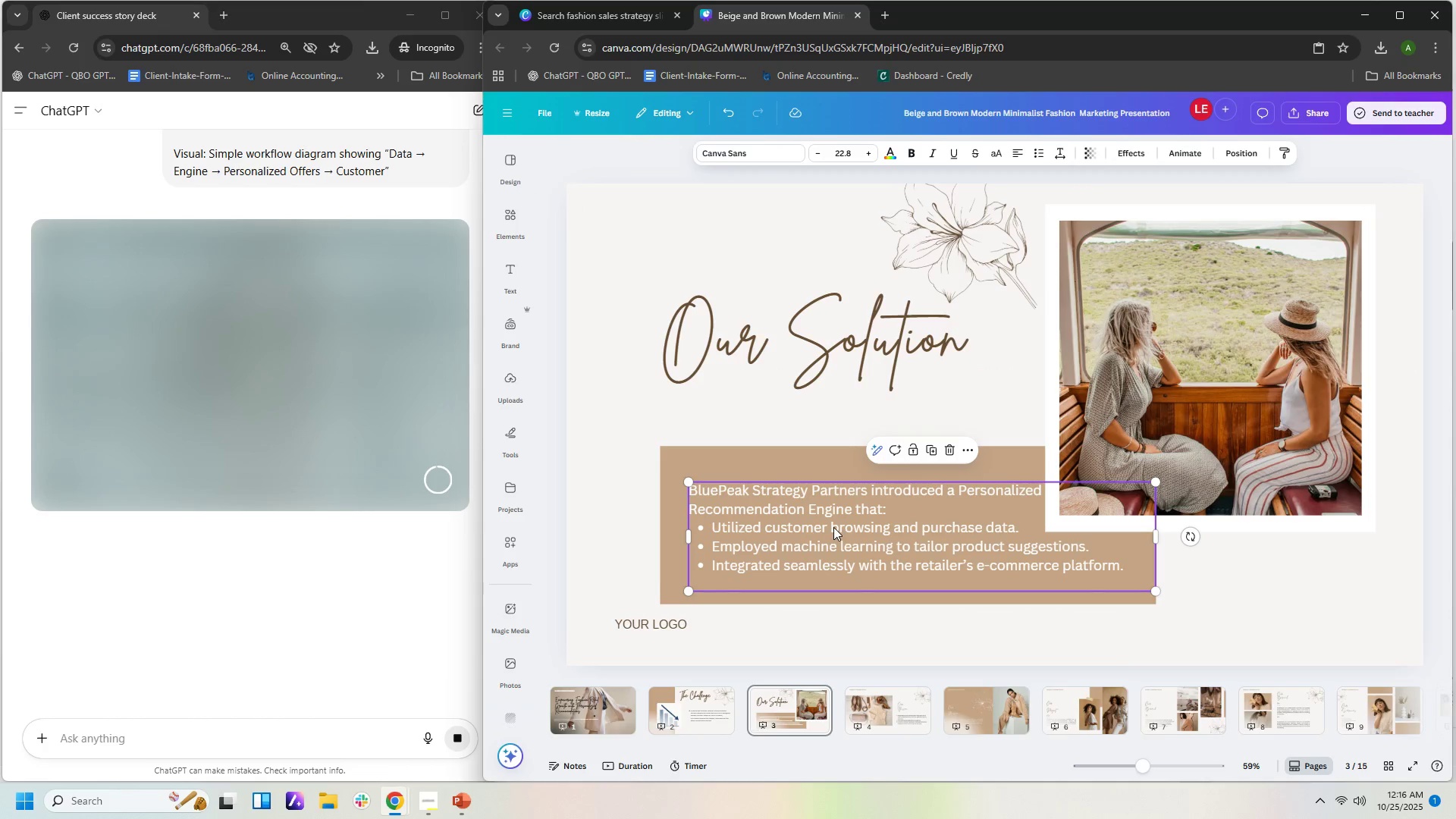 
left_click_drag(start_coordinate=[833, 527], to_coordinate=[827, 519])
 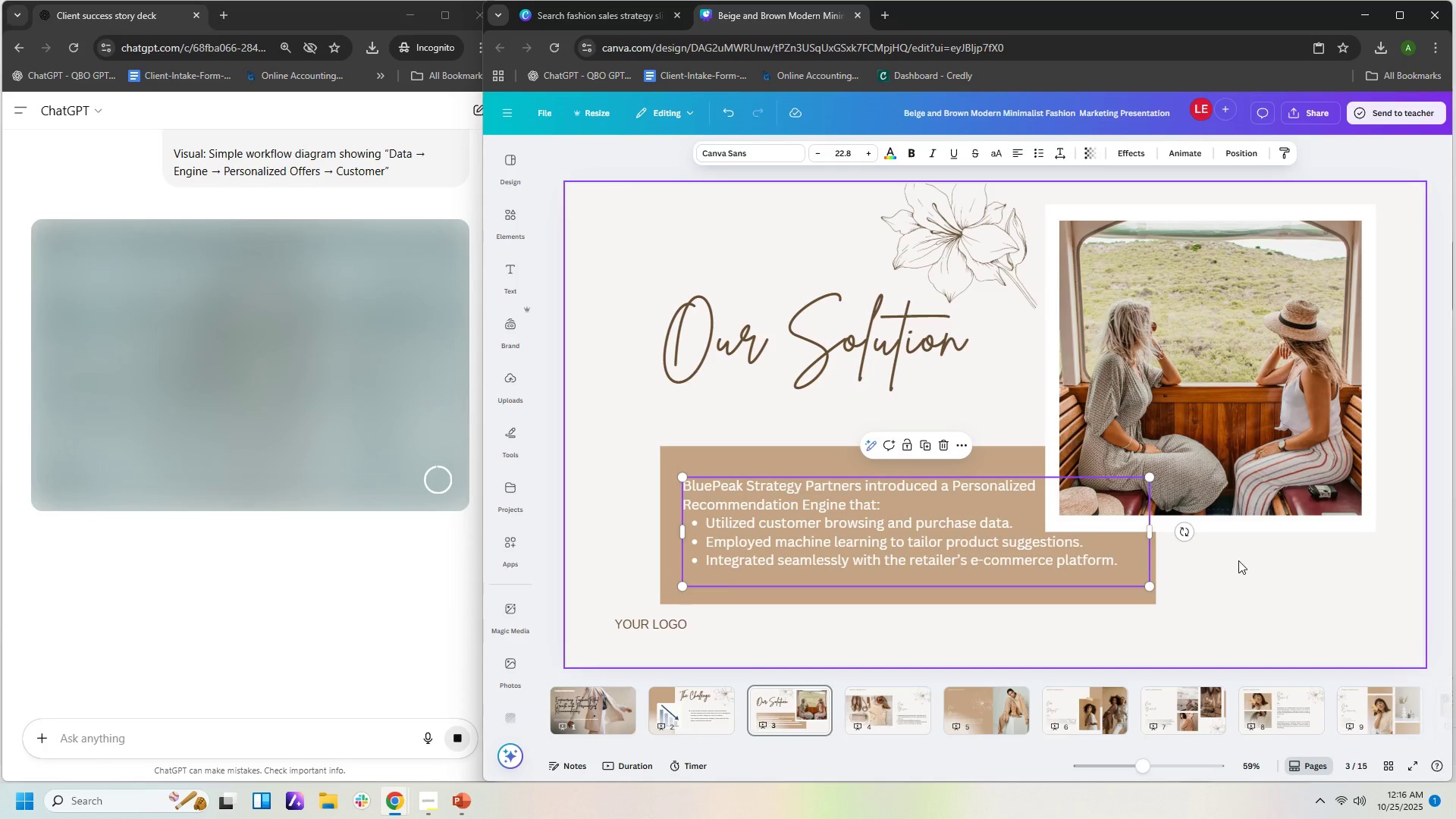 
left_click([1238, 560])
 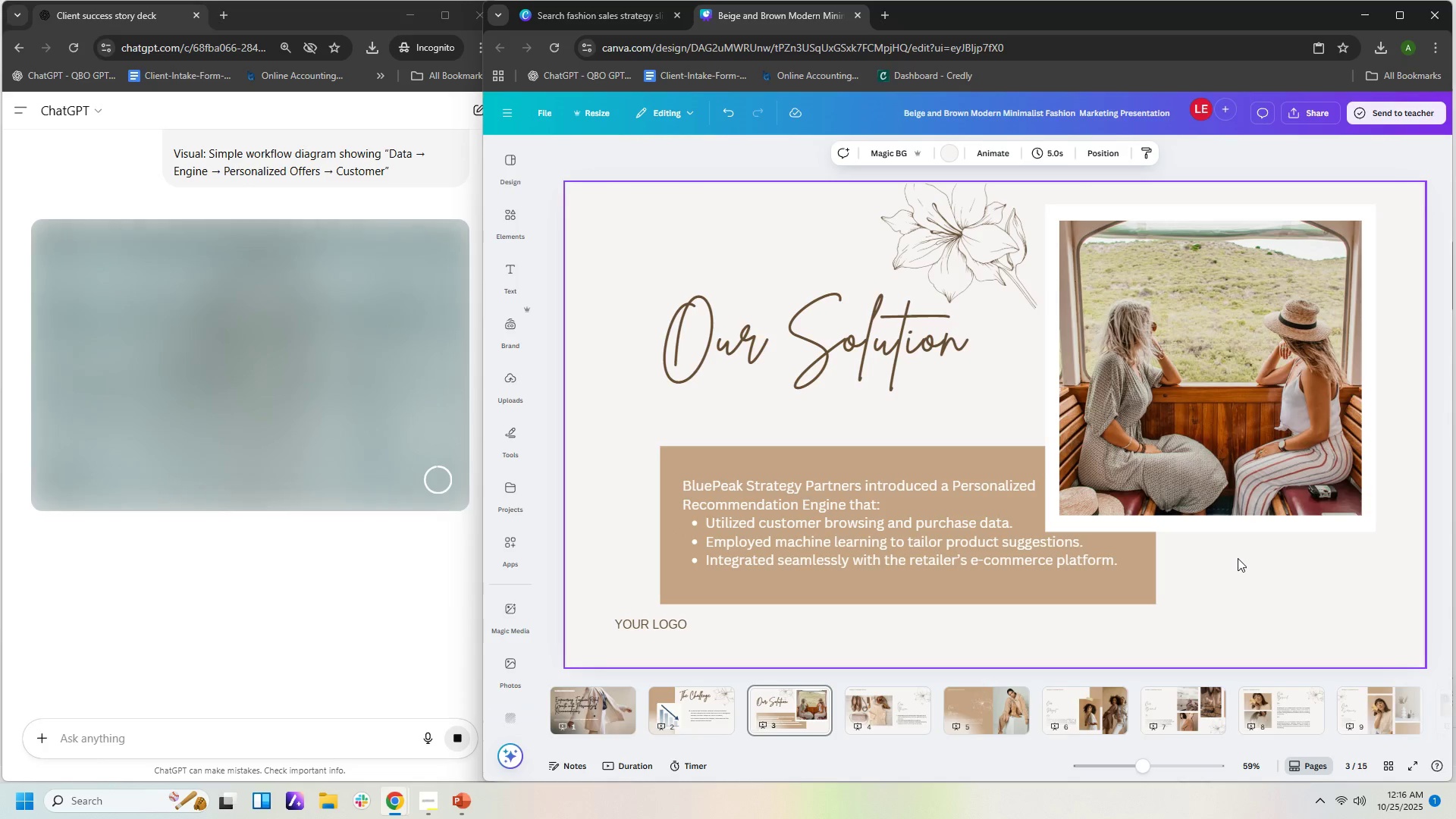 
scroll: coordinate [316, 272], scroll_direction: up, amount: 1.0
 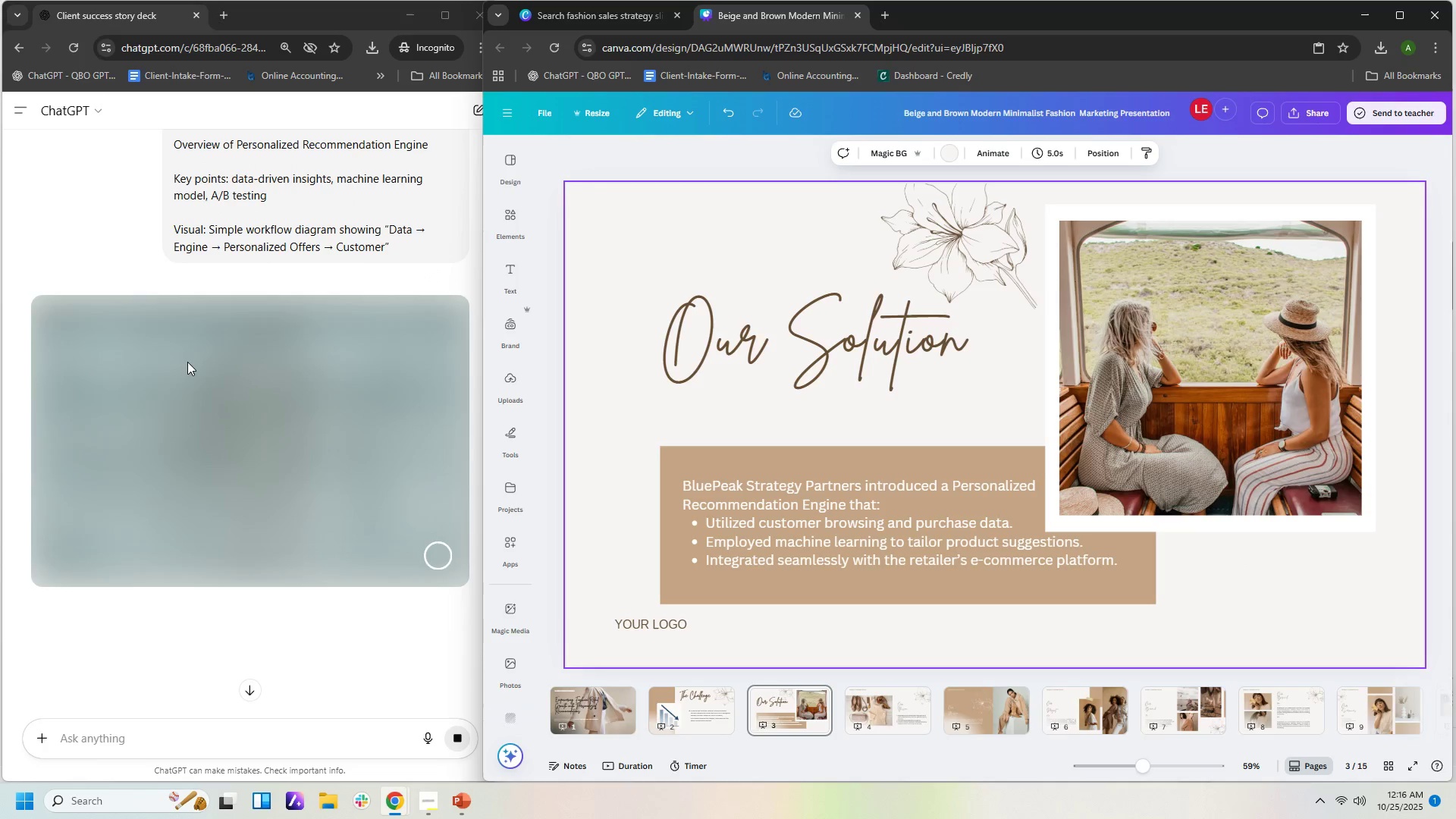 
wait(7.23)
 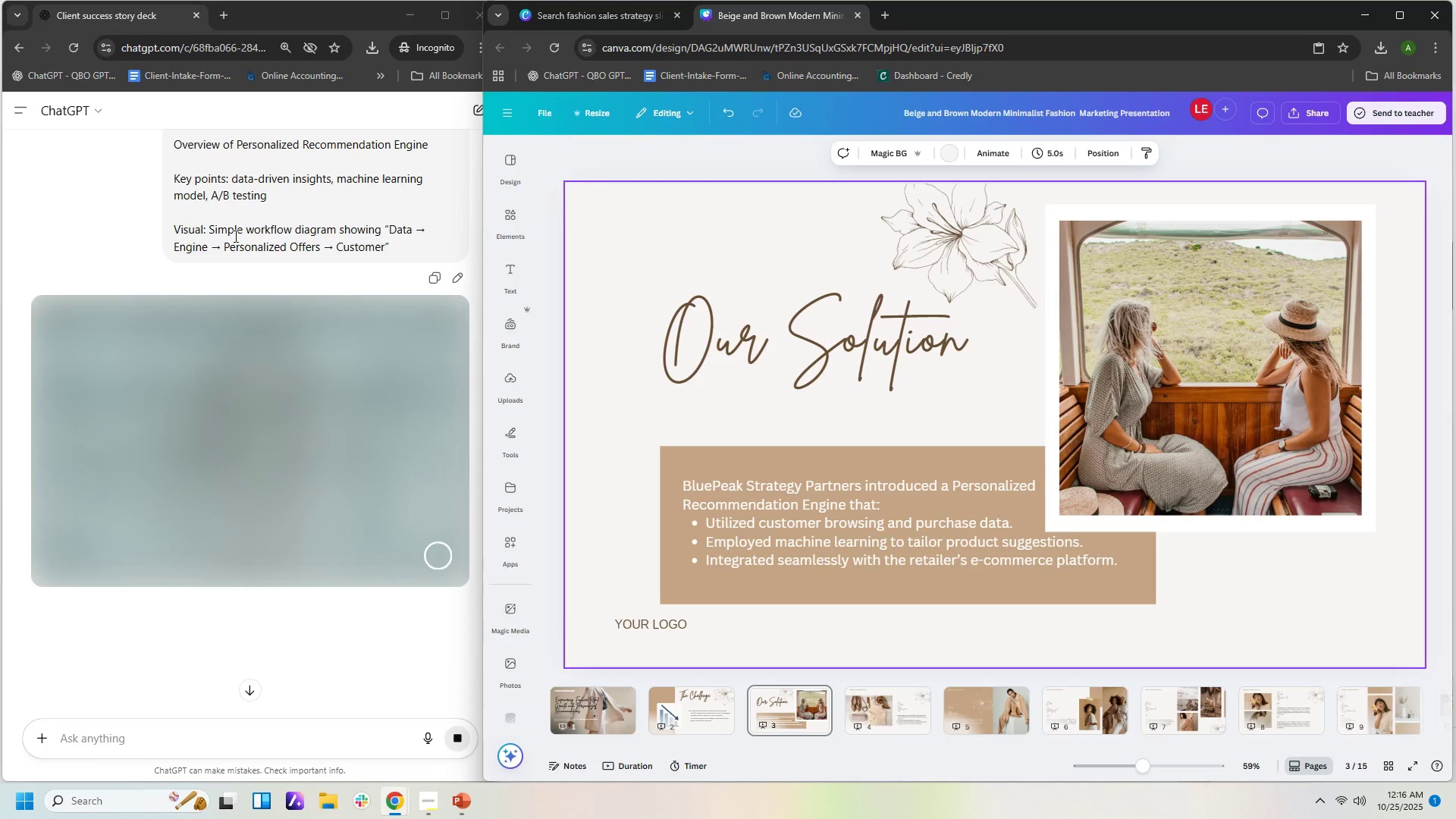 
scroll: coordinate [391, 300], scroll_direction: up, amount: 1.0
 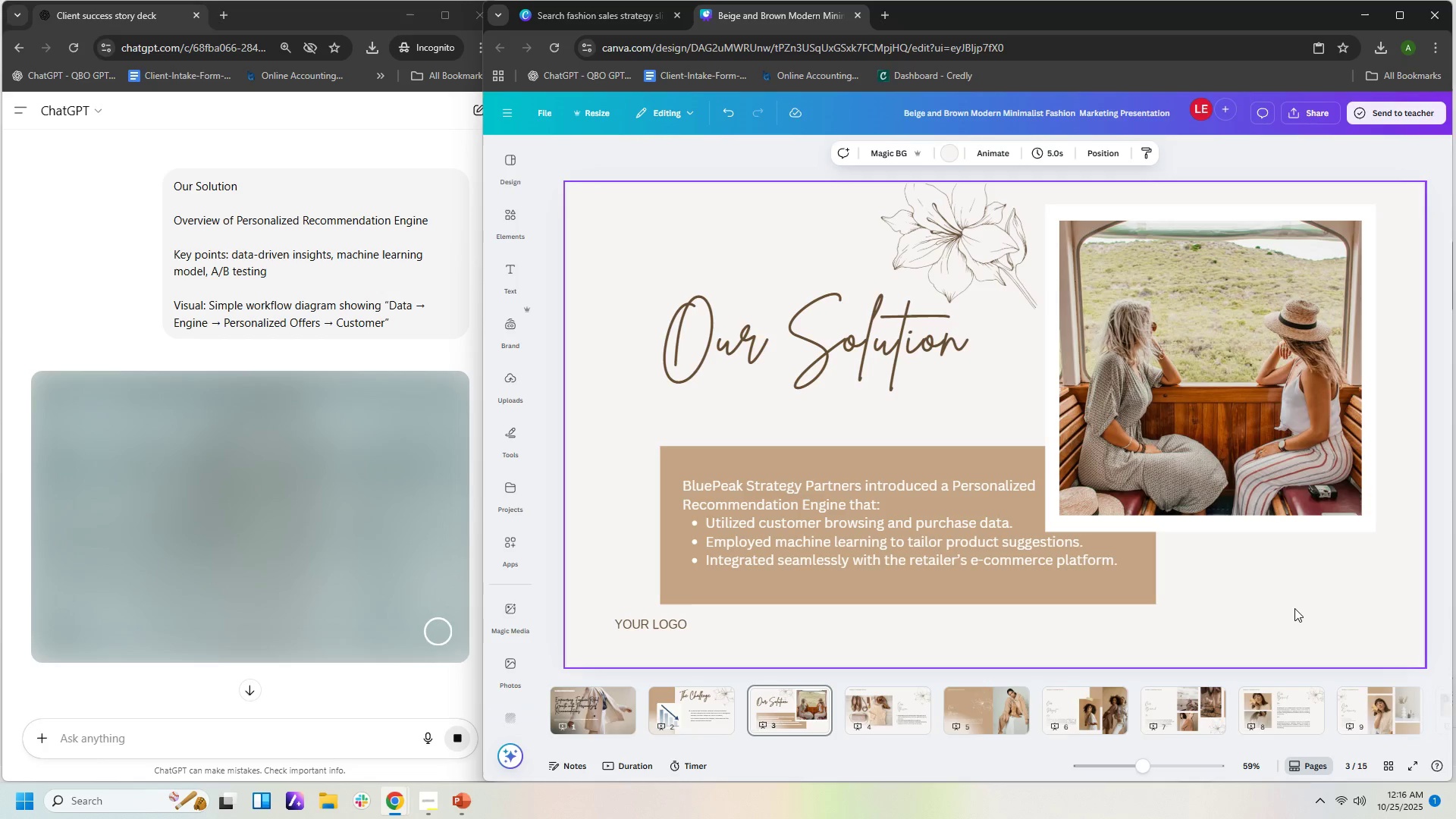 
wait(25.83)
 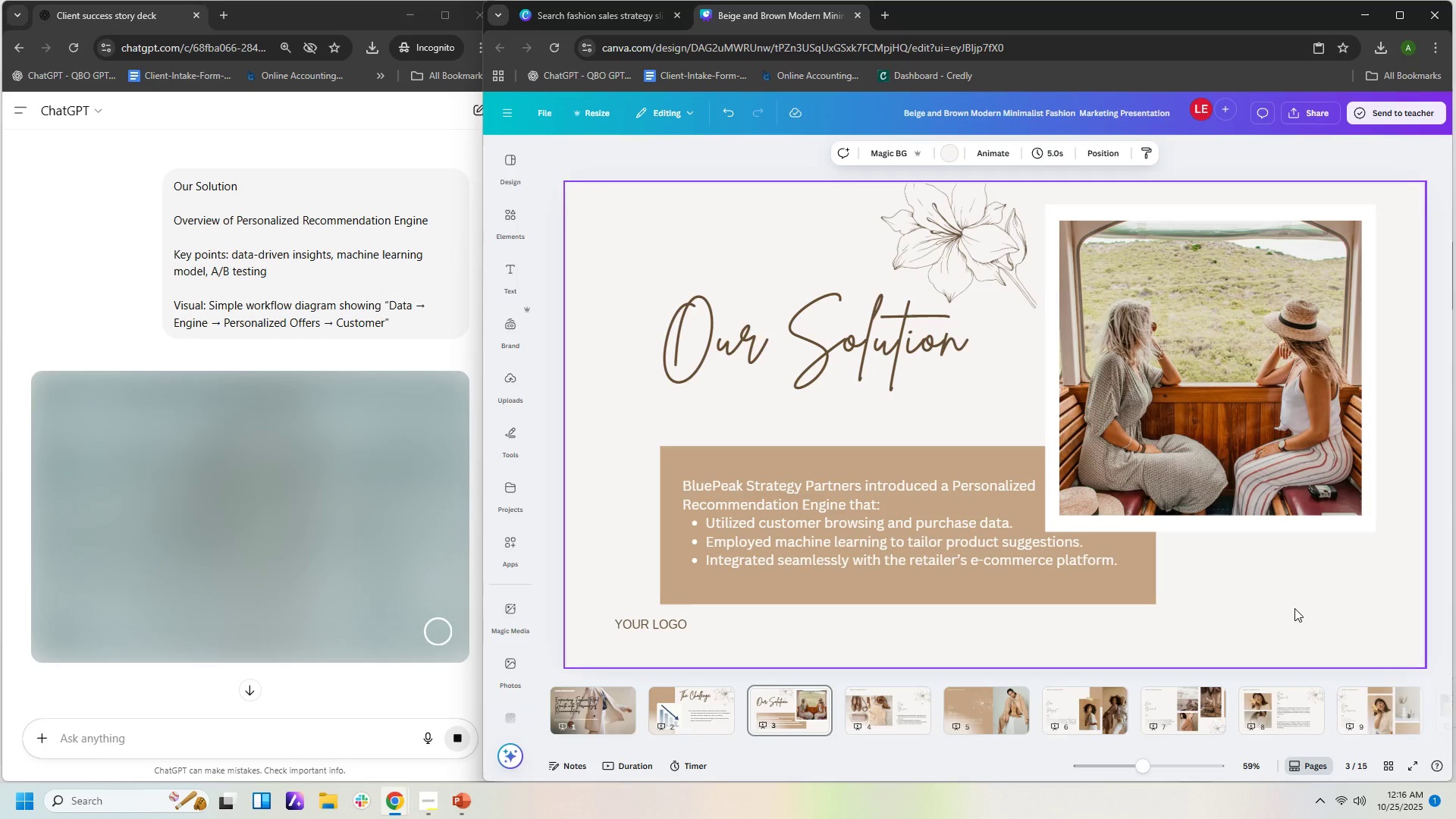 
left_click_drag(start_coordinate=[206, 304], to_coordinate=[438, 323])
 